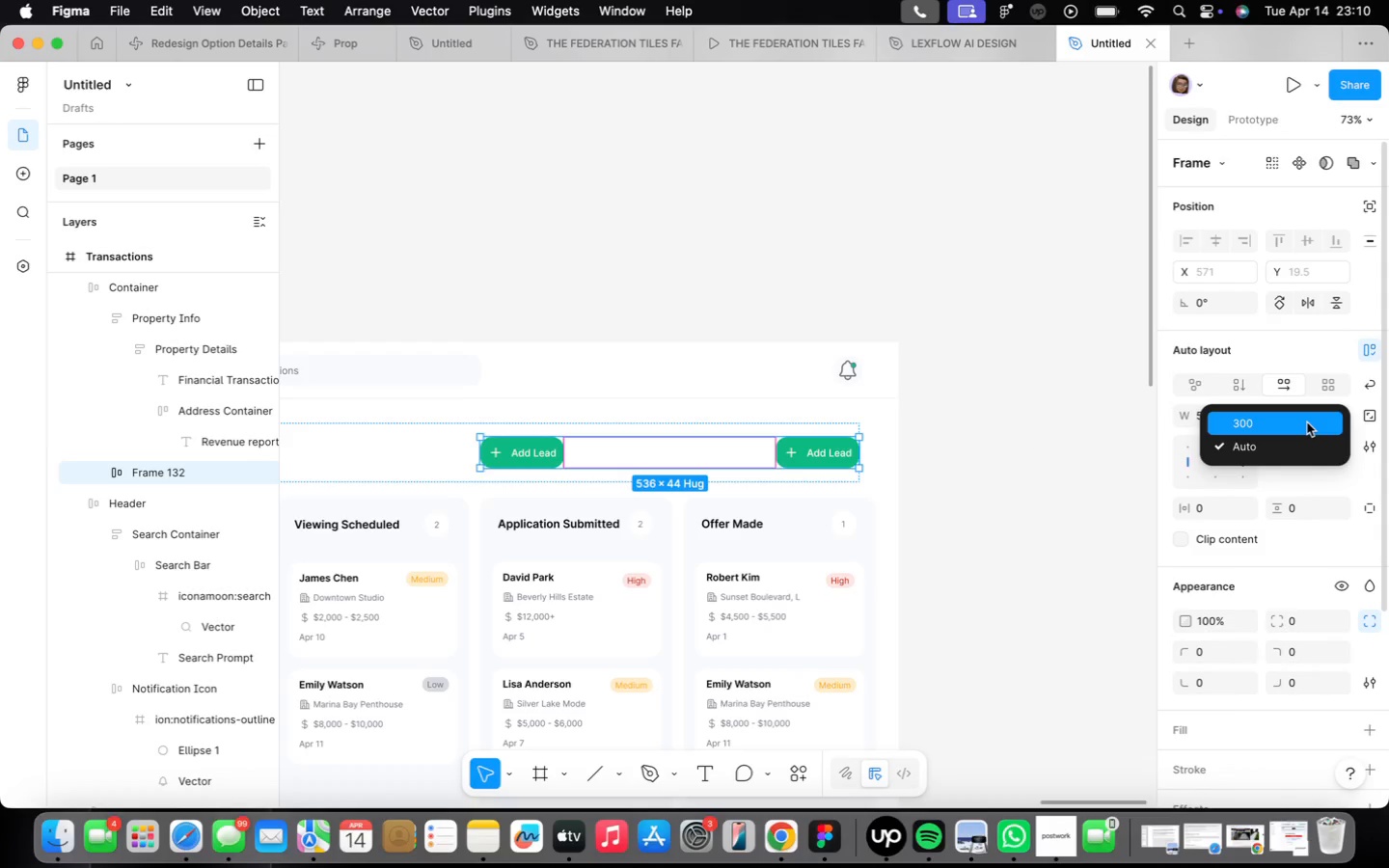 
left_click([1307, 422])
 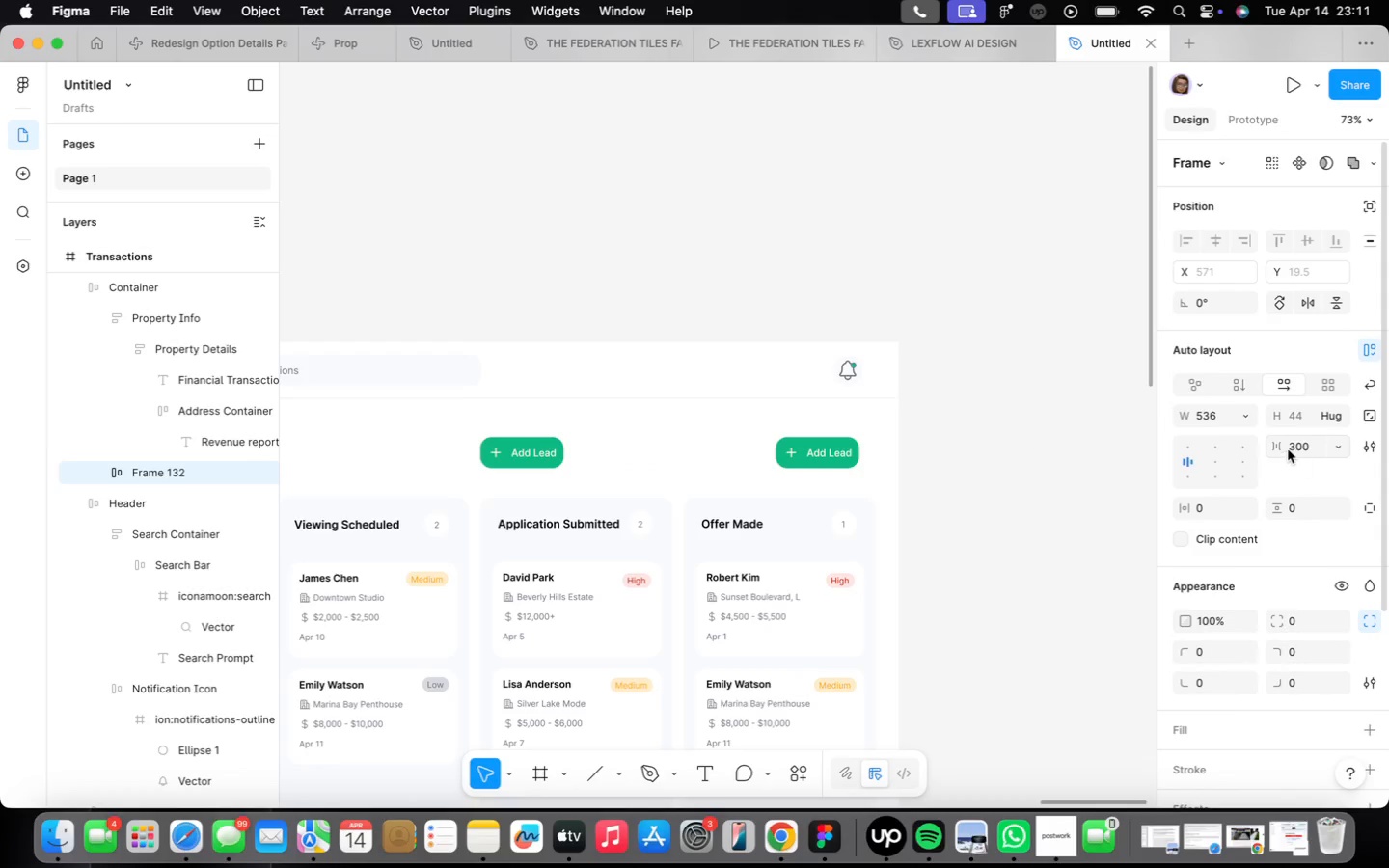 
mouse_move([1303, 421])
 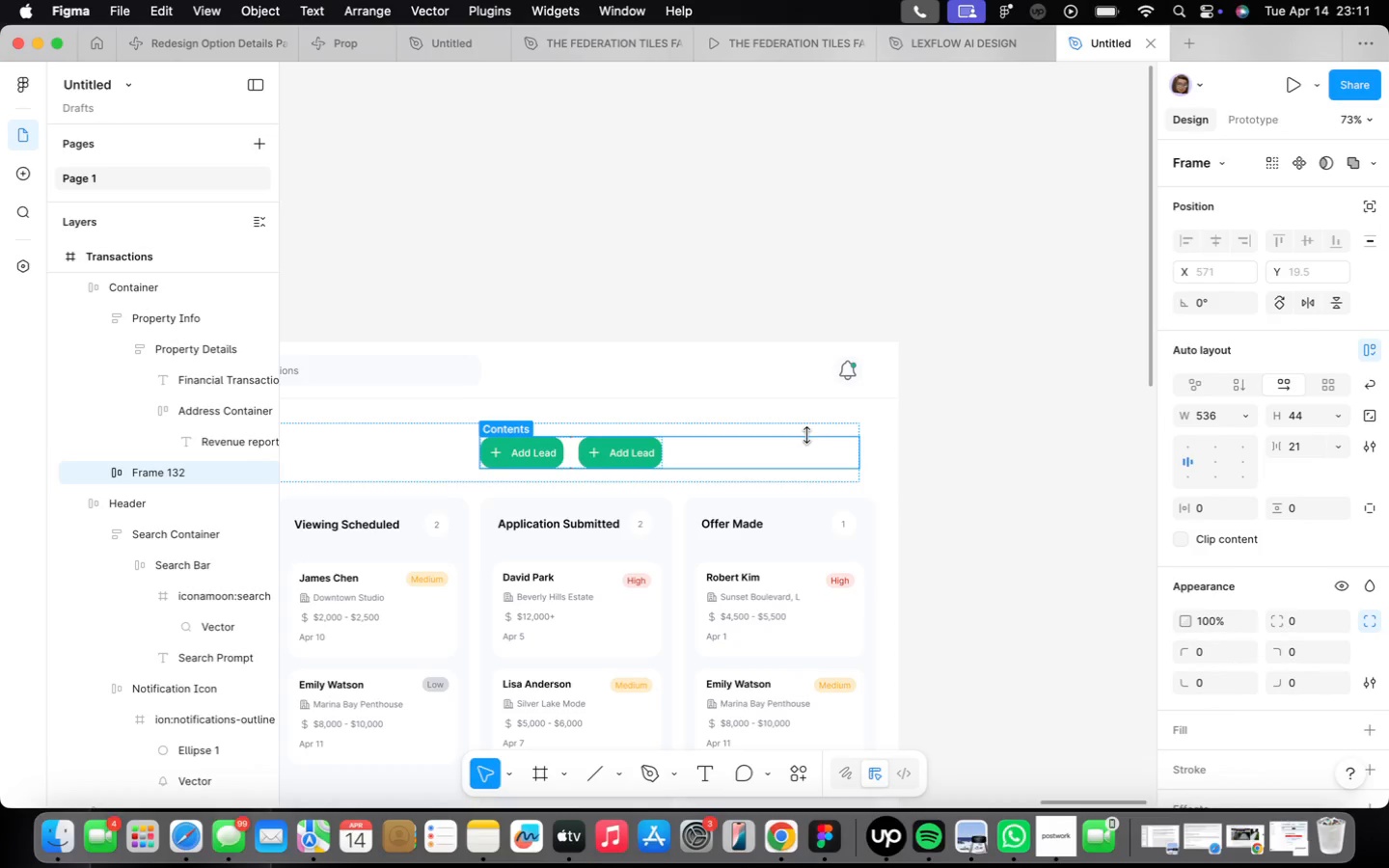 
left_click([797, 453])
 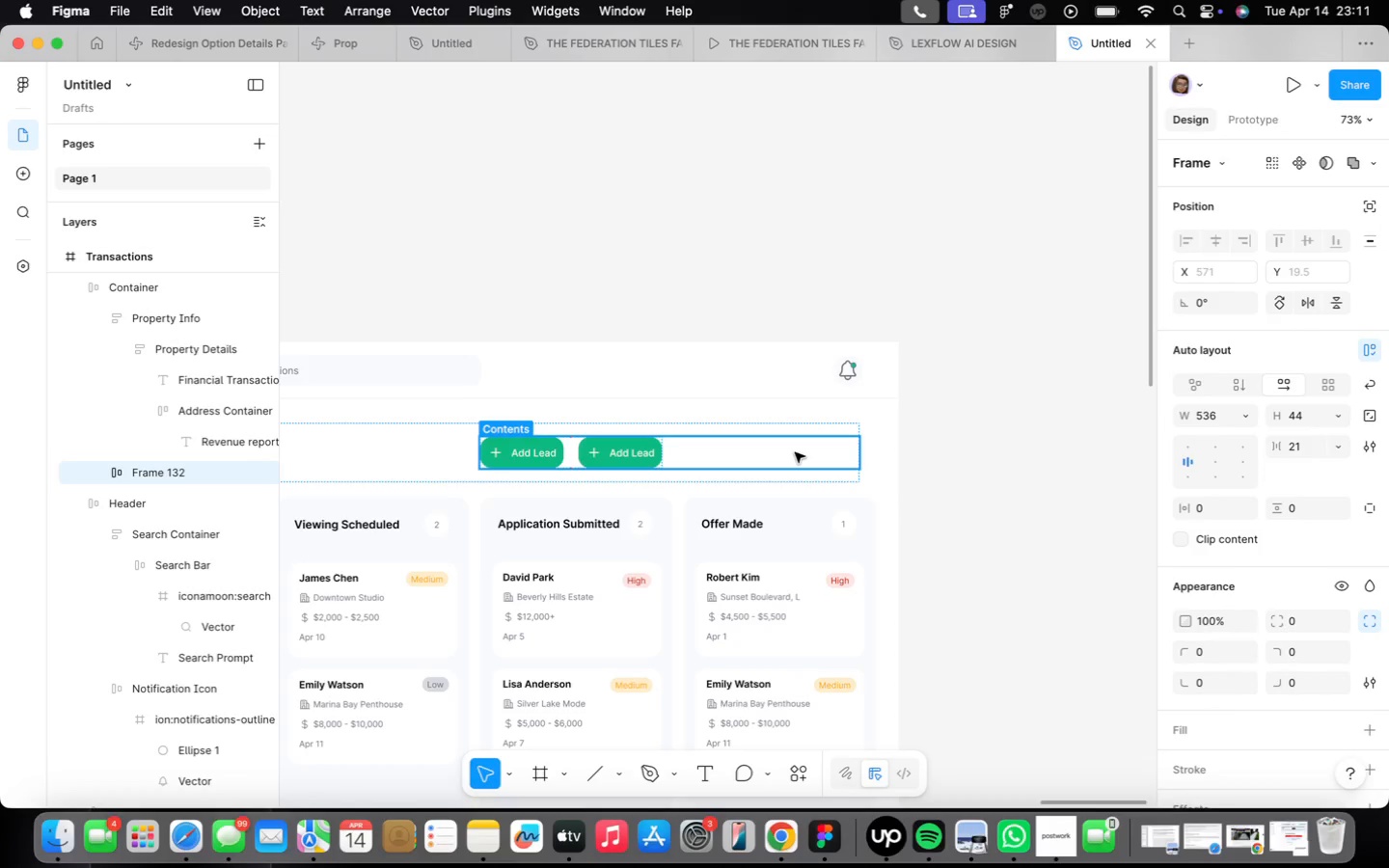 
double_click([795, 452])
 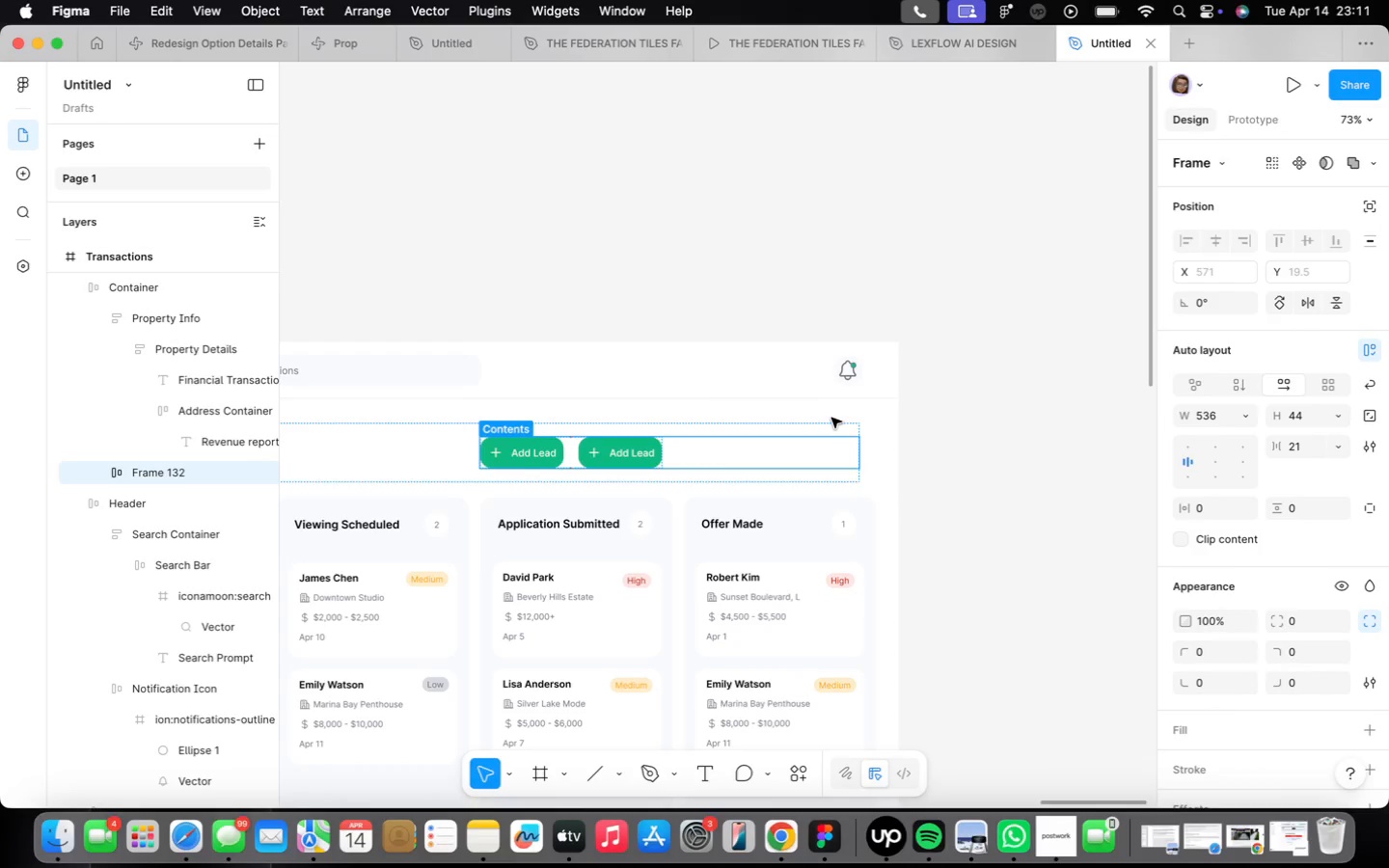 
left_click([831, 424])
 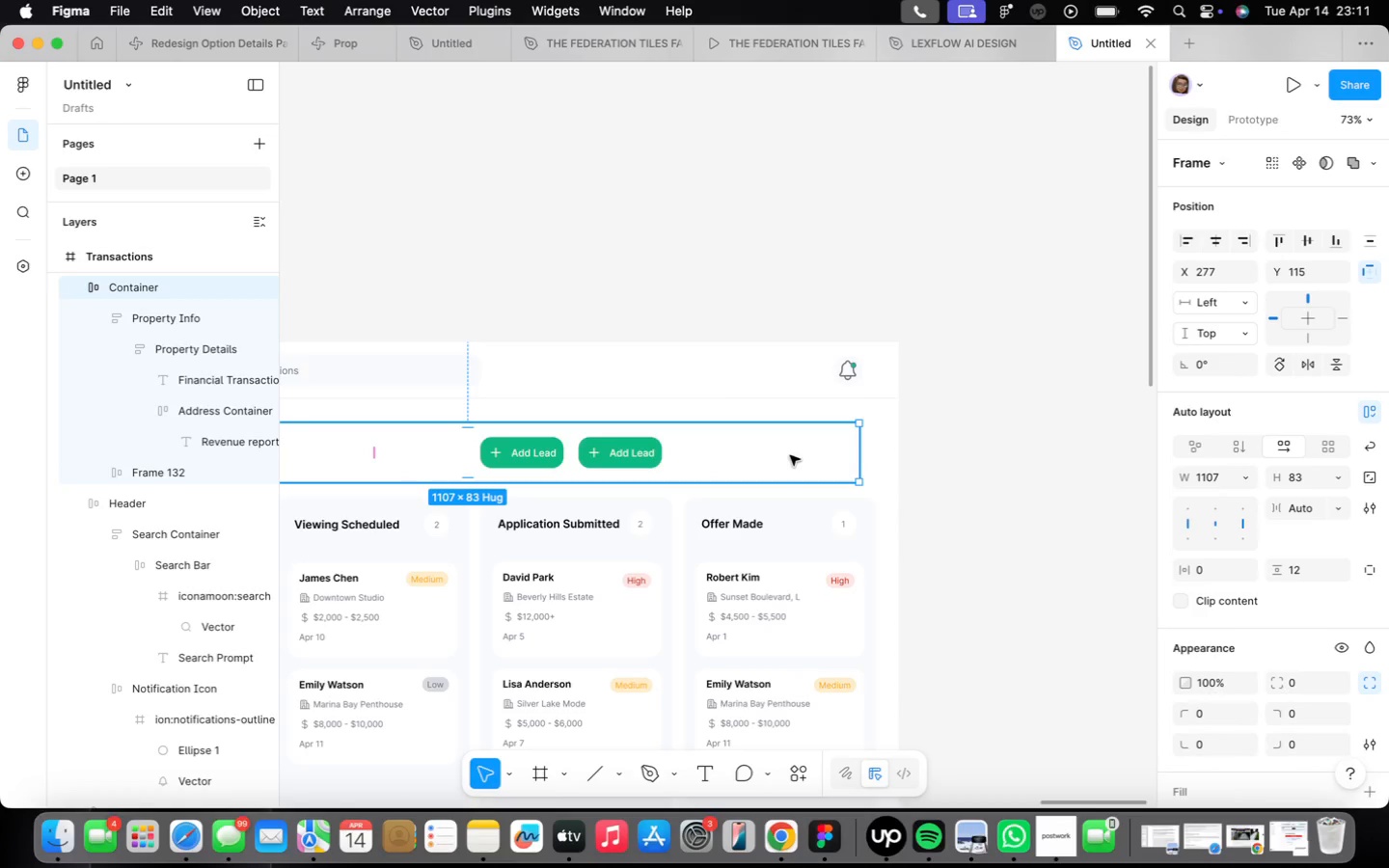 
double_click([790, 455])
 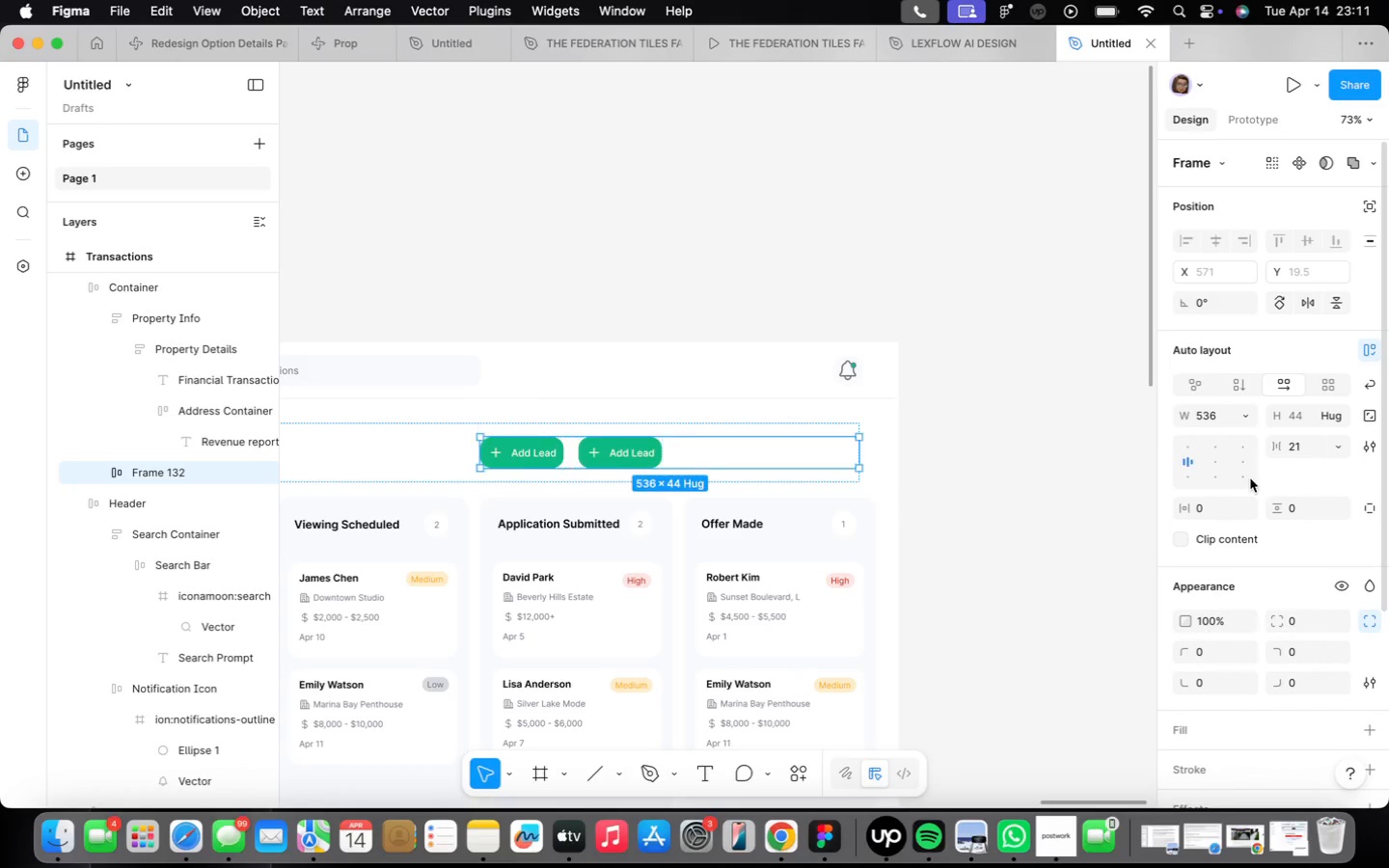 
left_click([1247, 463])
 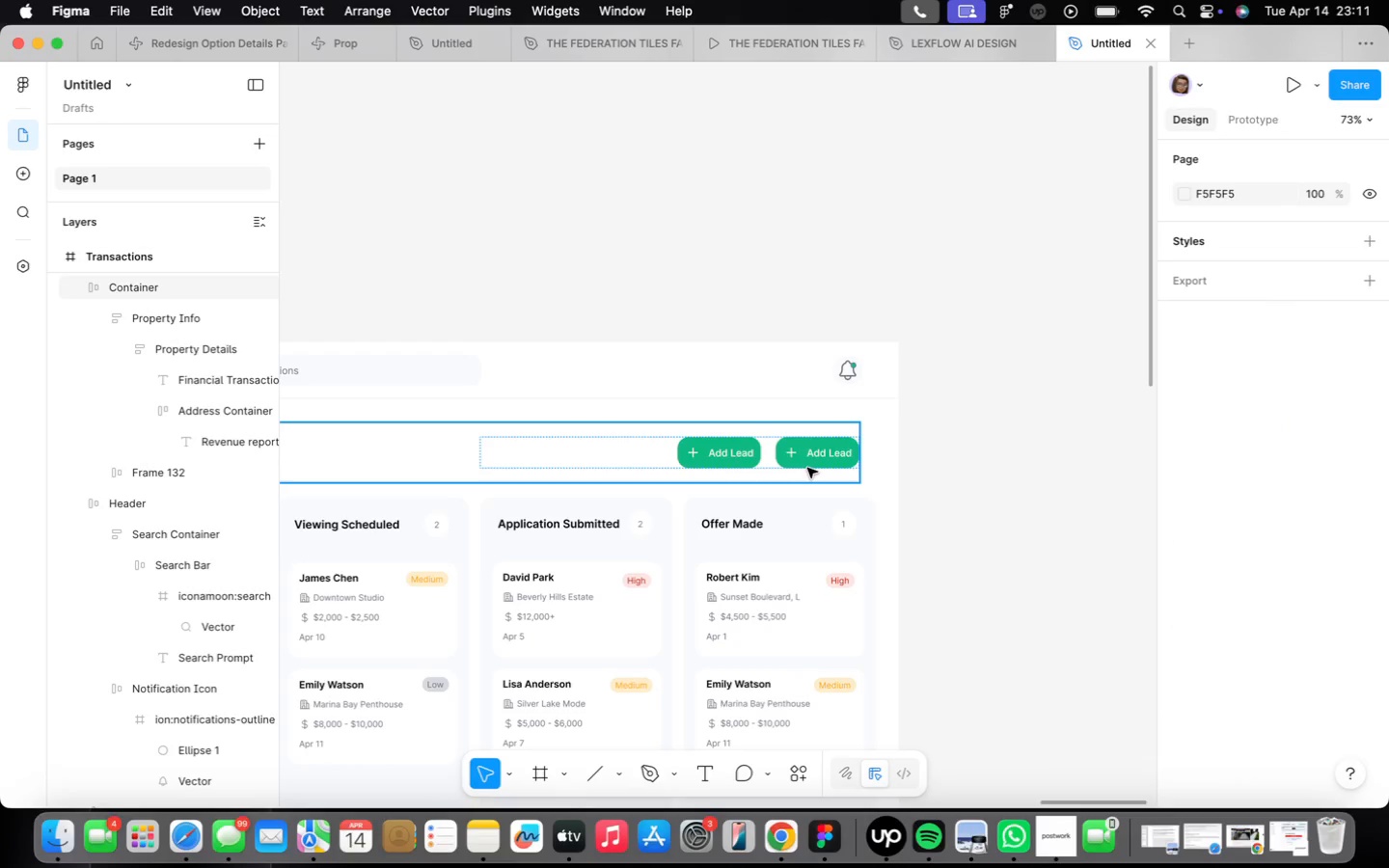 
scroll: coordinate [805, 469], scroll_direction: up, amount: 4.0
 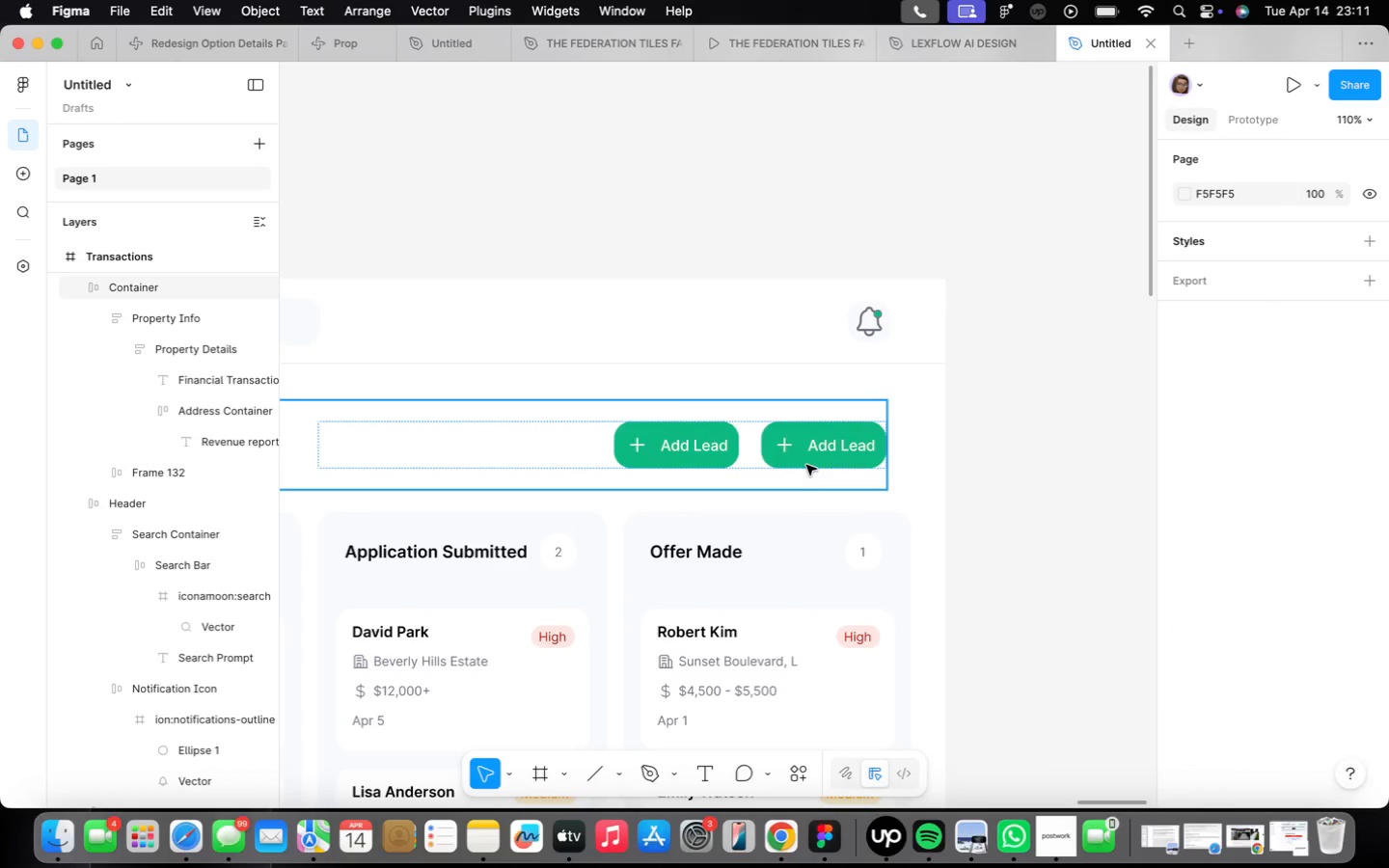 
left_click([806, 465])
 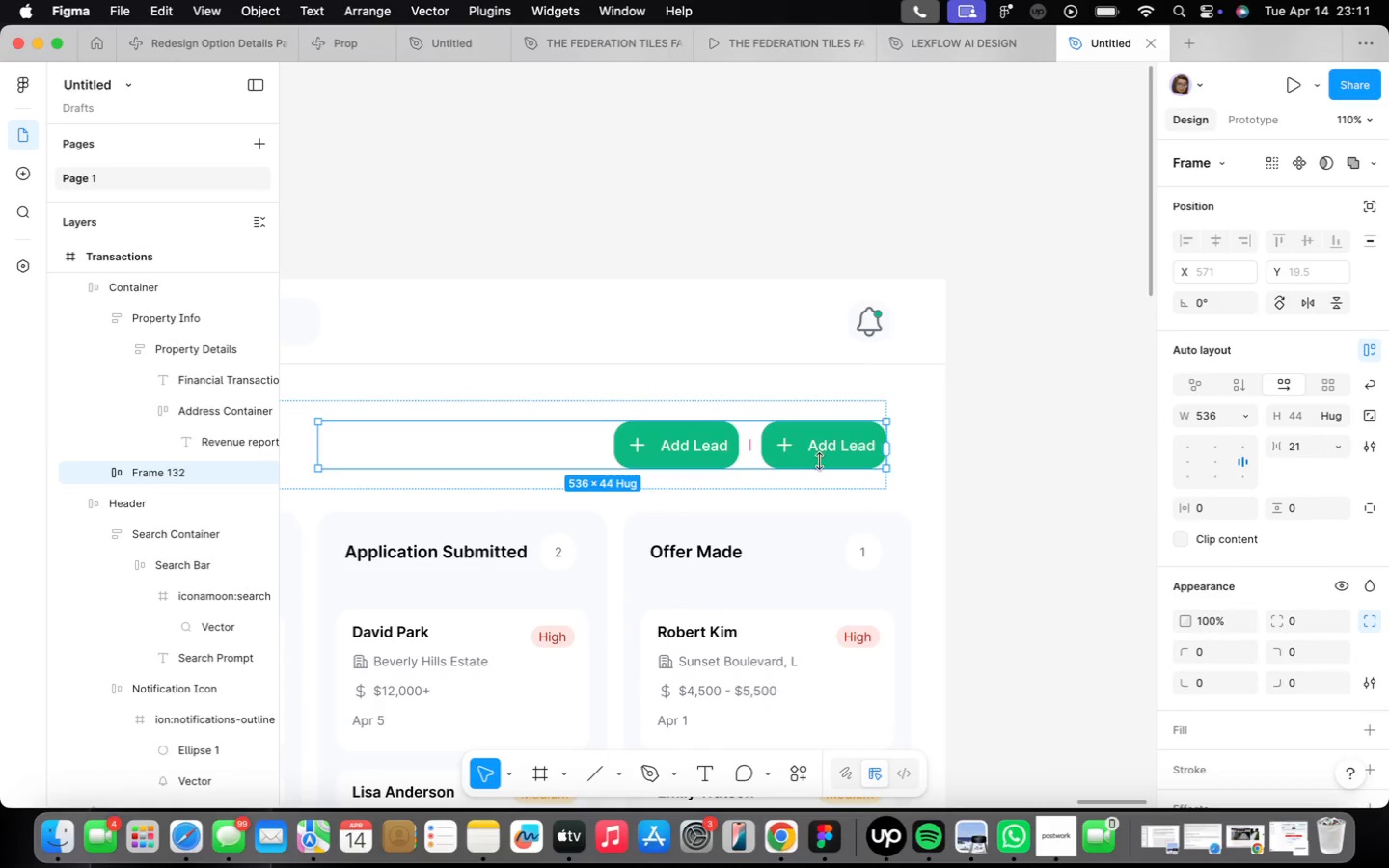 
double_click([820, 462])
 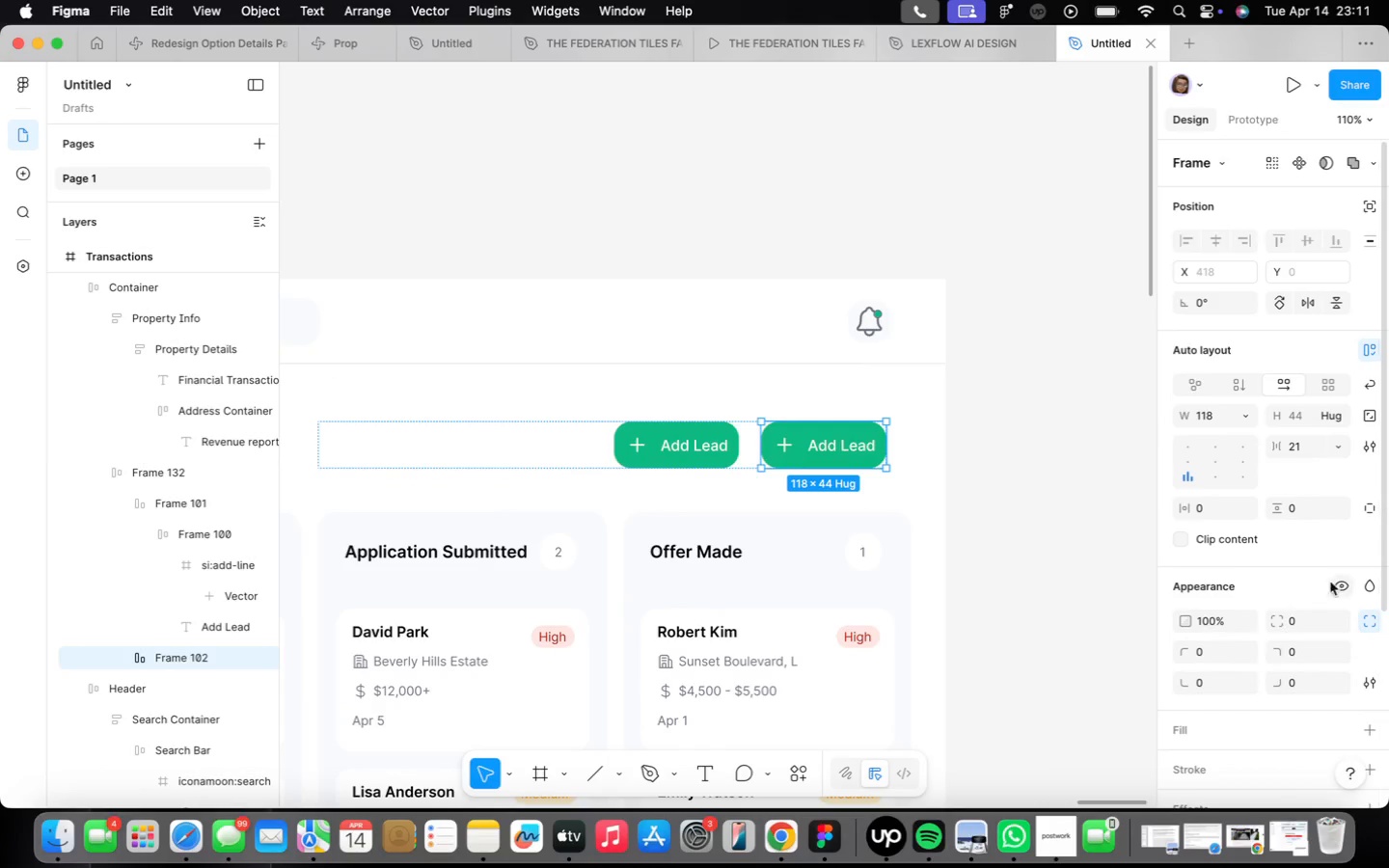 
scroll: coordinate [1261, 561], scroll_direction: down, amount: 24.0
 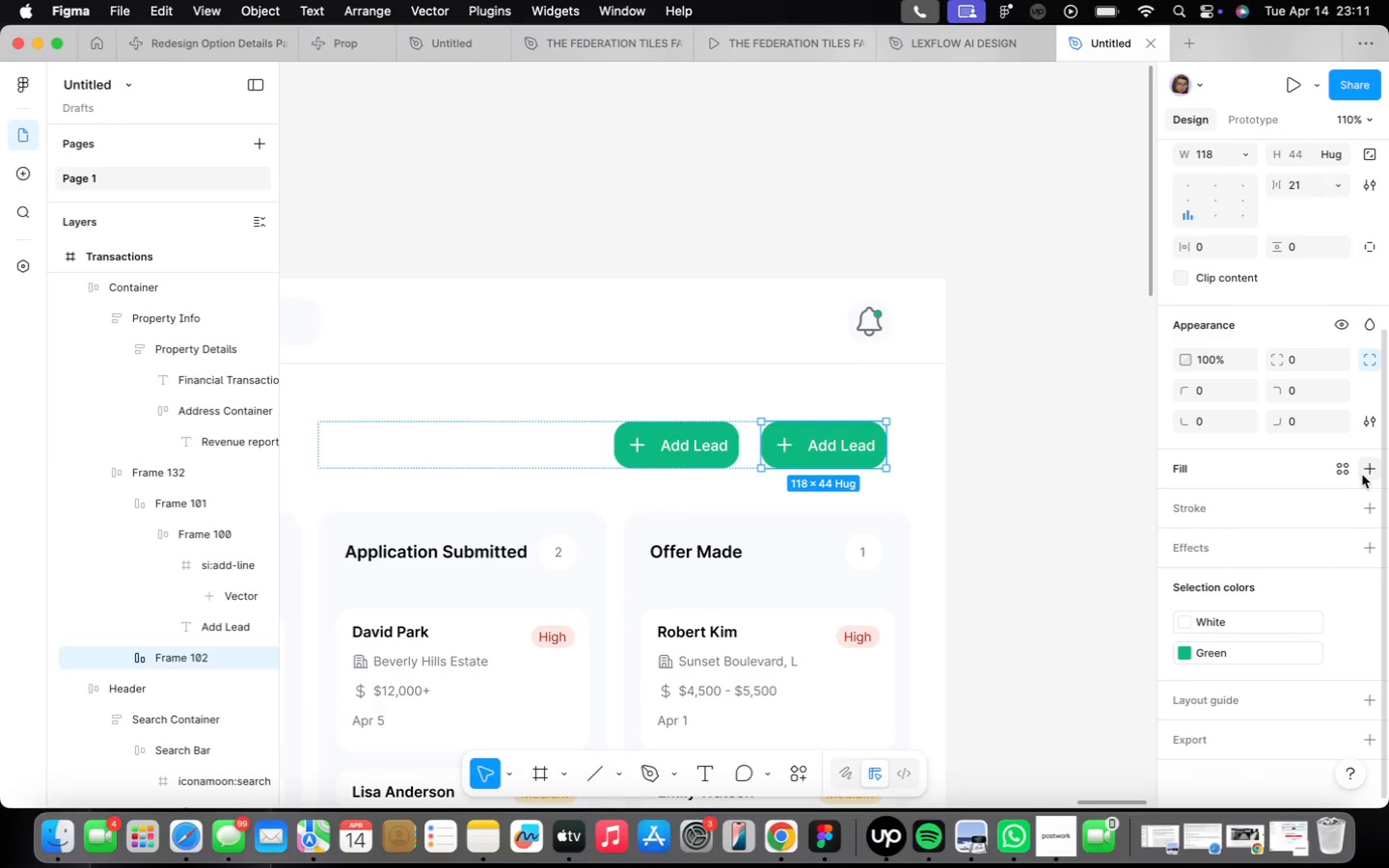 
left_click([1345, 470])
 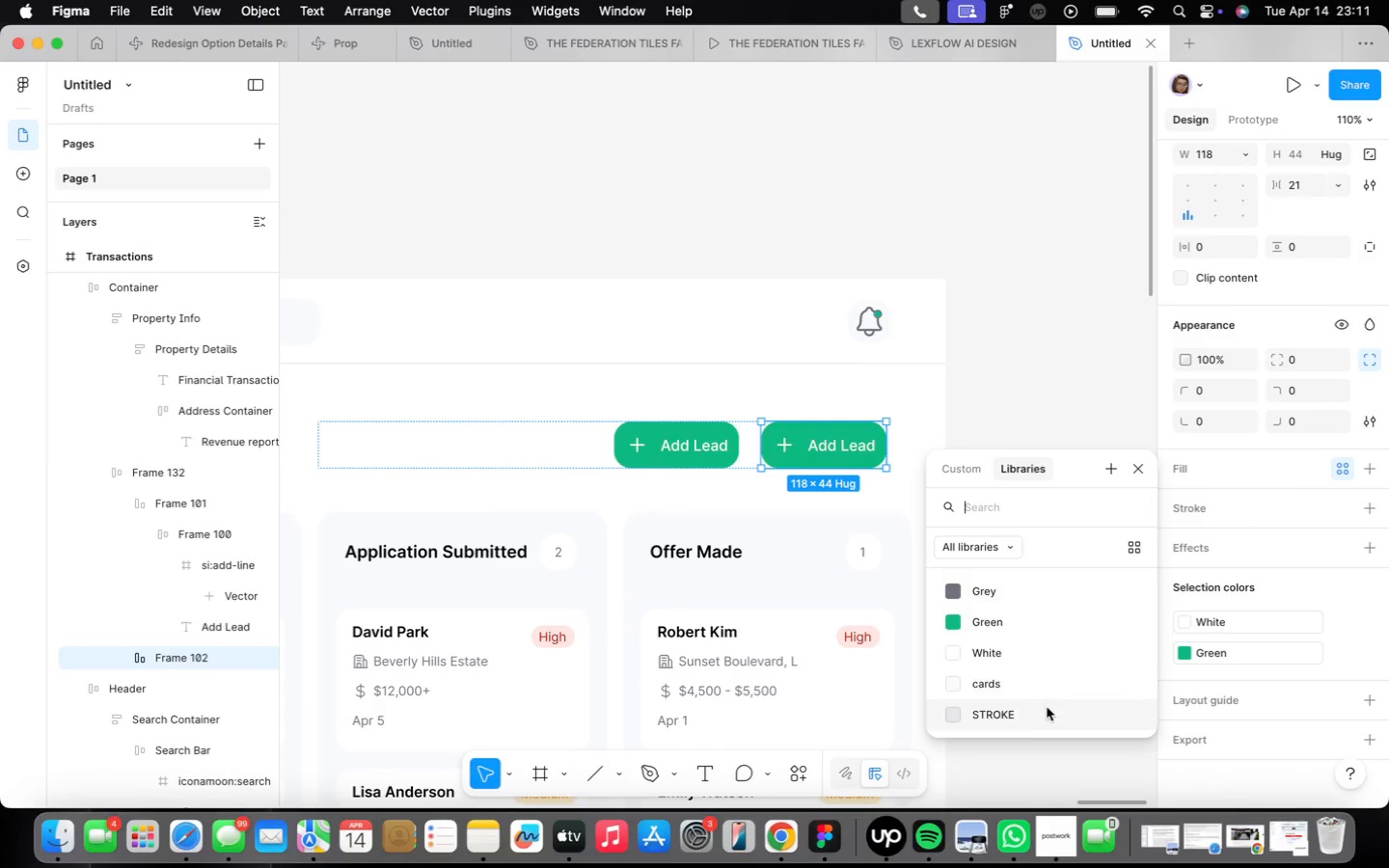 
left_click([1043, 687])
 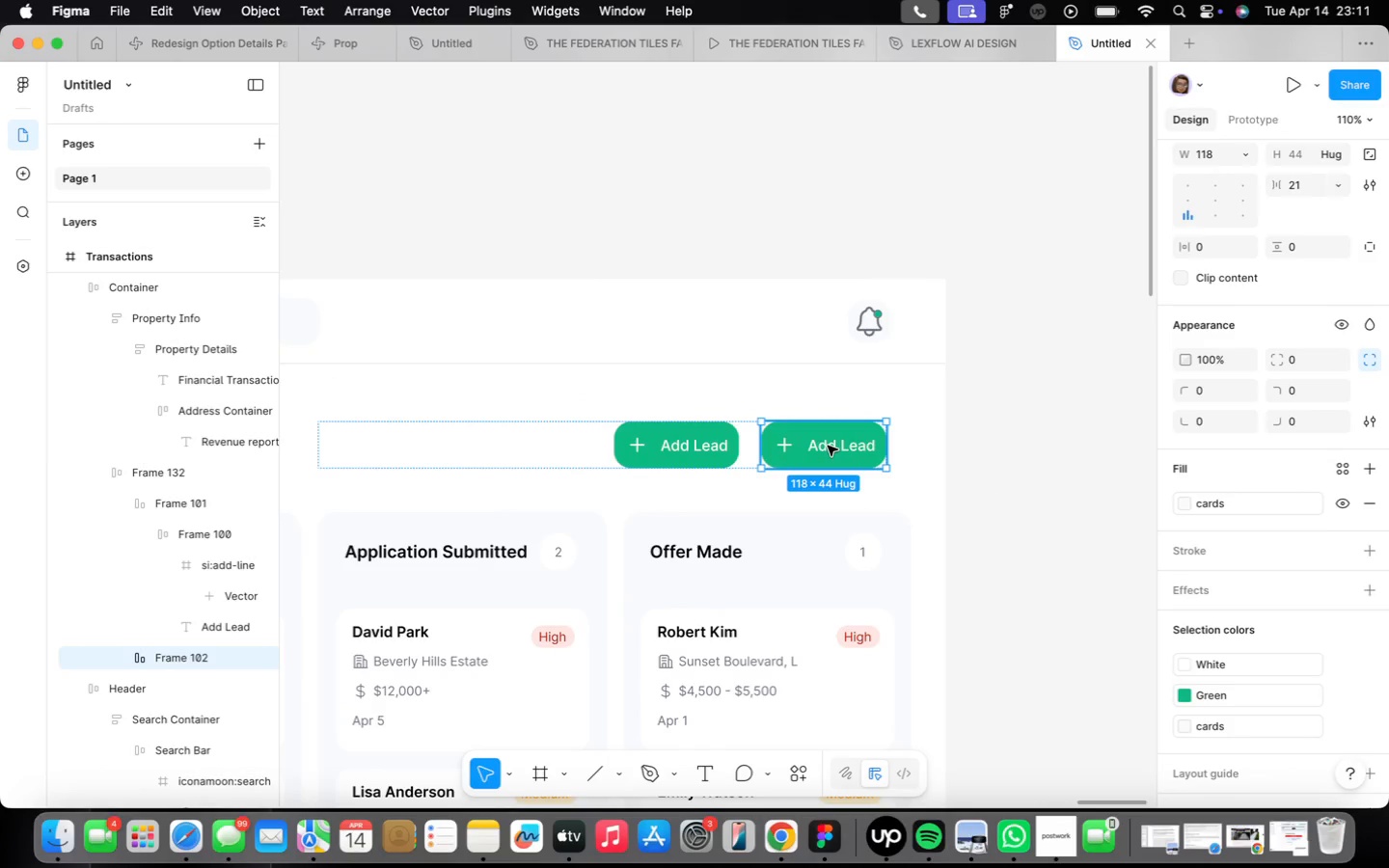 
left_click([837, 451])
 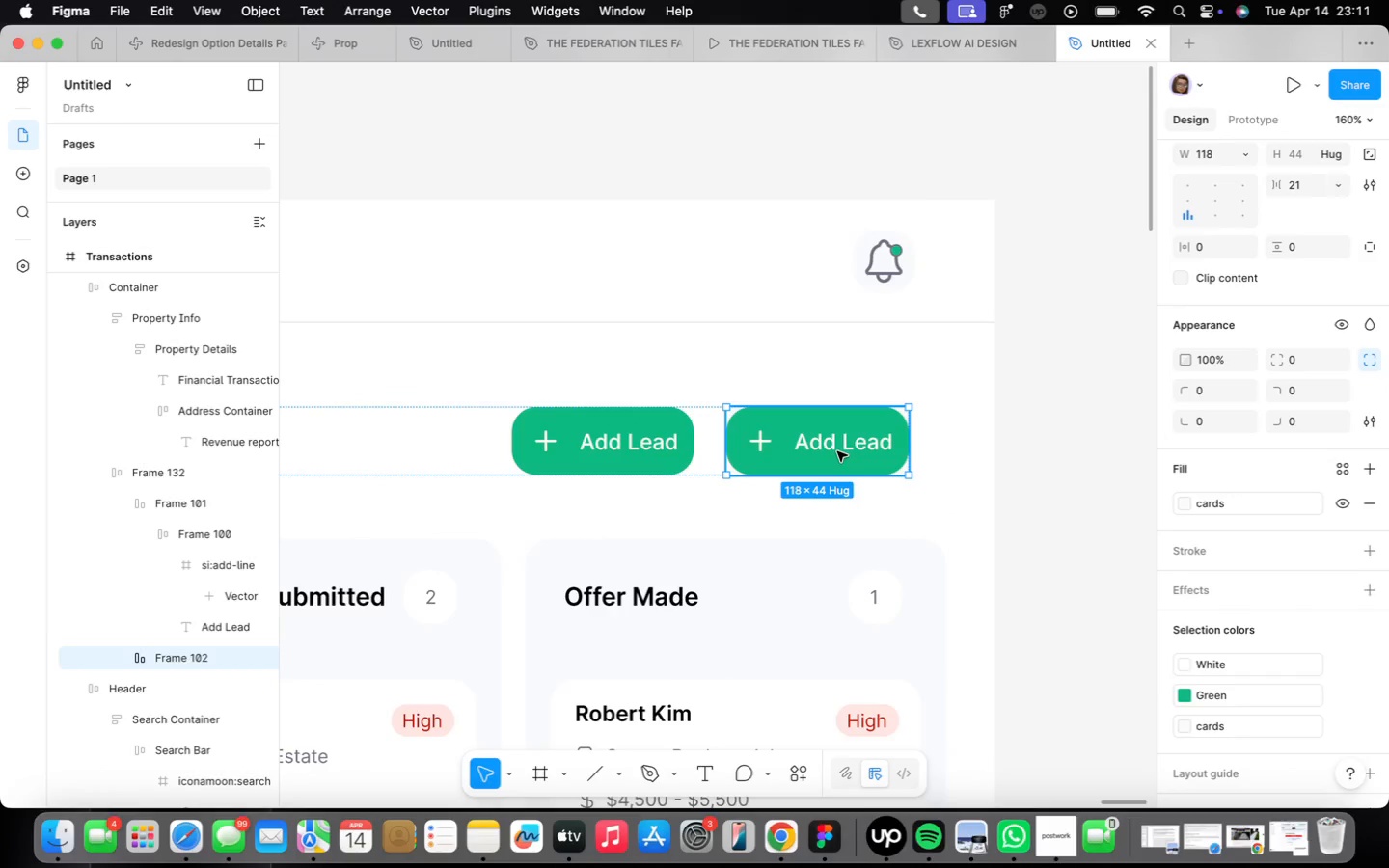 
scroll: coordinate [837, 452], scroll_direction: up, amount: 4.0
 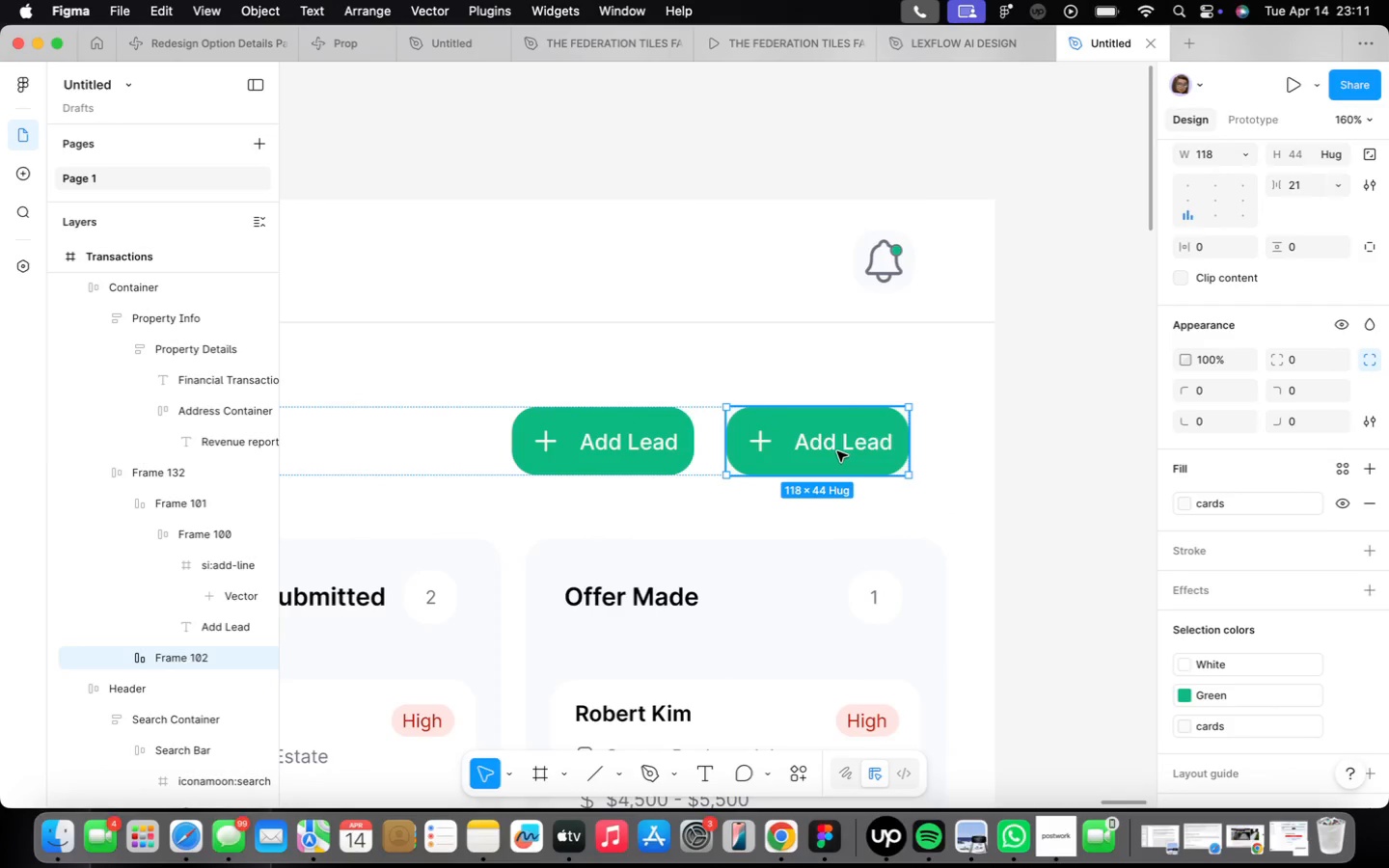 
double_click([837, 451])
 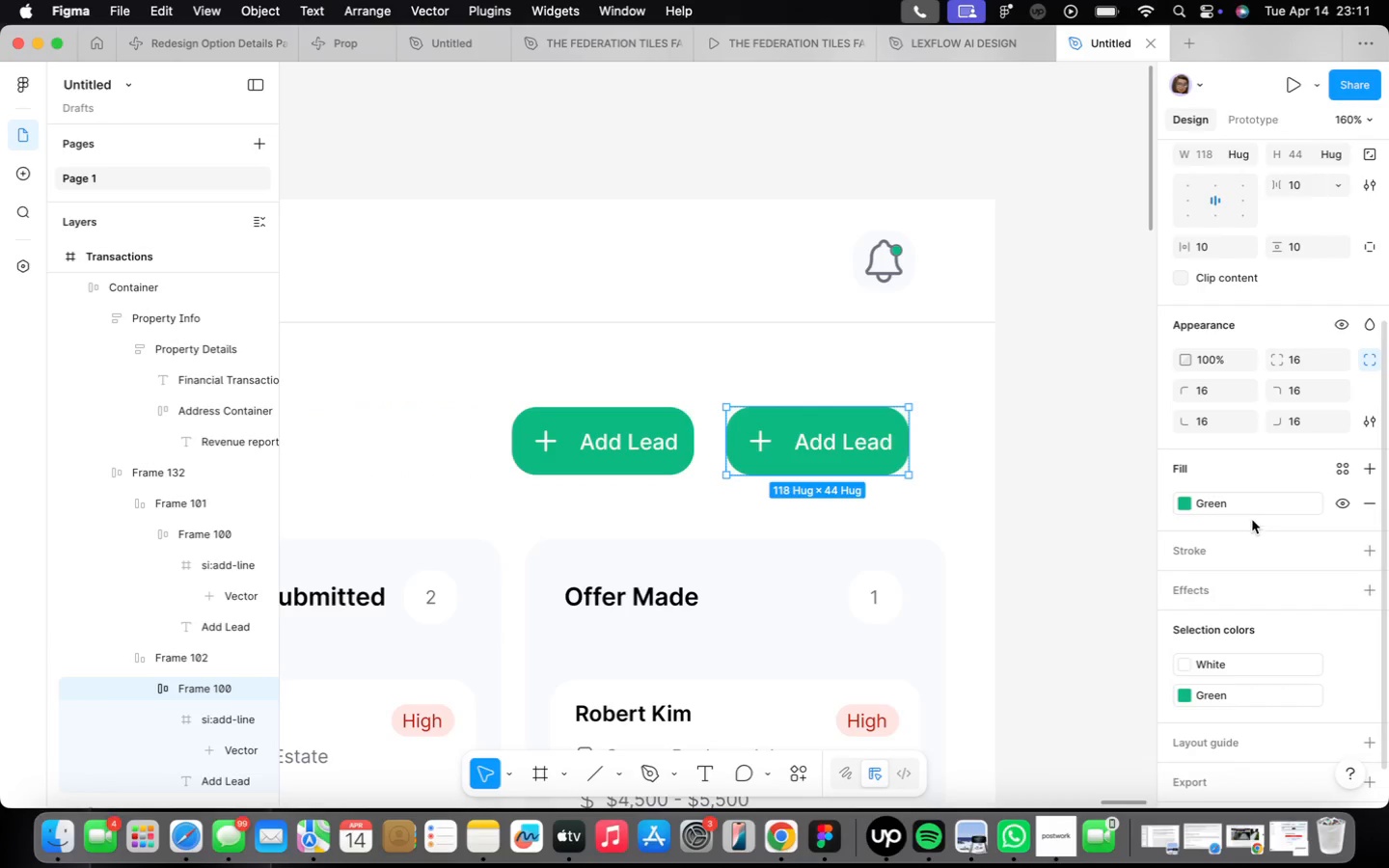 
left_click([1243, 512])
 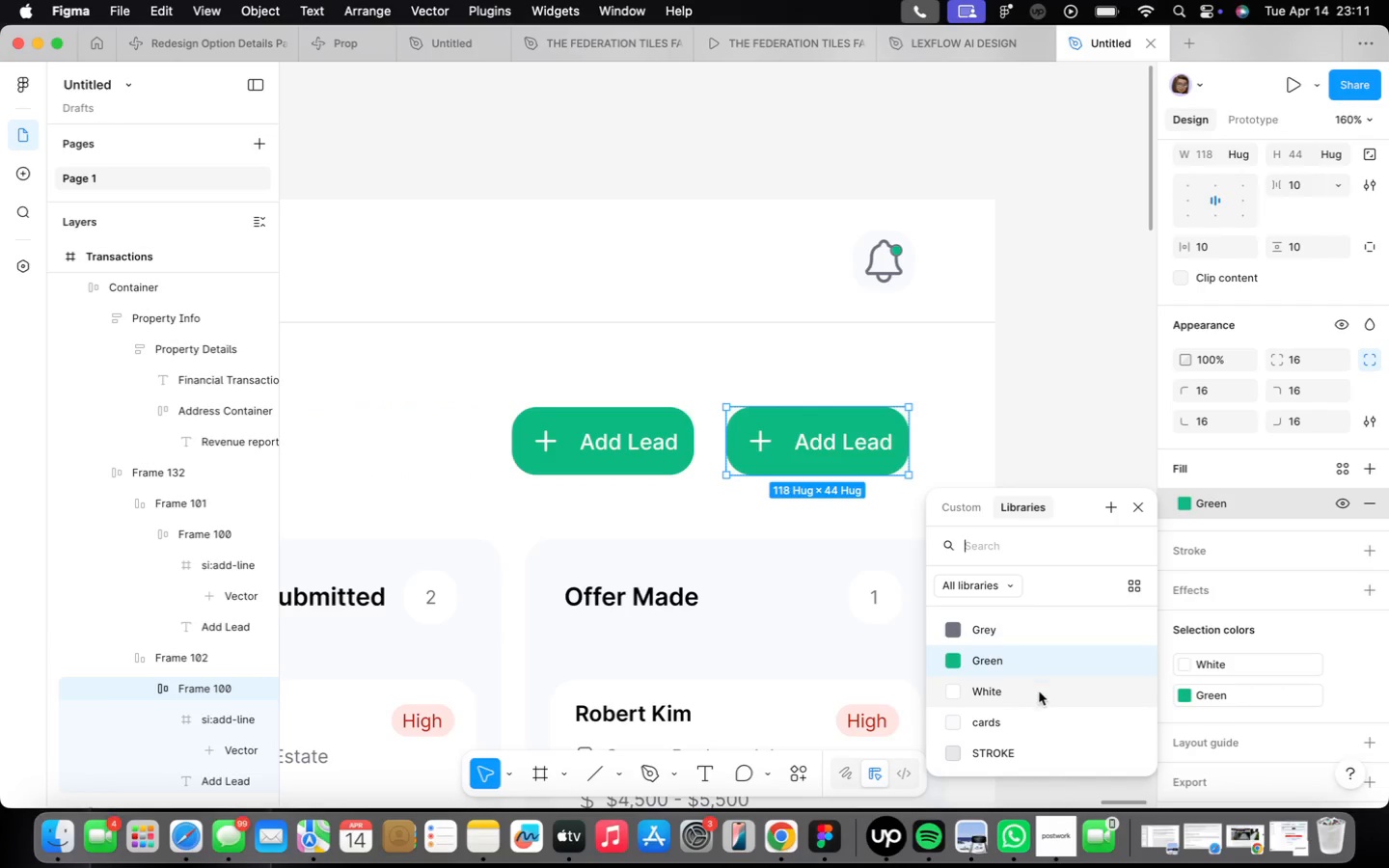 
left_click([1044, 711])
 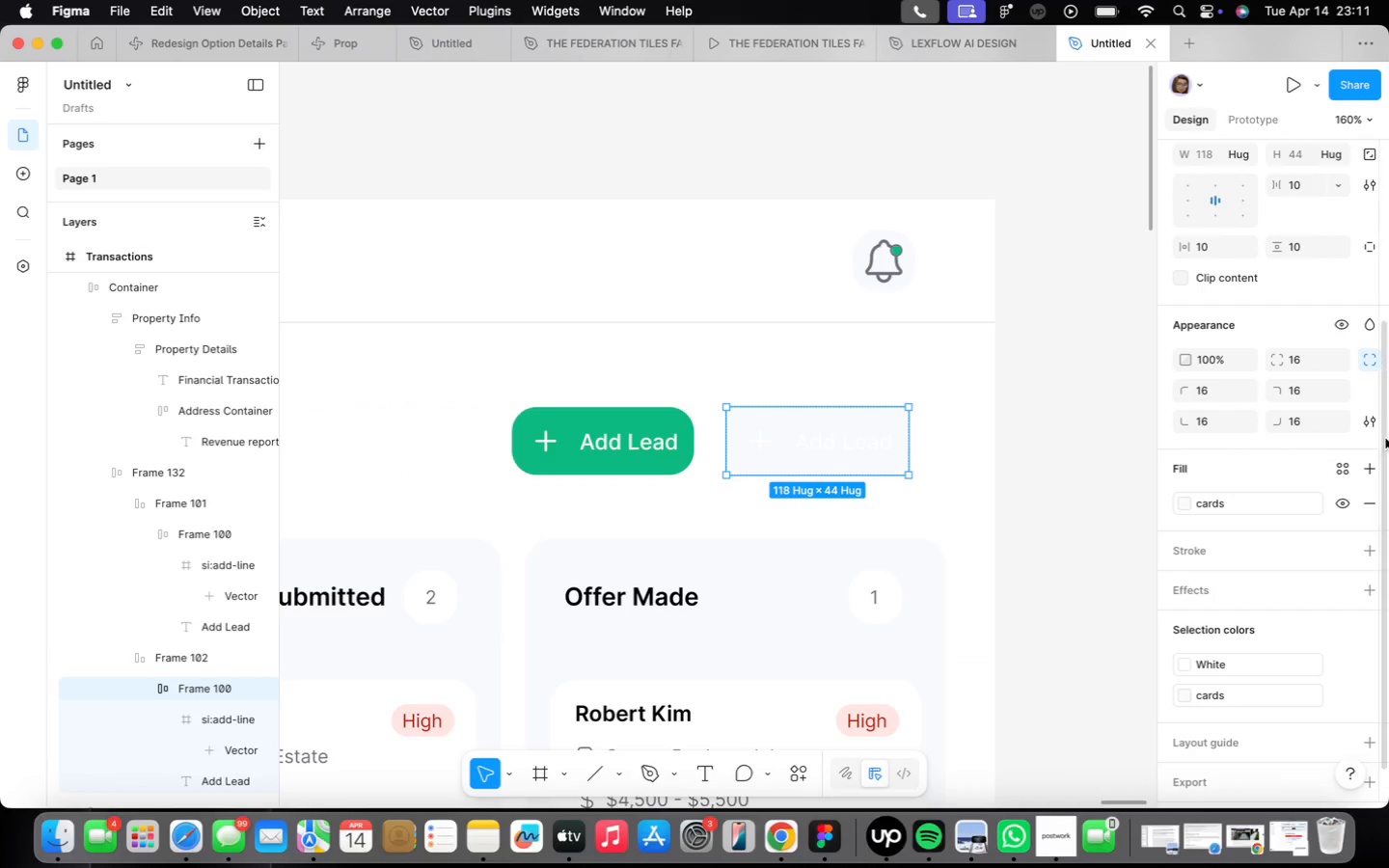 
scroll: coordinate [1274, 623], scroll_direction: down, amount: 9.0
 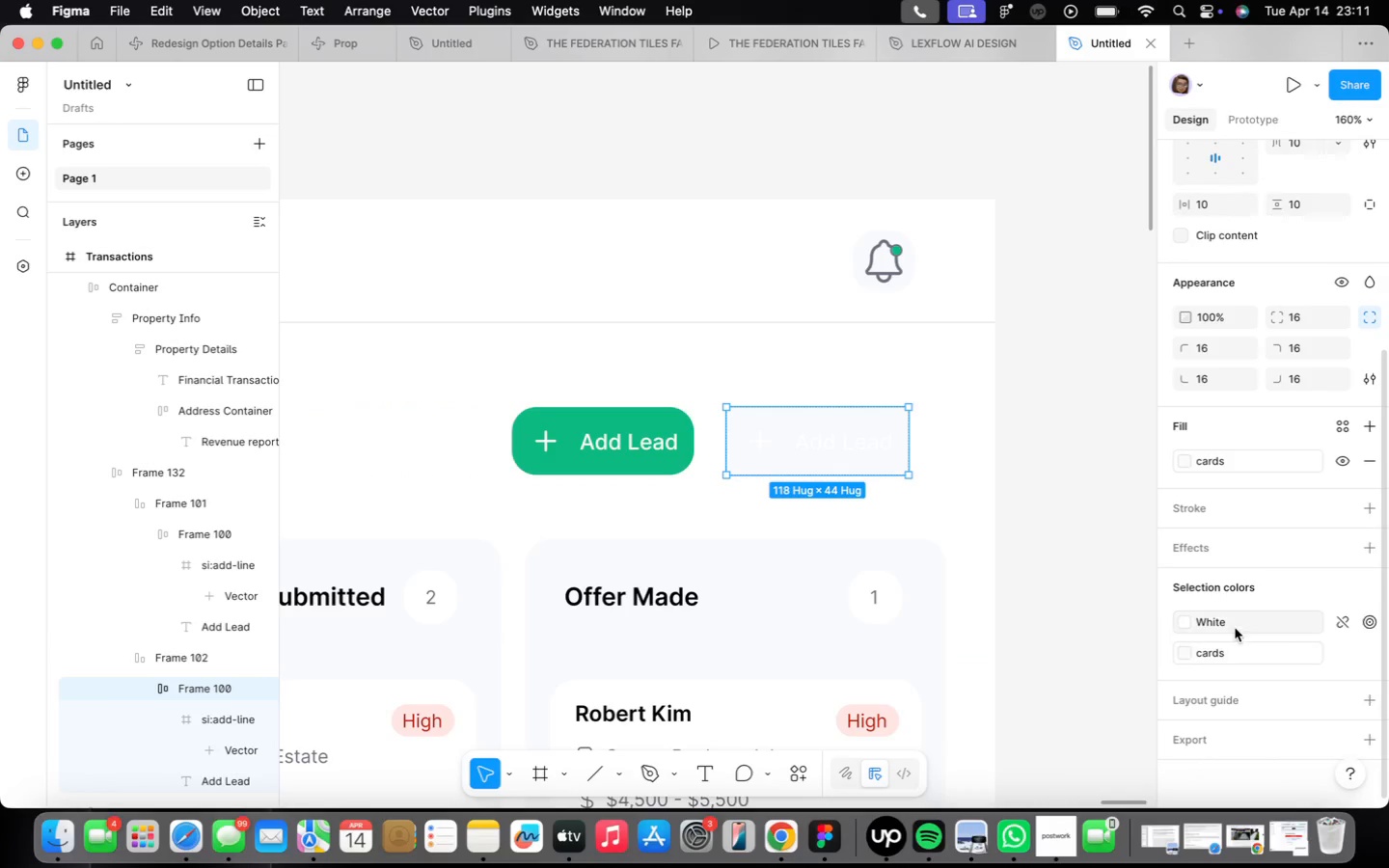 
left_click([1235, 628])
 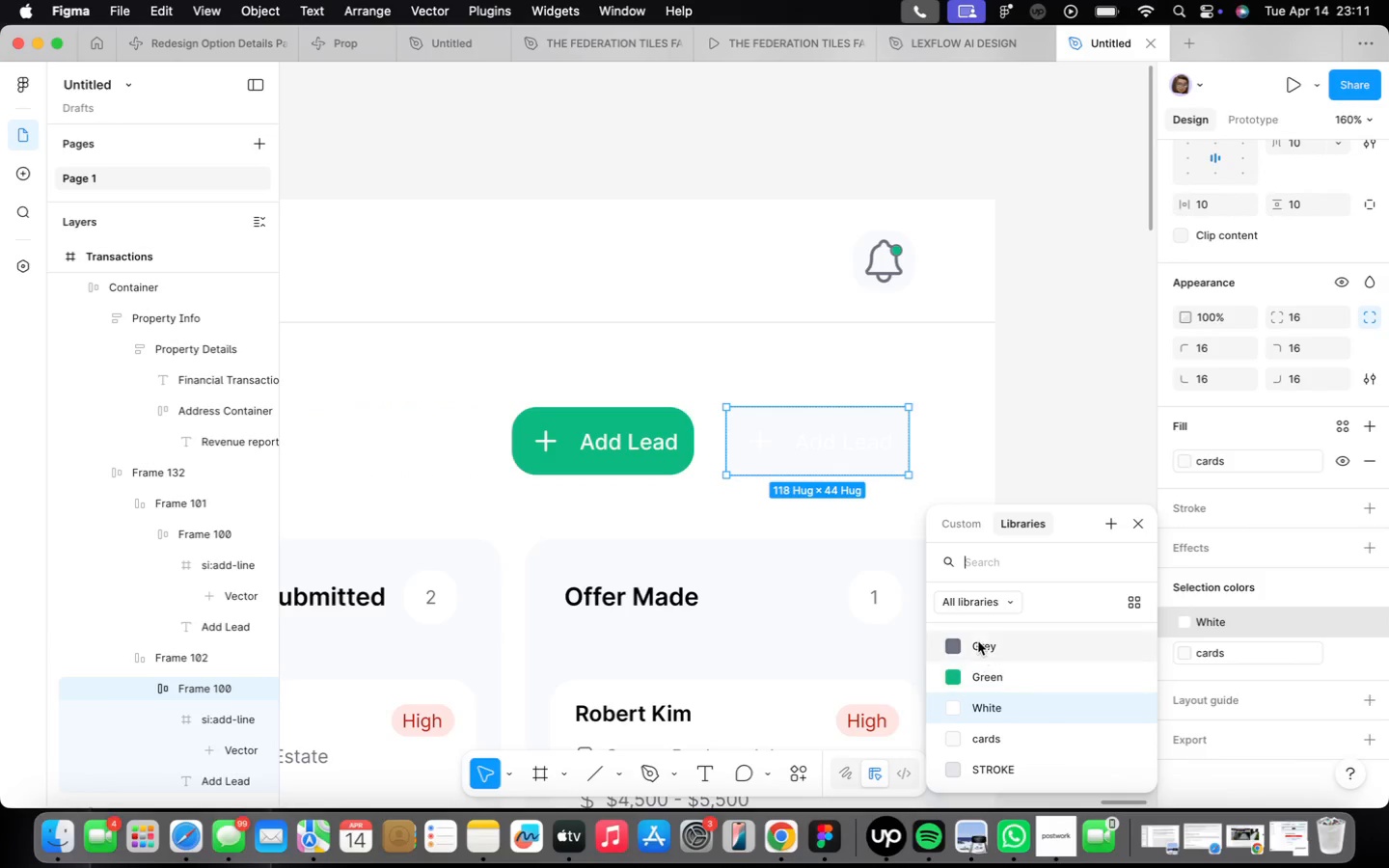 
left_click([978, 641])
 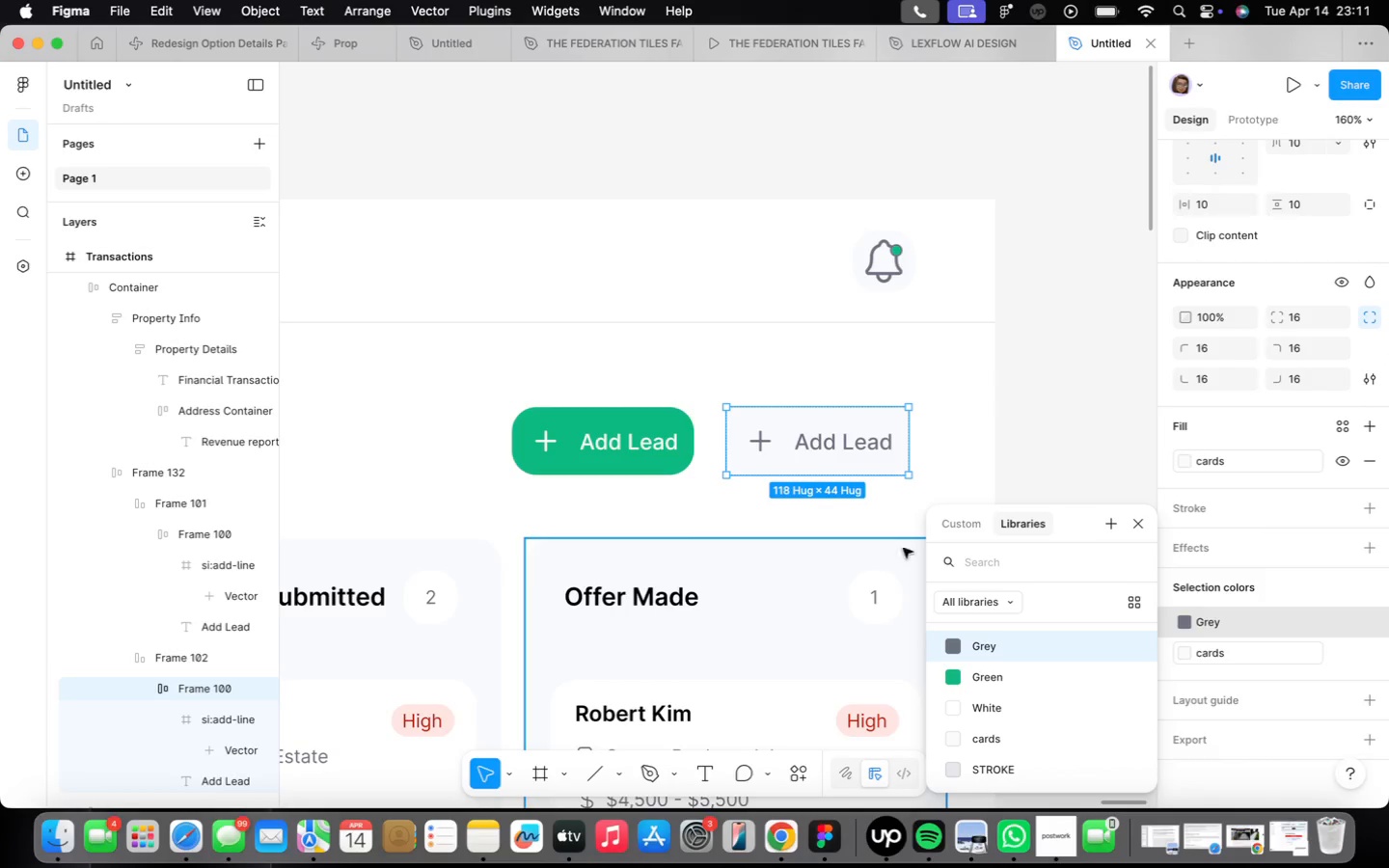 
wait(5.68)
 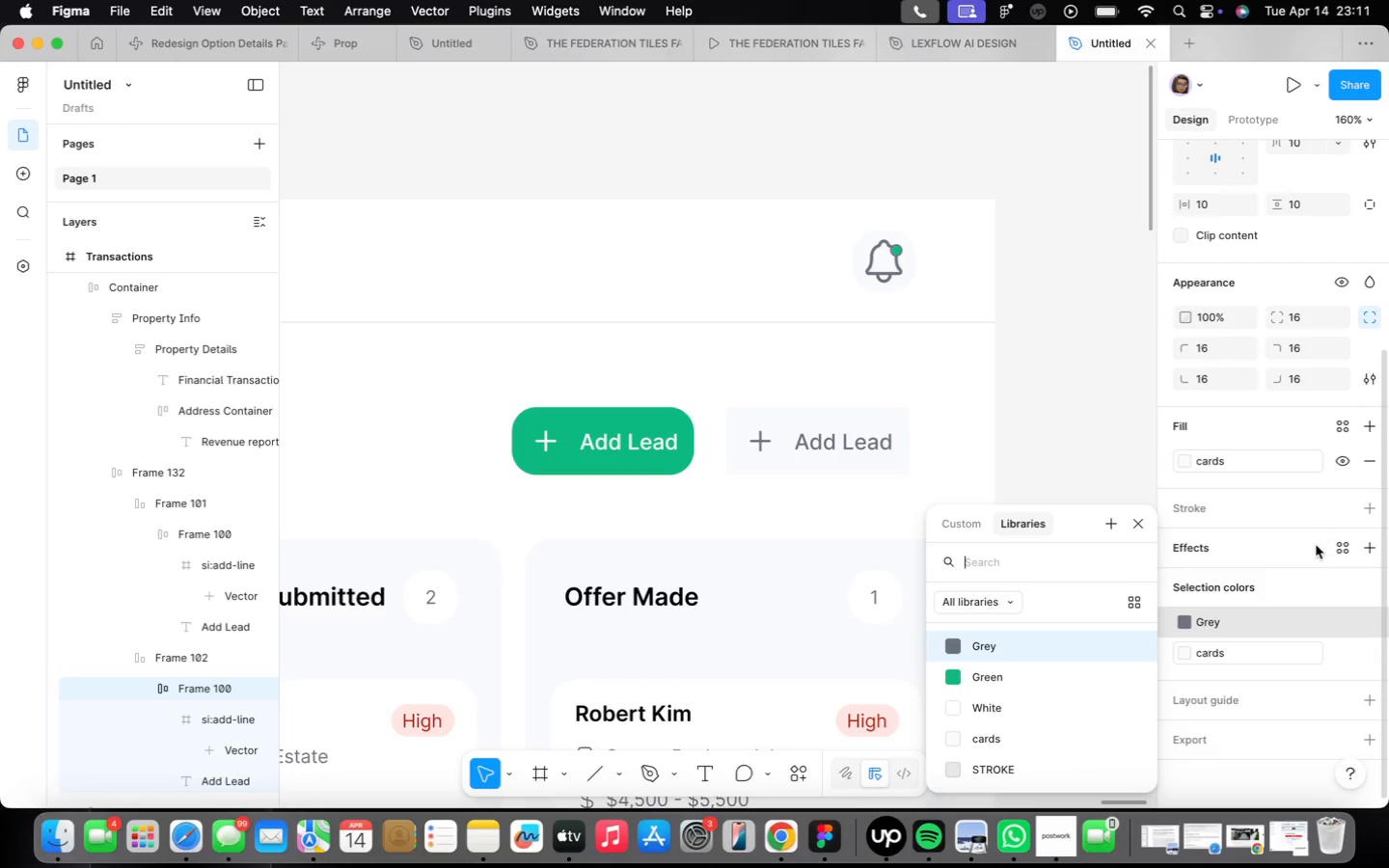 
left_click([654, 459])
 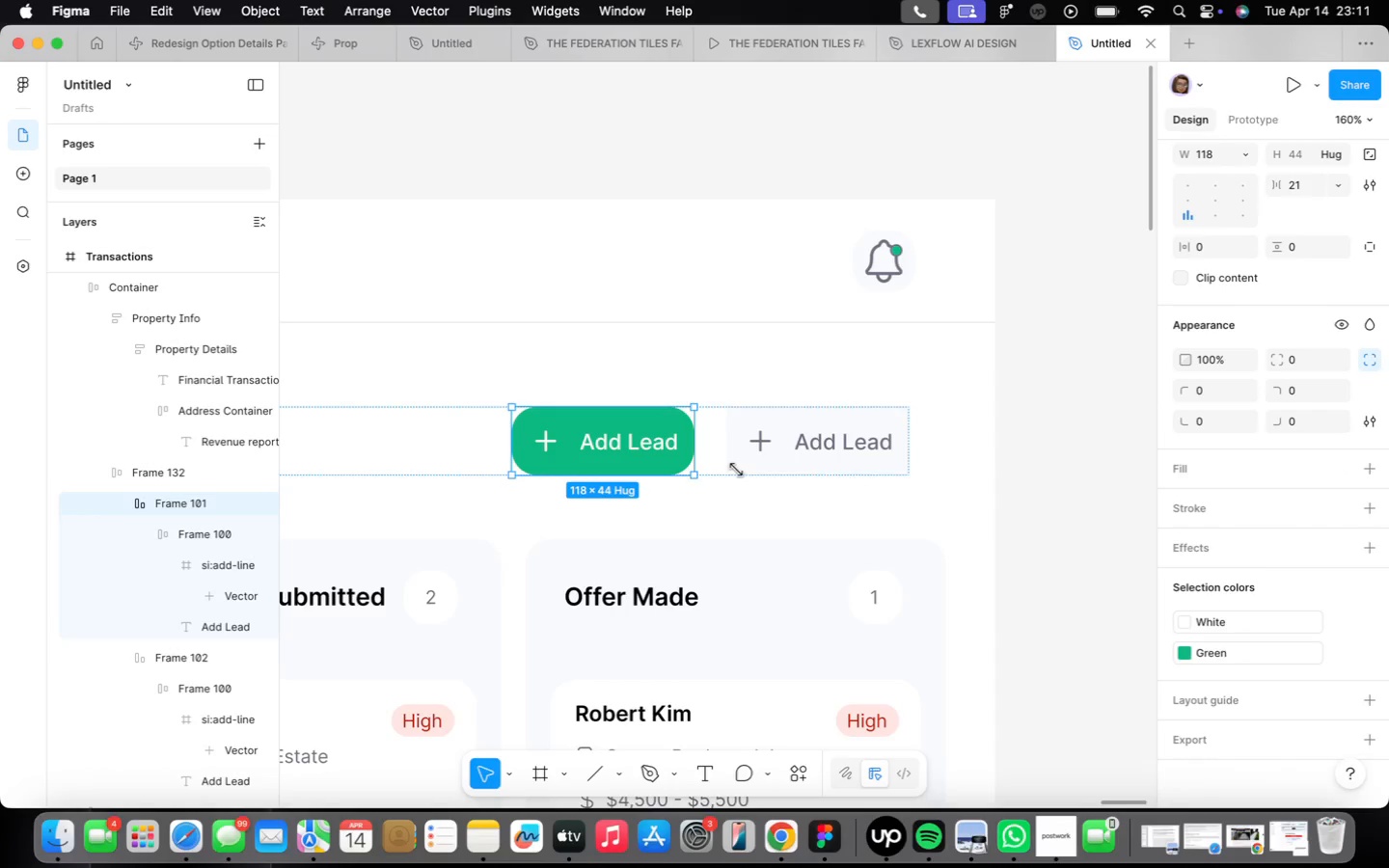 
left_click([837, 436])
 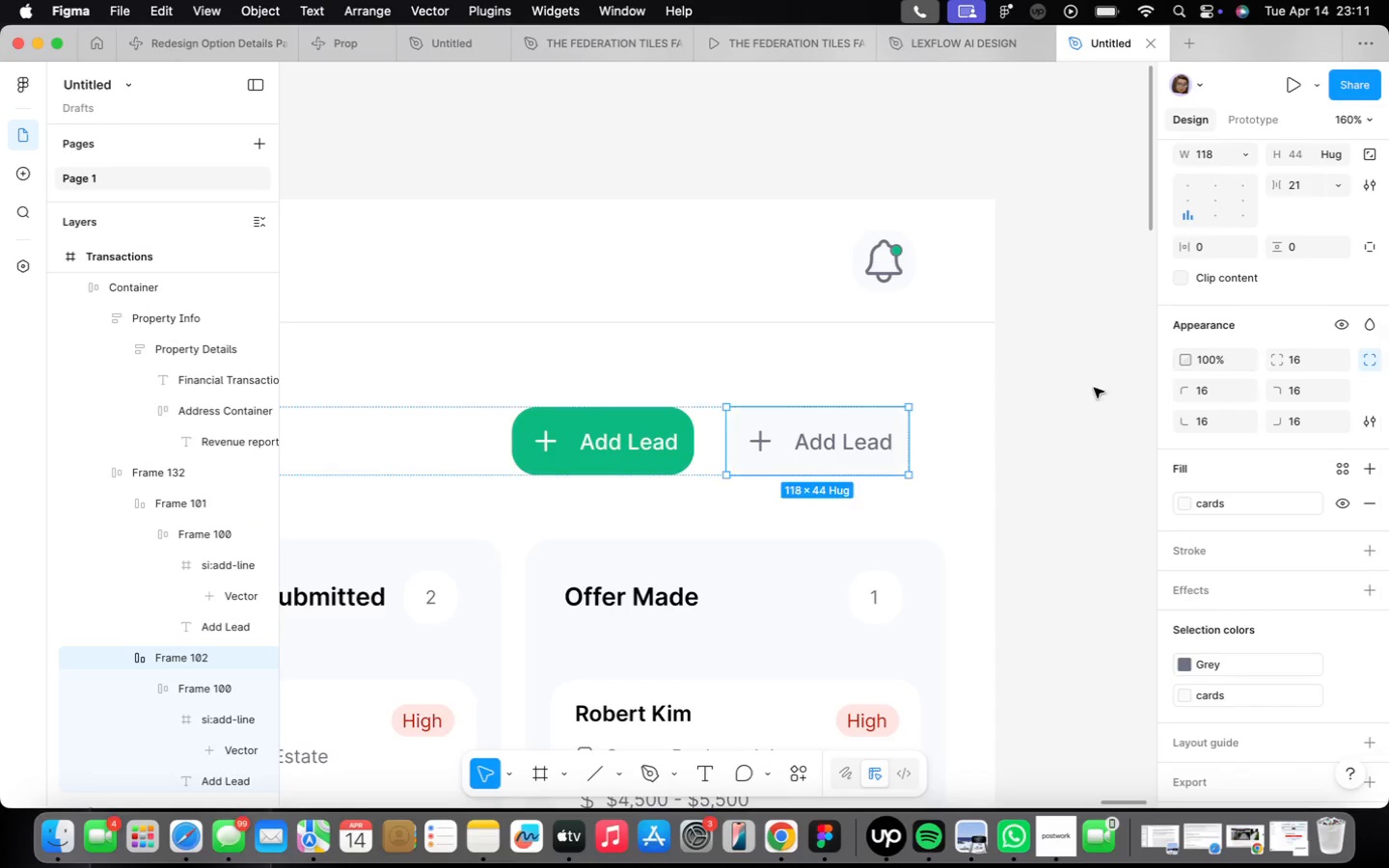 
wait(5.36)
 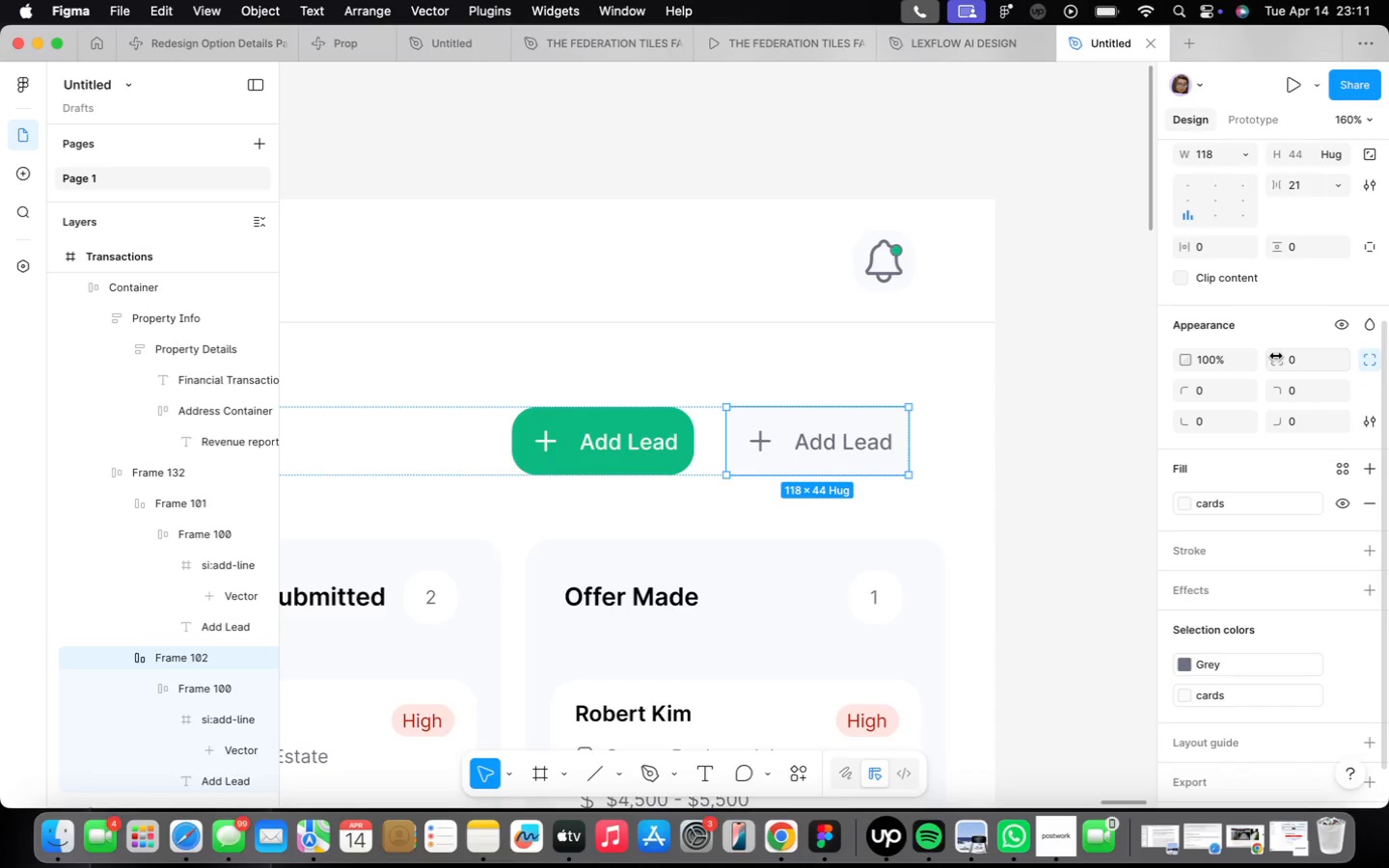 
left_click([842, 449])
 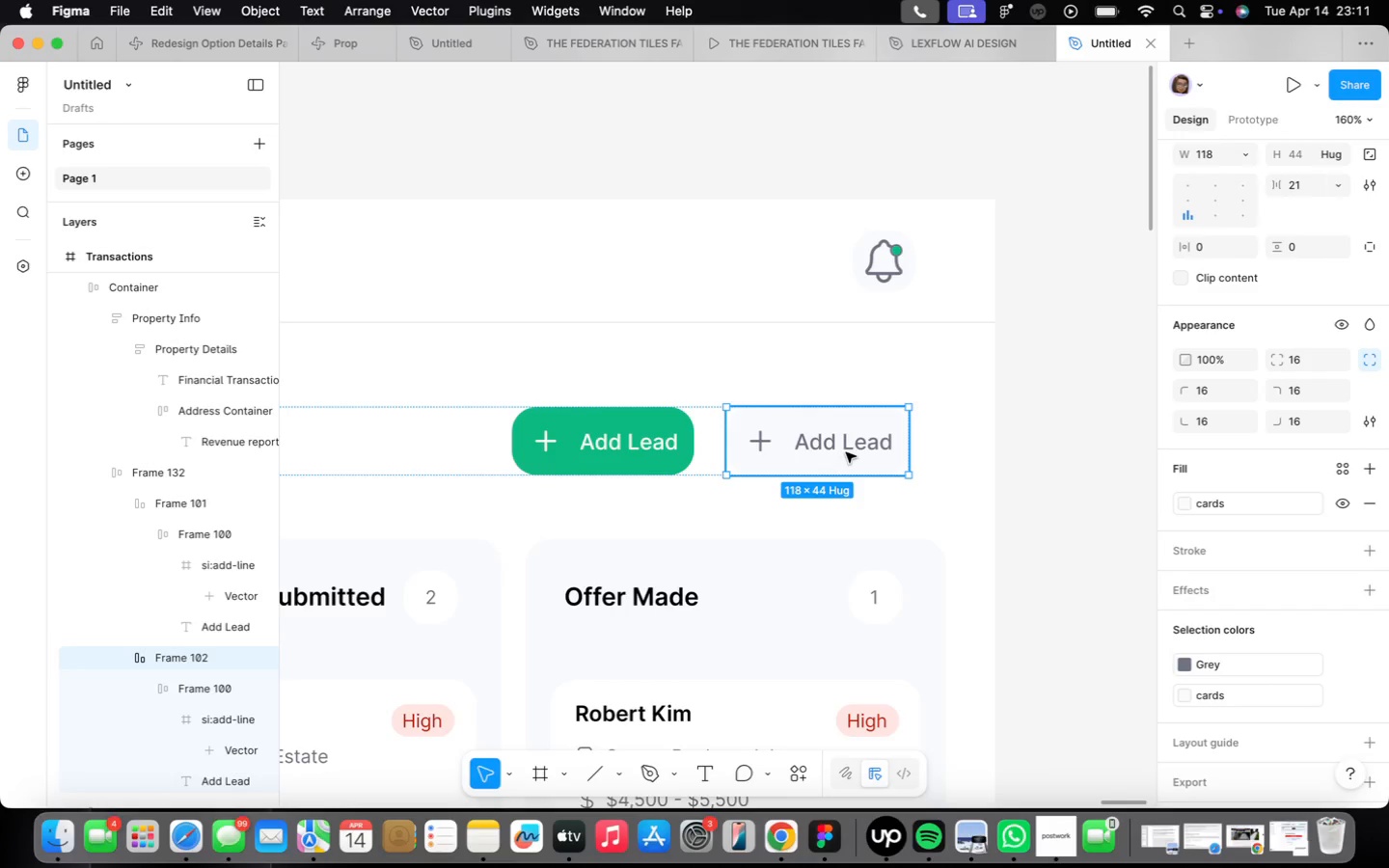 
triple_click([844, 451])
 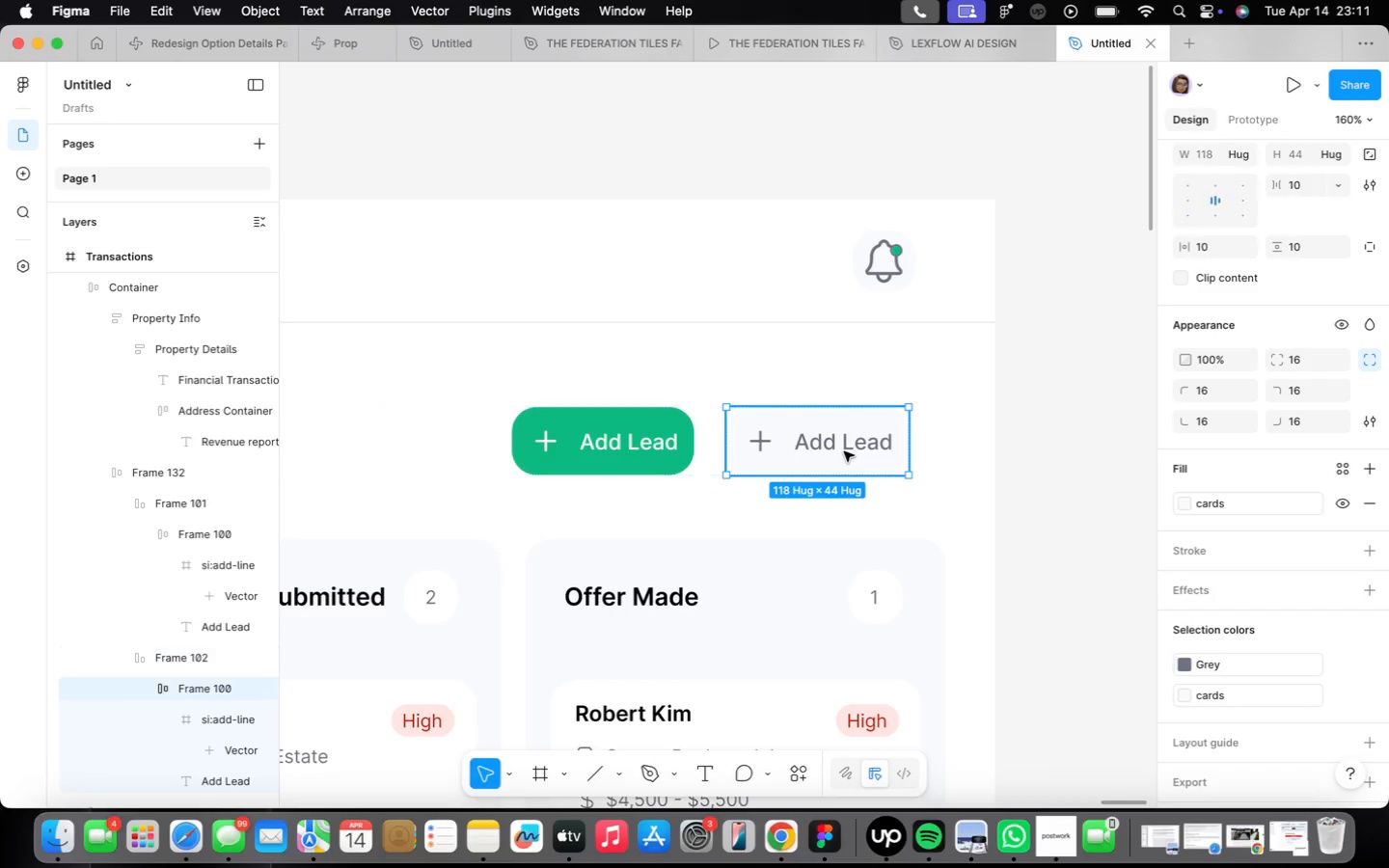 
triple_click([844, 451])
 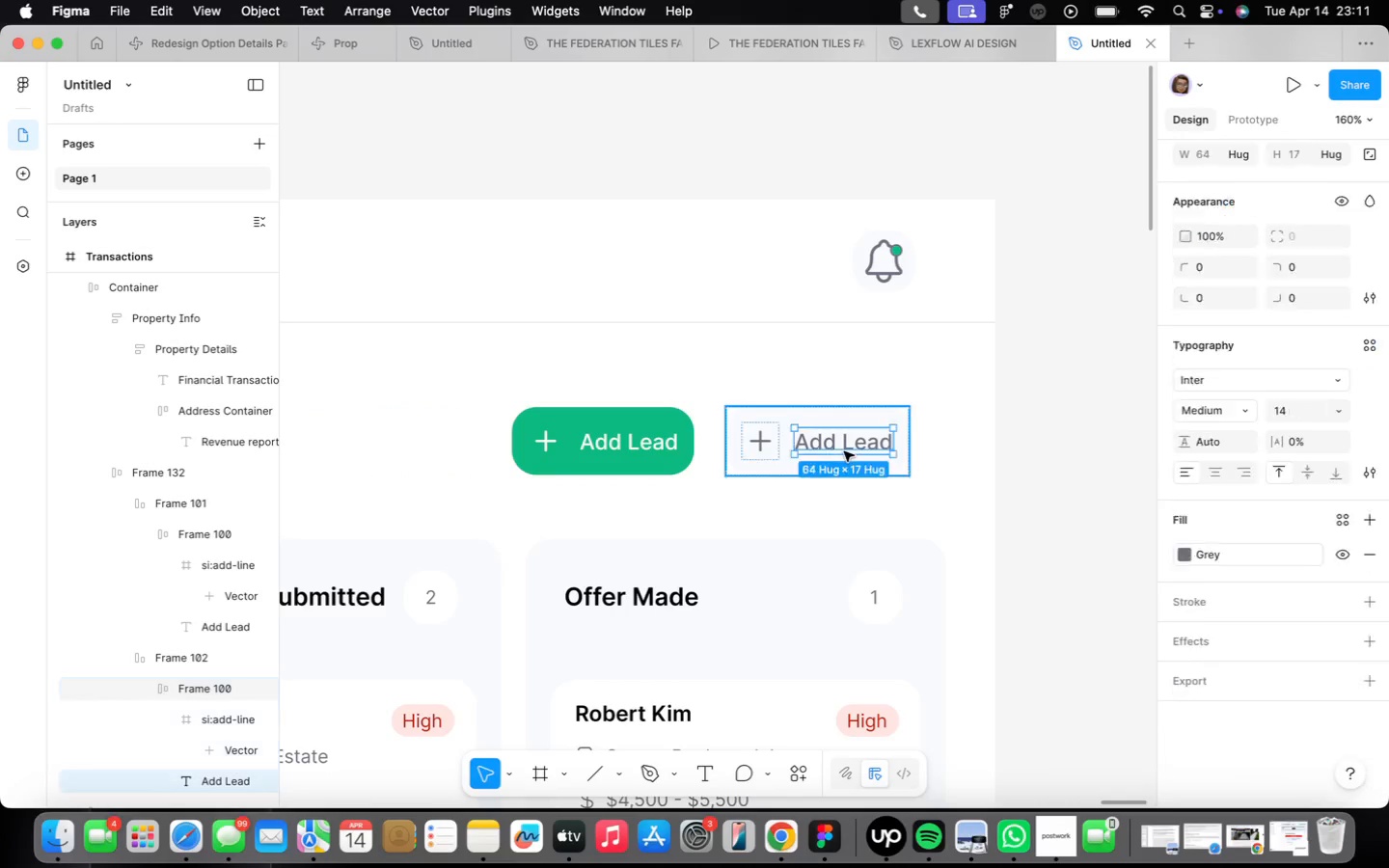 
triple_click([844, 451])
 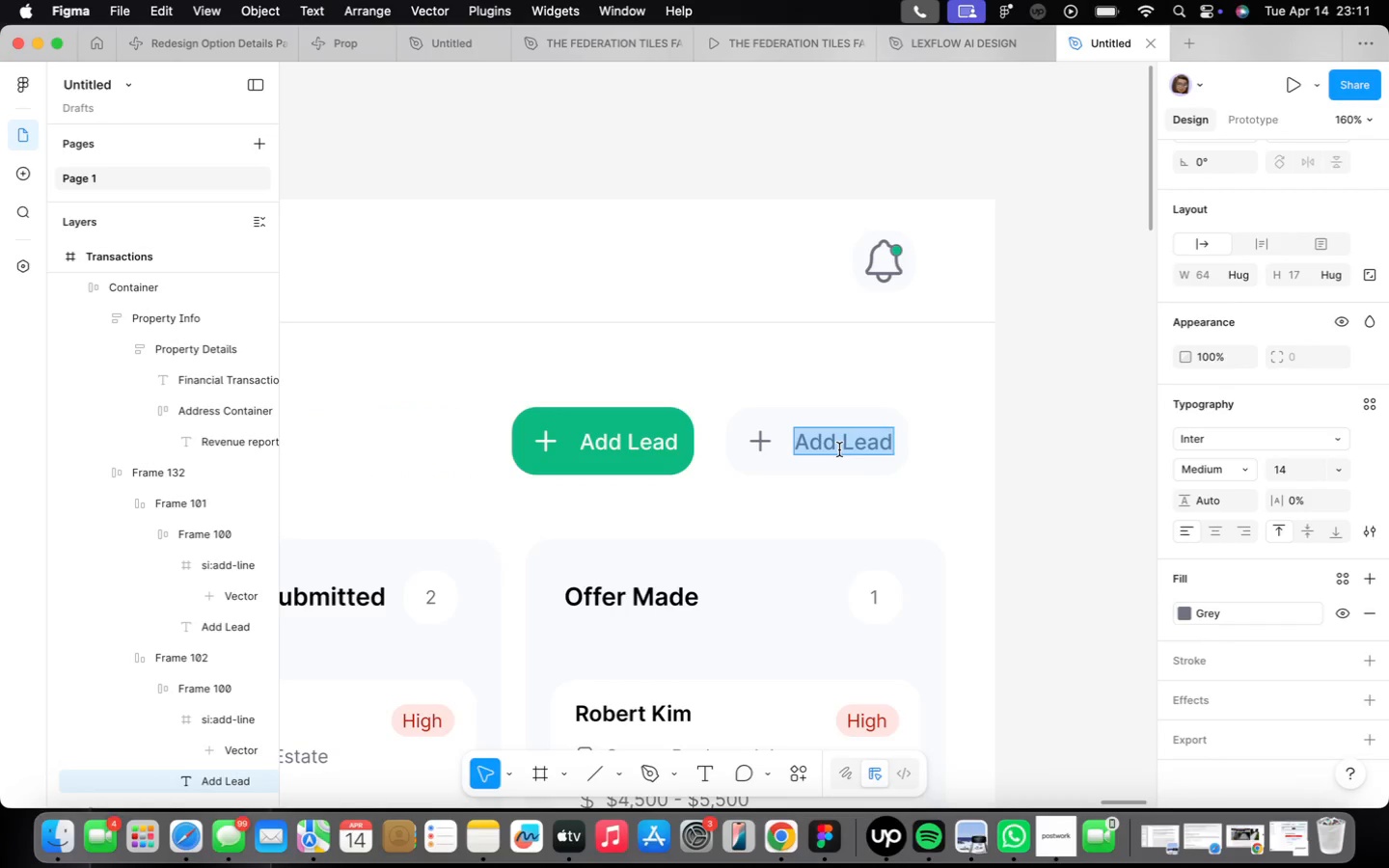 
type(Export)
 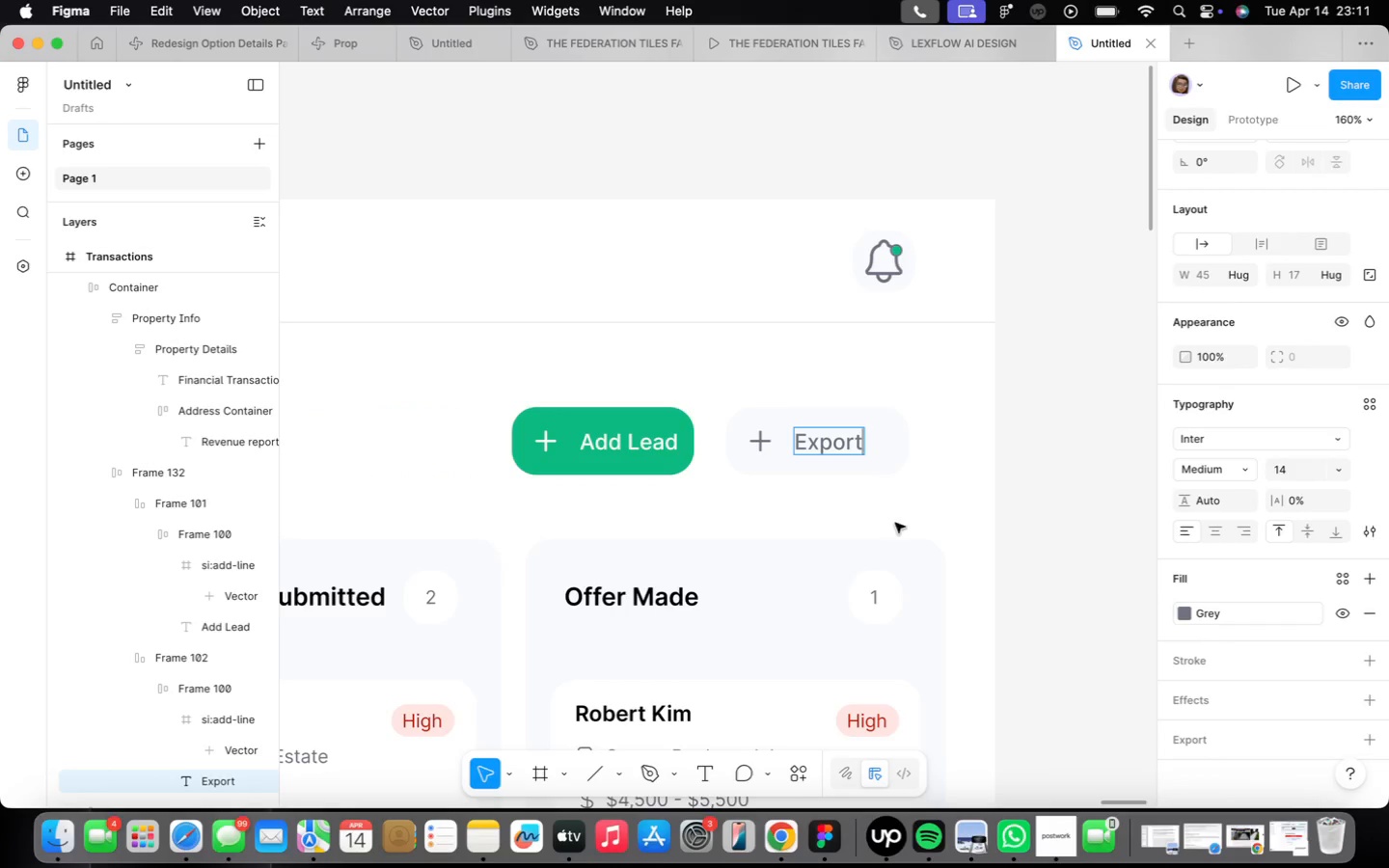 
left_click([1008, 464])
 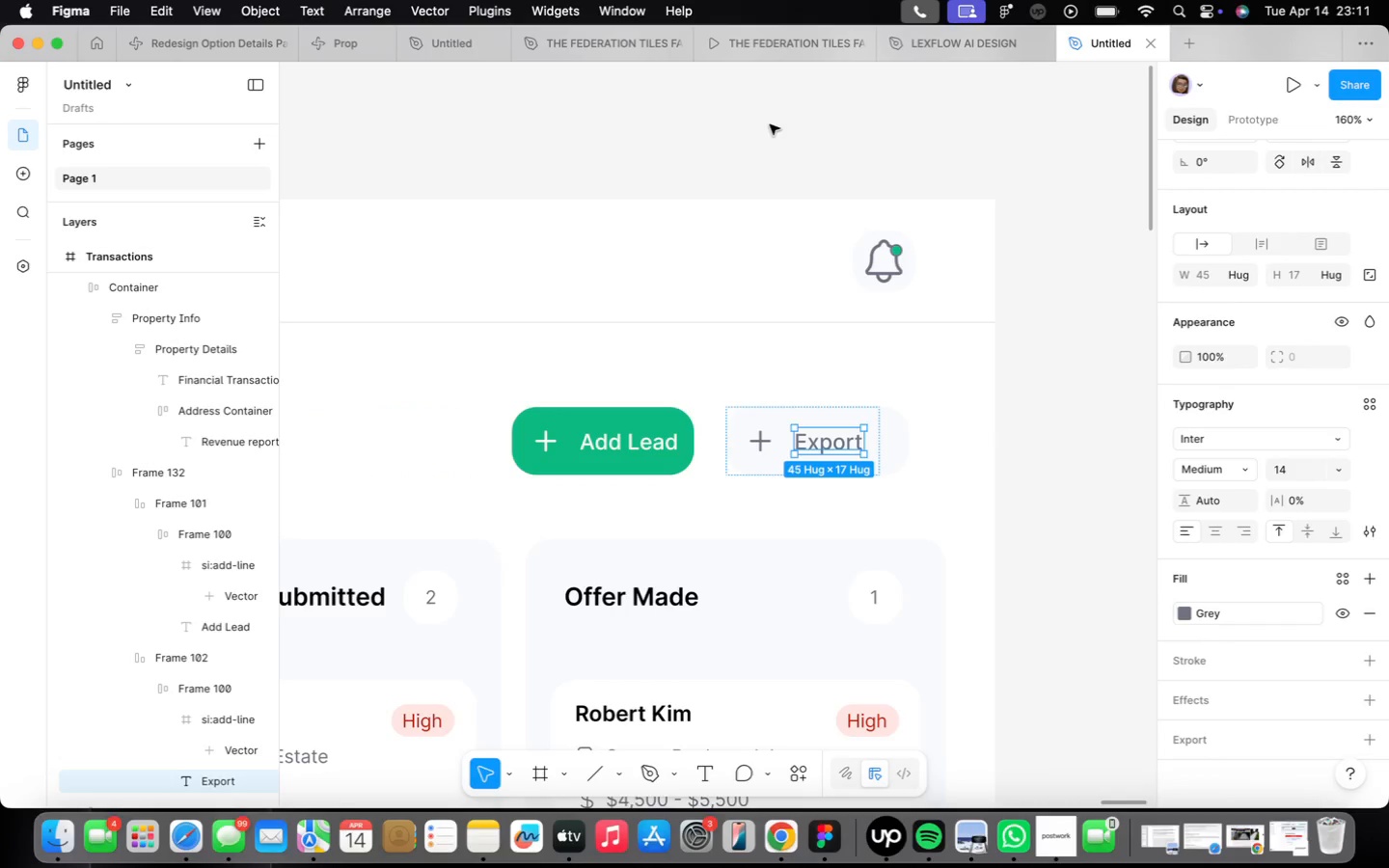 
left_click([606, 437])
 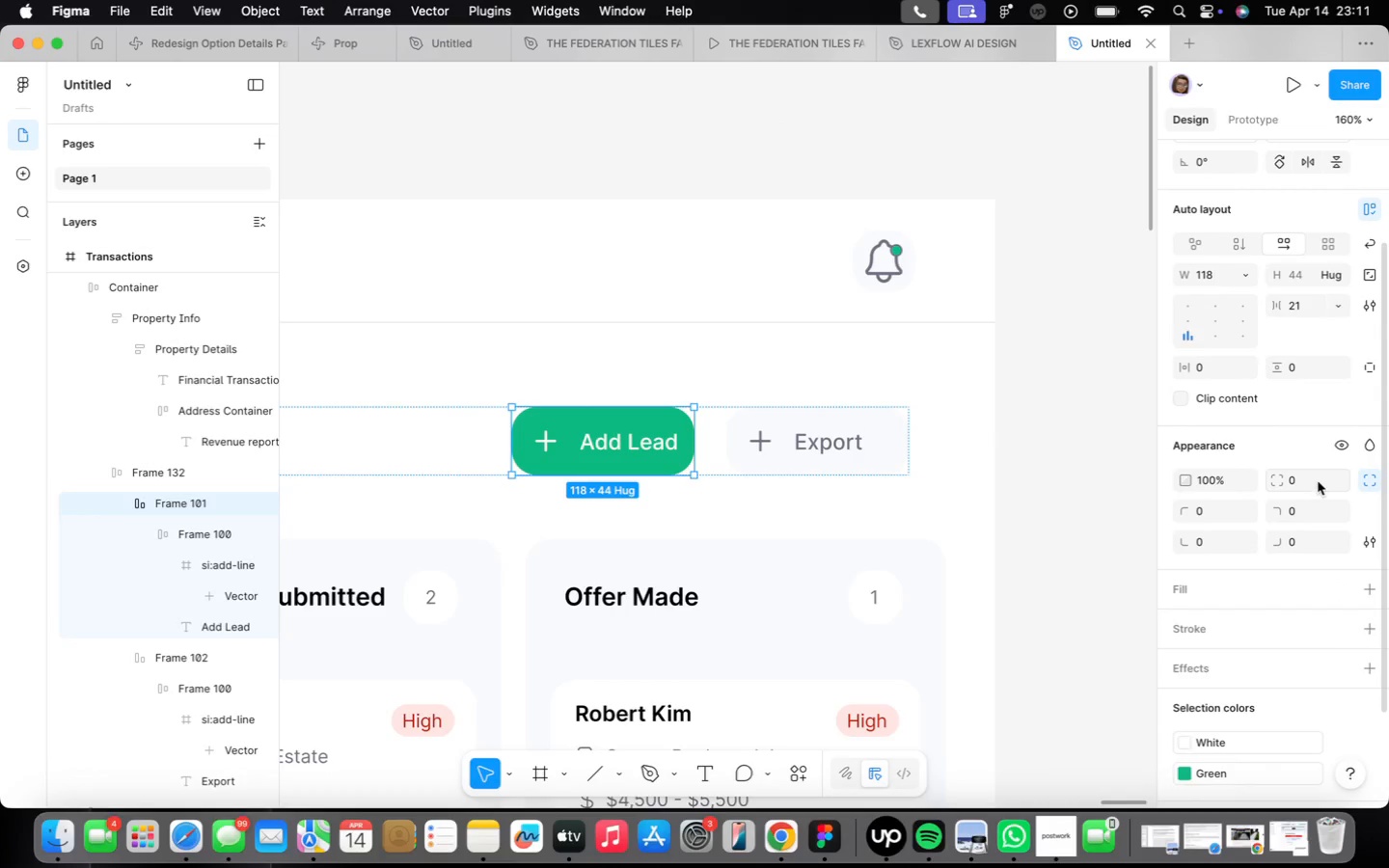 
scroll: coordinate [1320, 494], scroll_direction: down, amount: 8.0
 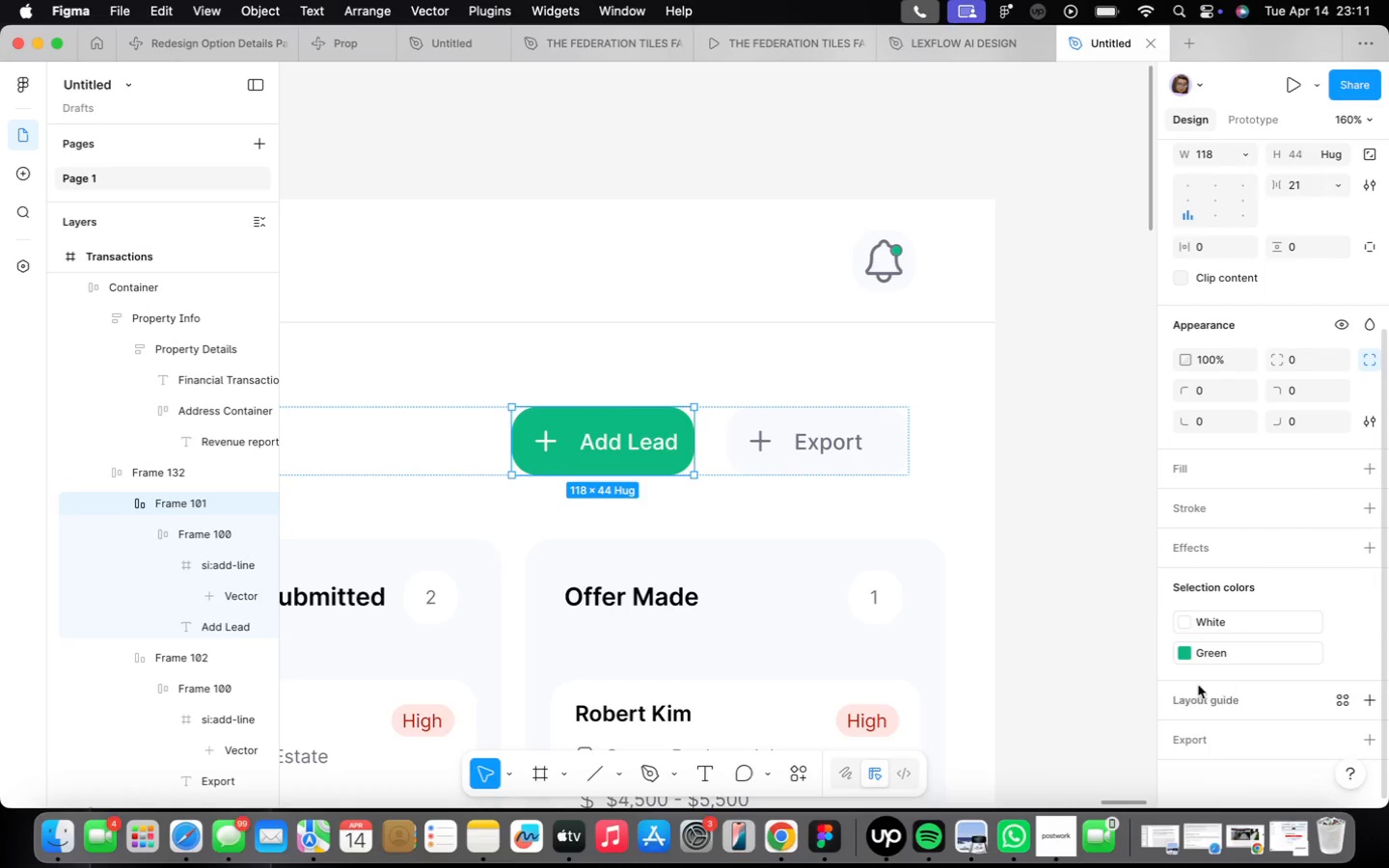 
left_click([1211, 657])
 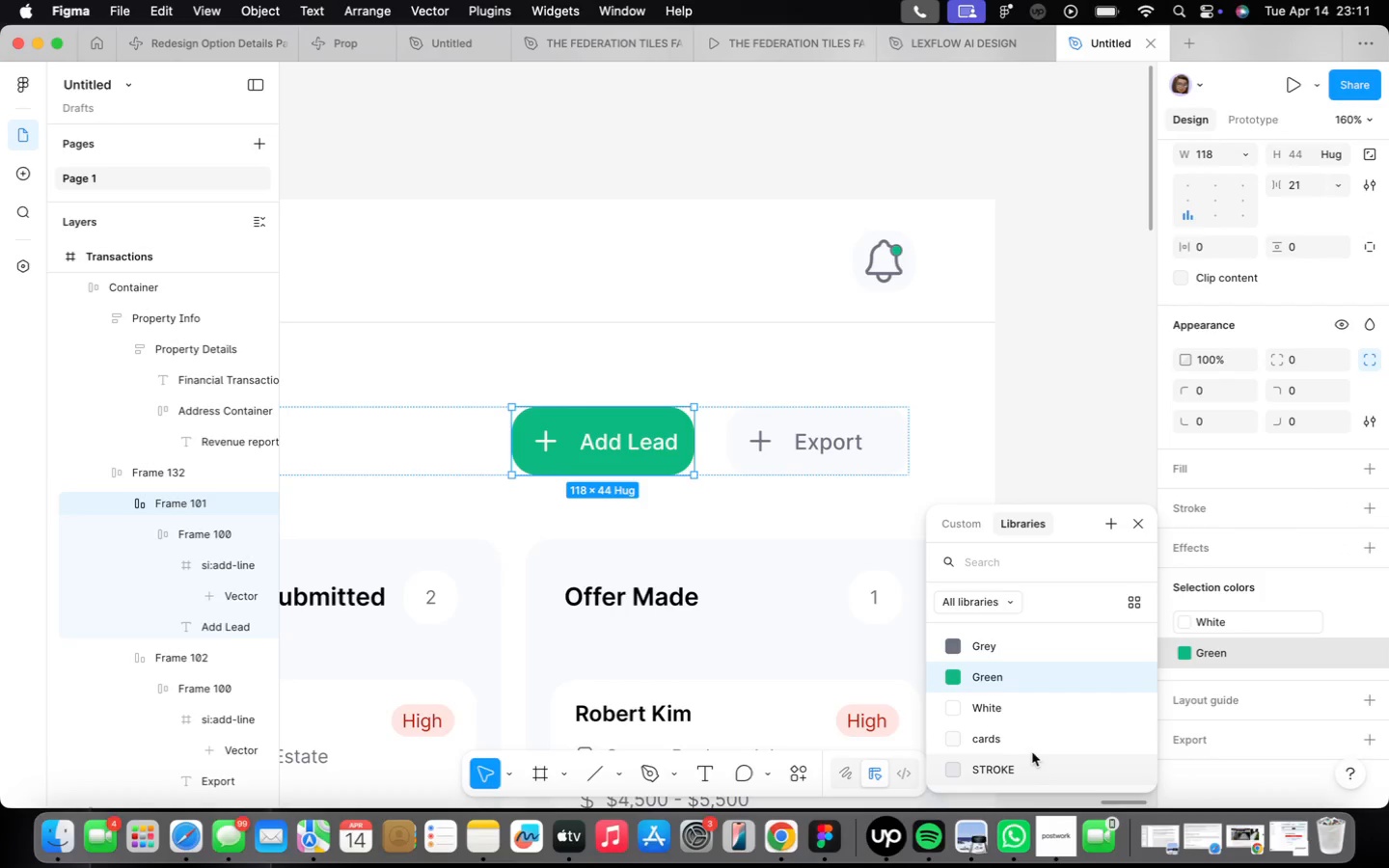 
left_click([1030, 746])
 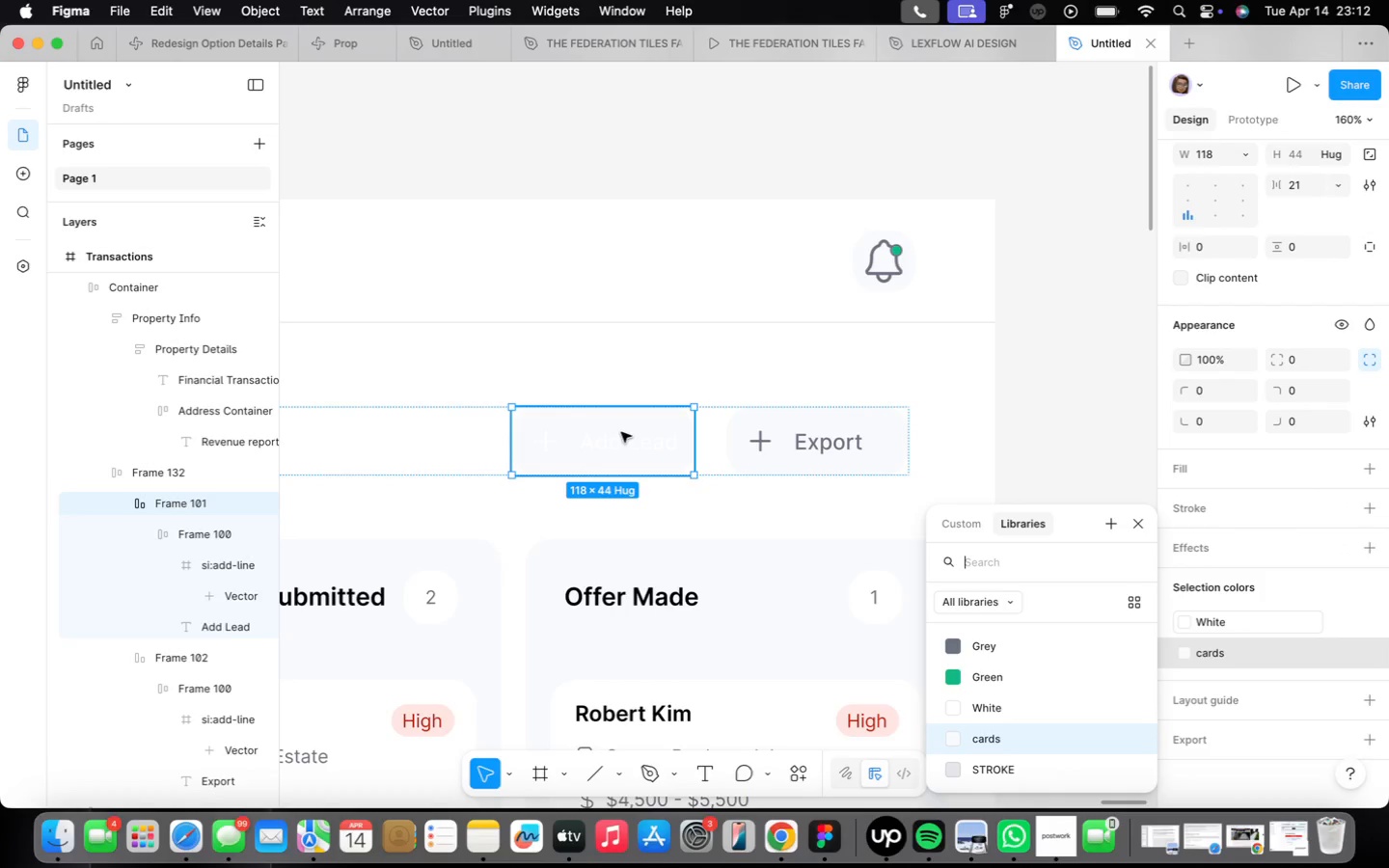 
double_click([620, 433])
 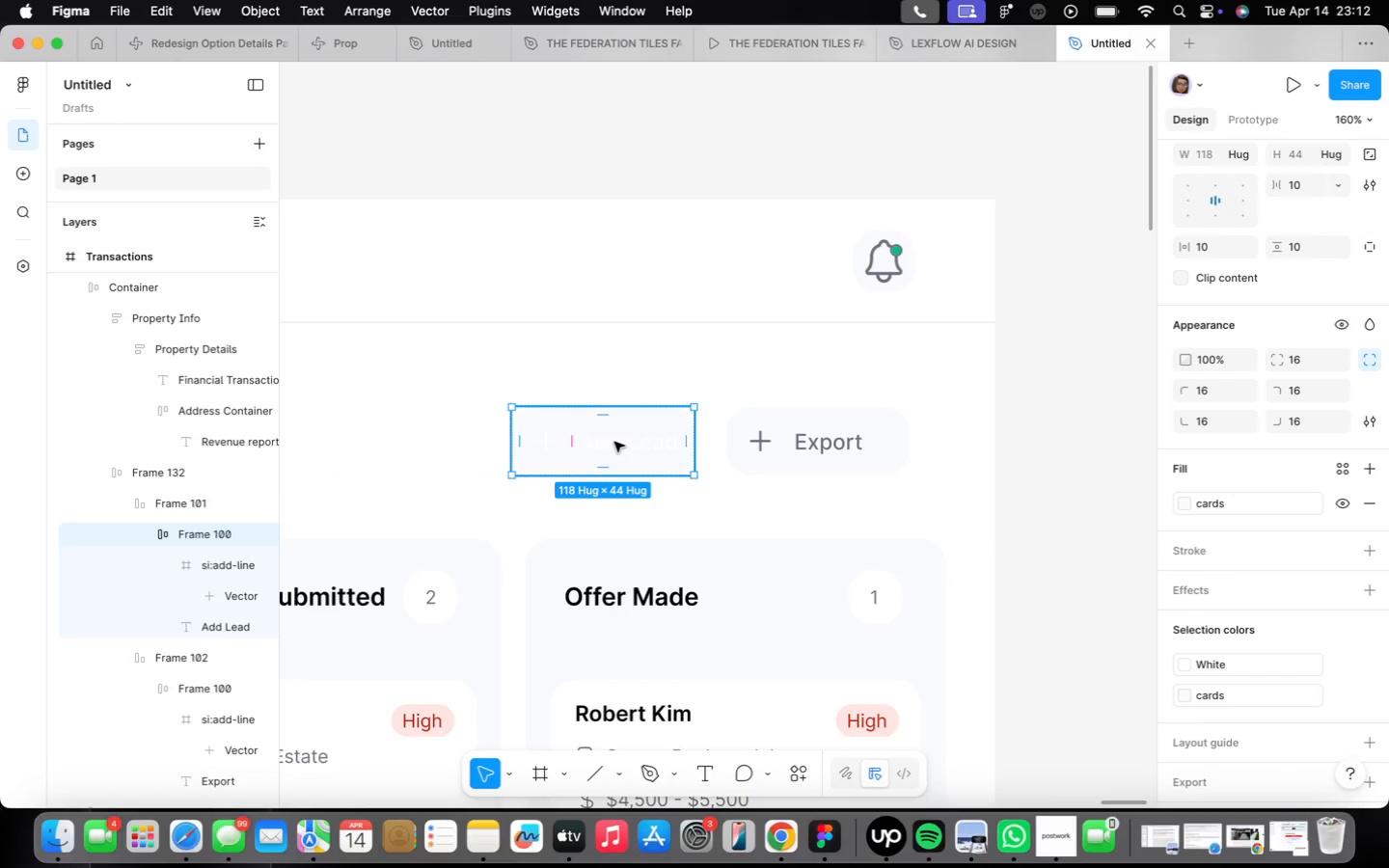 
double_click([614, 442])
 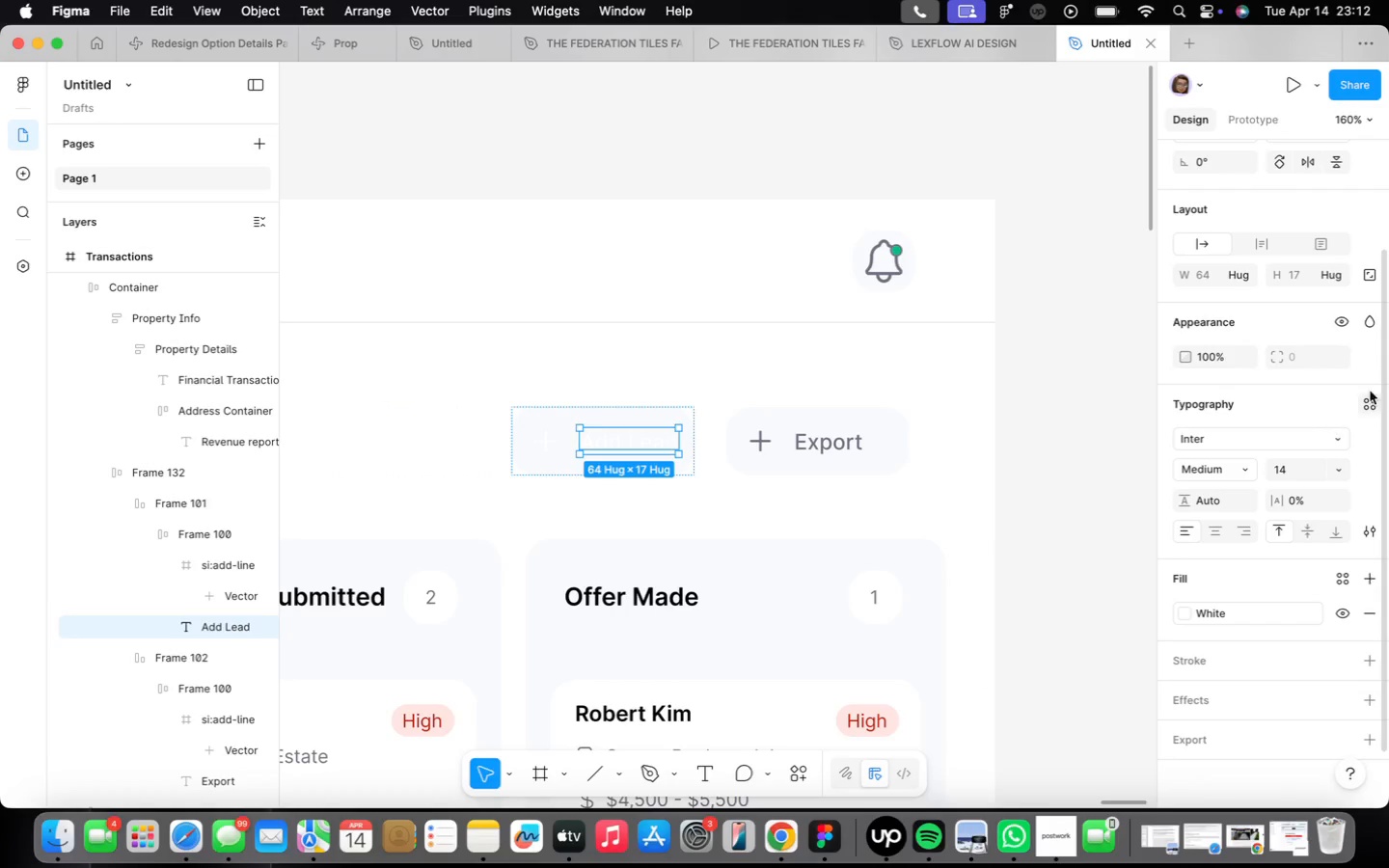 
left_click([1375, 410])
 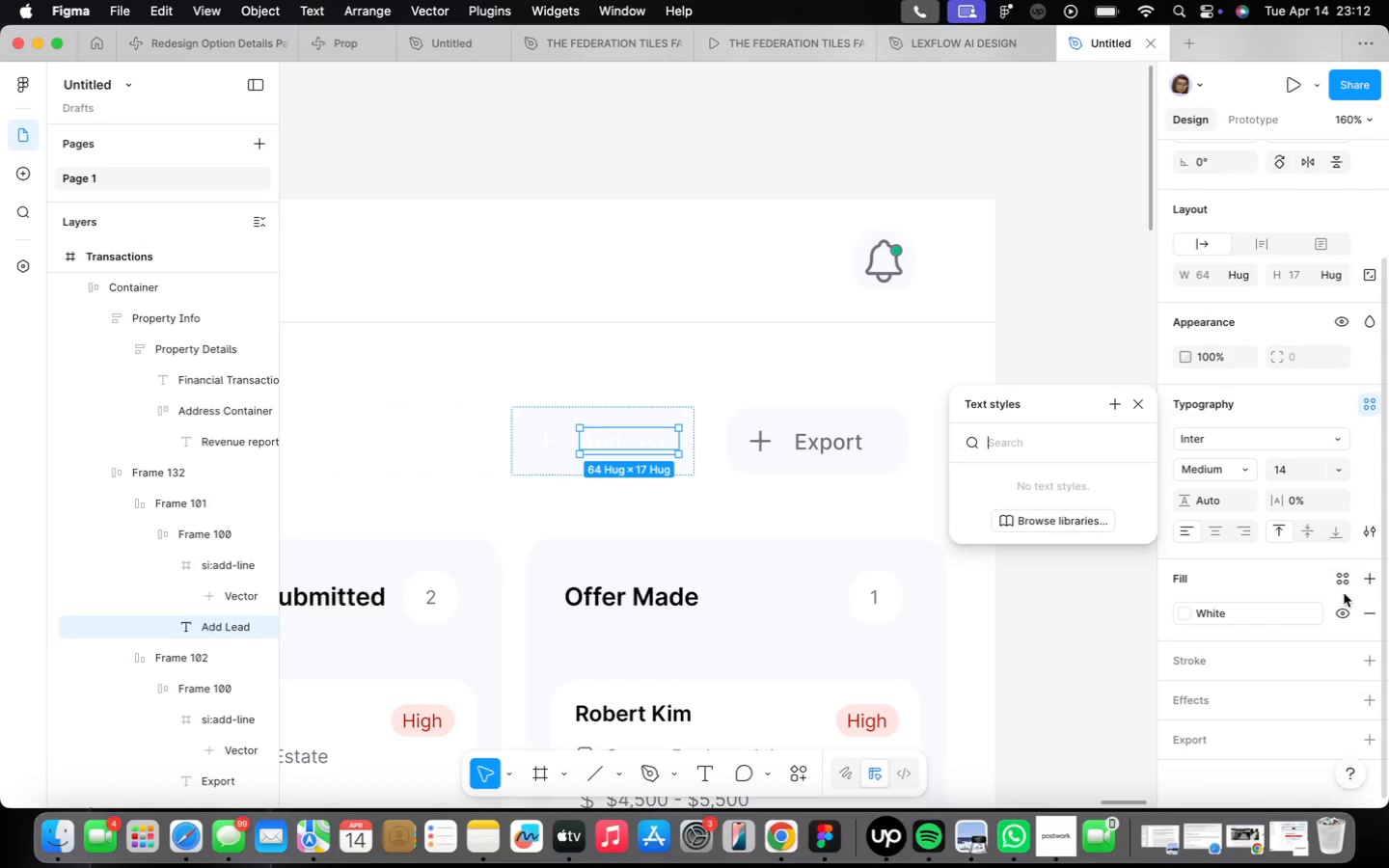 
left_click([1346, 571])
 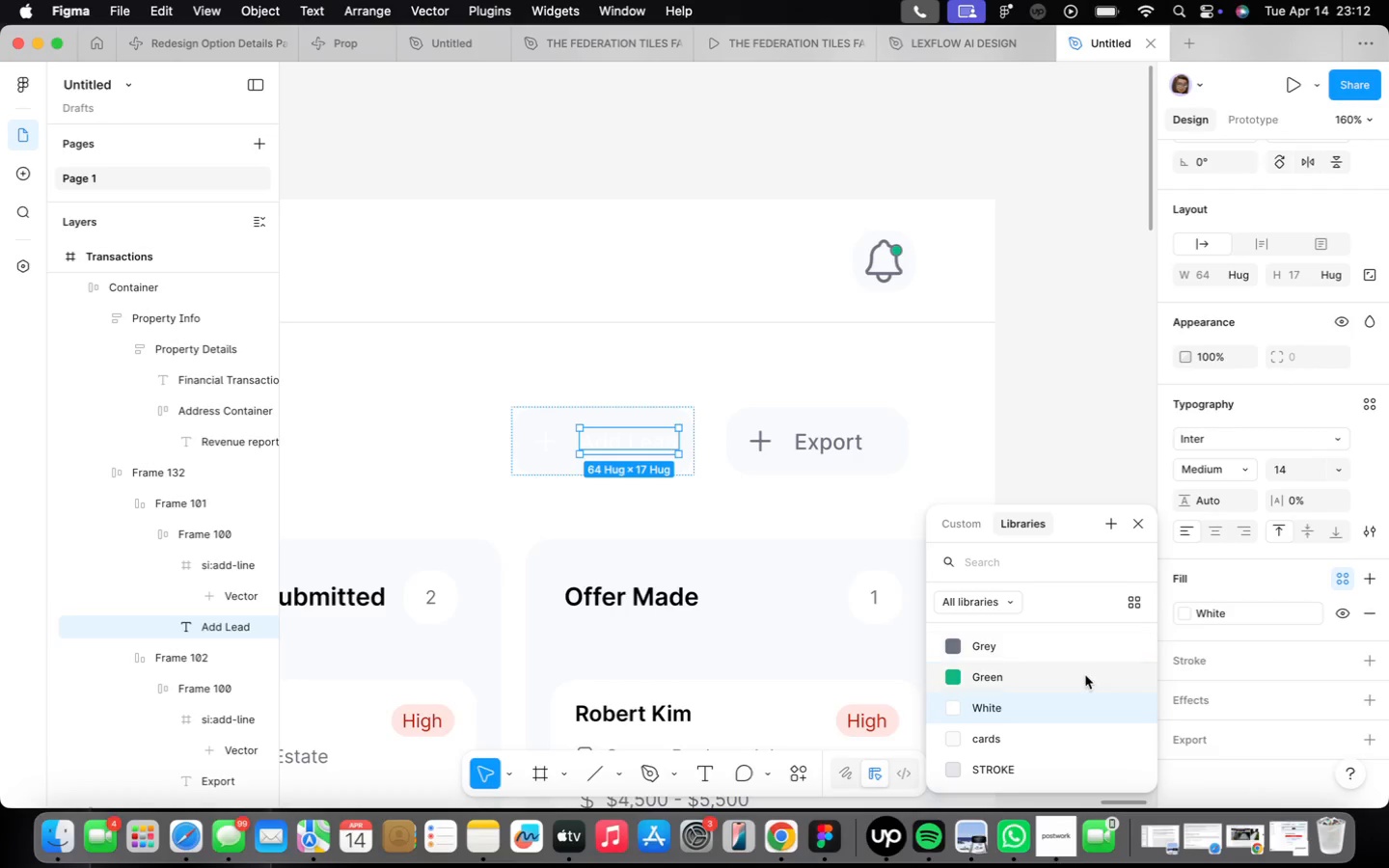 
left_click([1005, 653])
 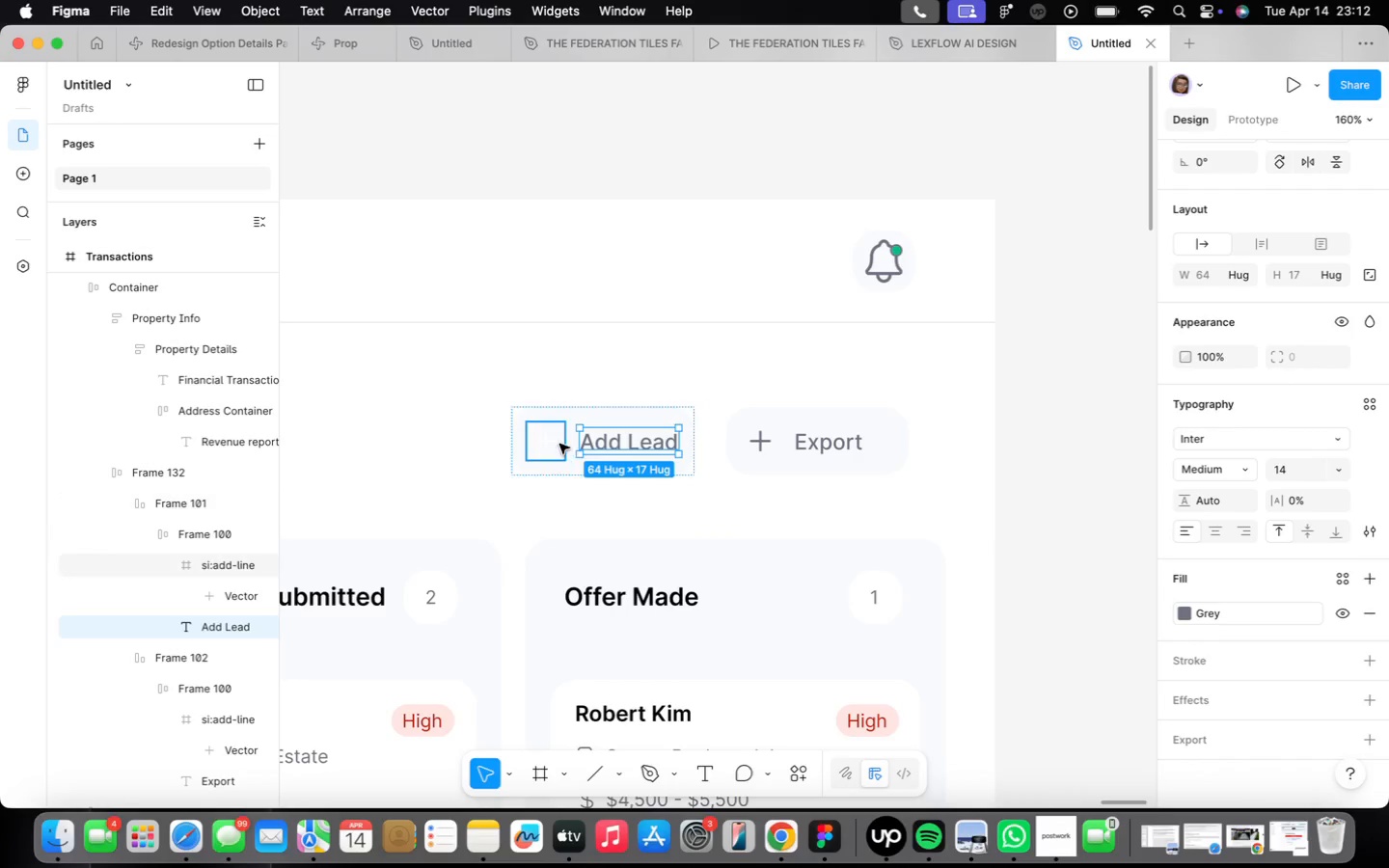 
left_click([558, 439])
 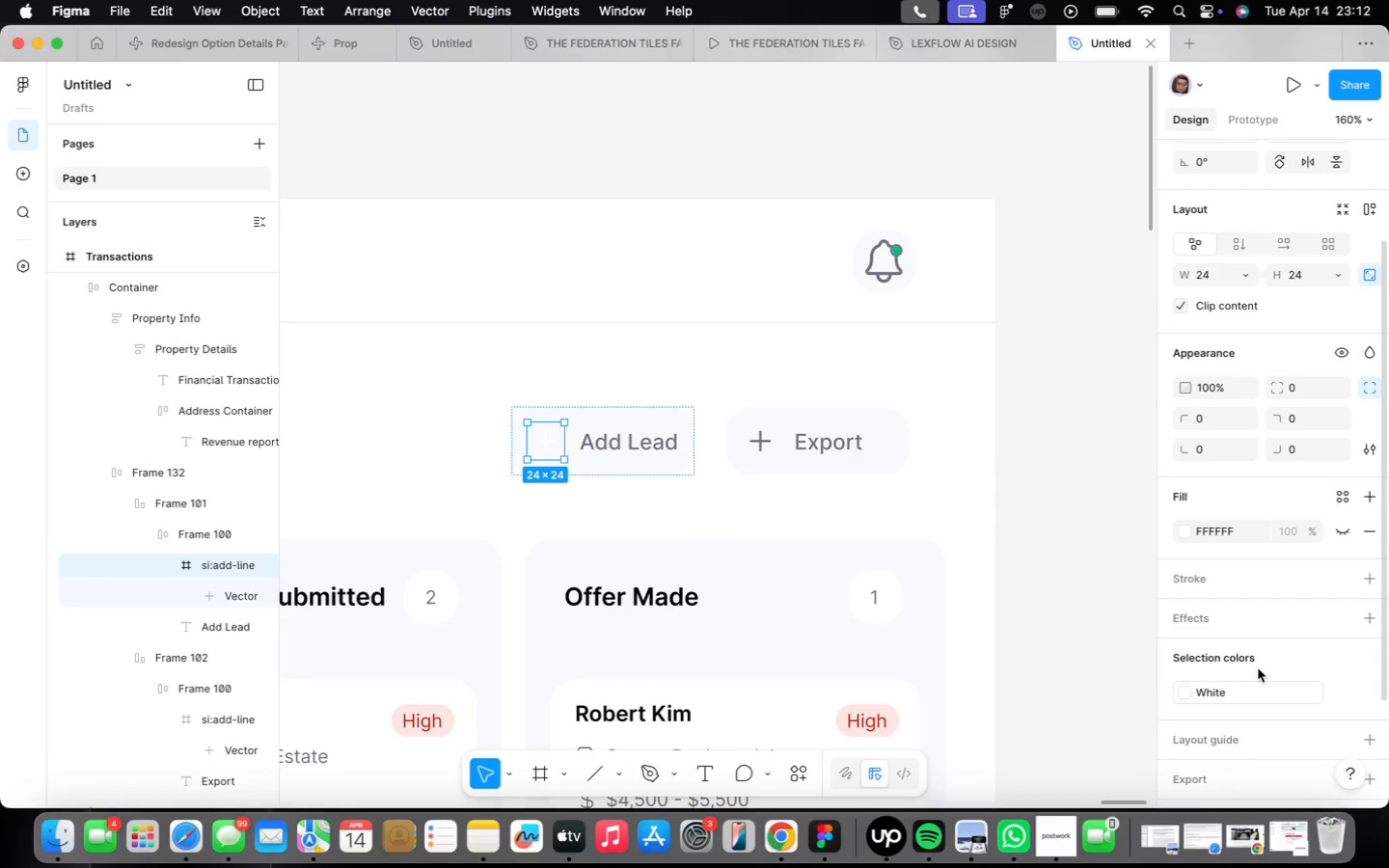 
left_click([1247, 692])
 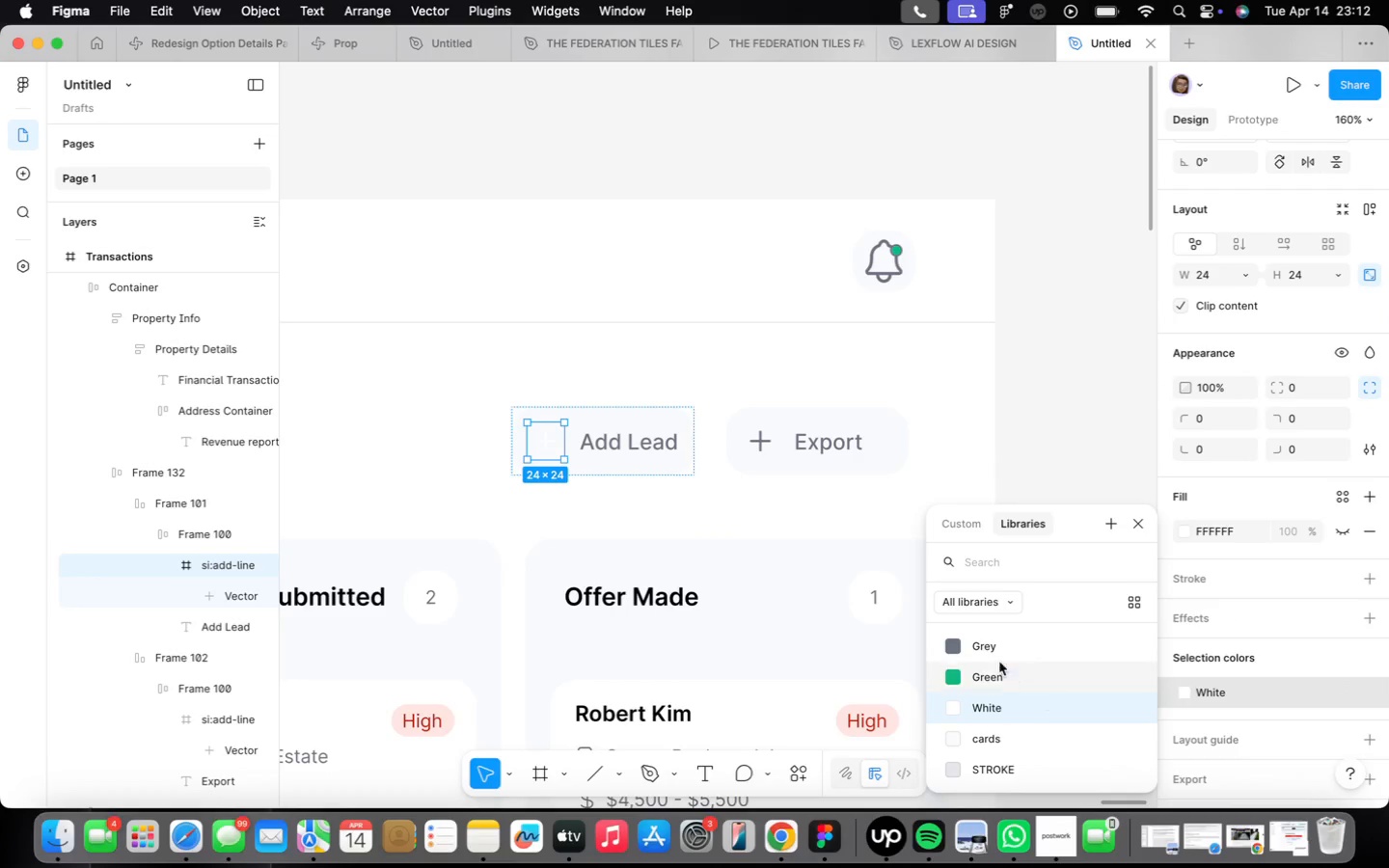 
left_click([998, 649])
 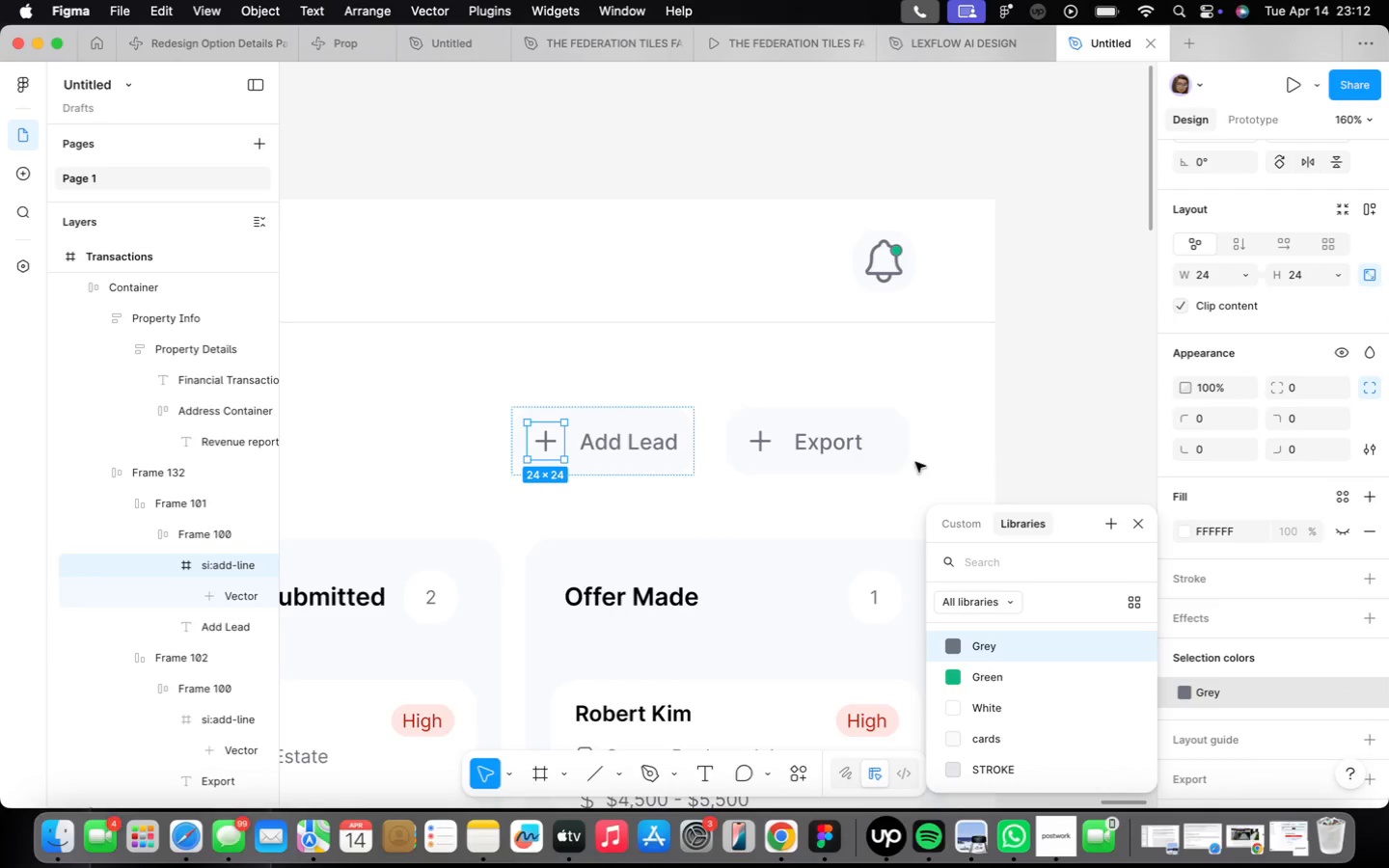 
left_click([891, 462])
 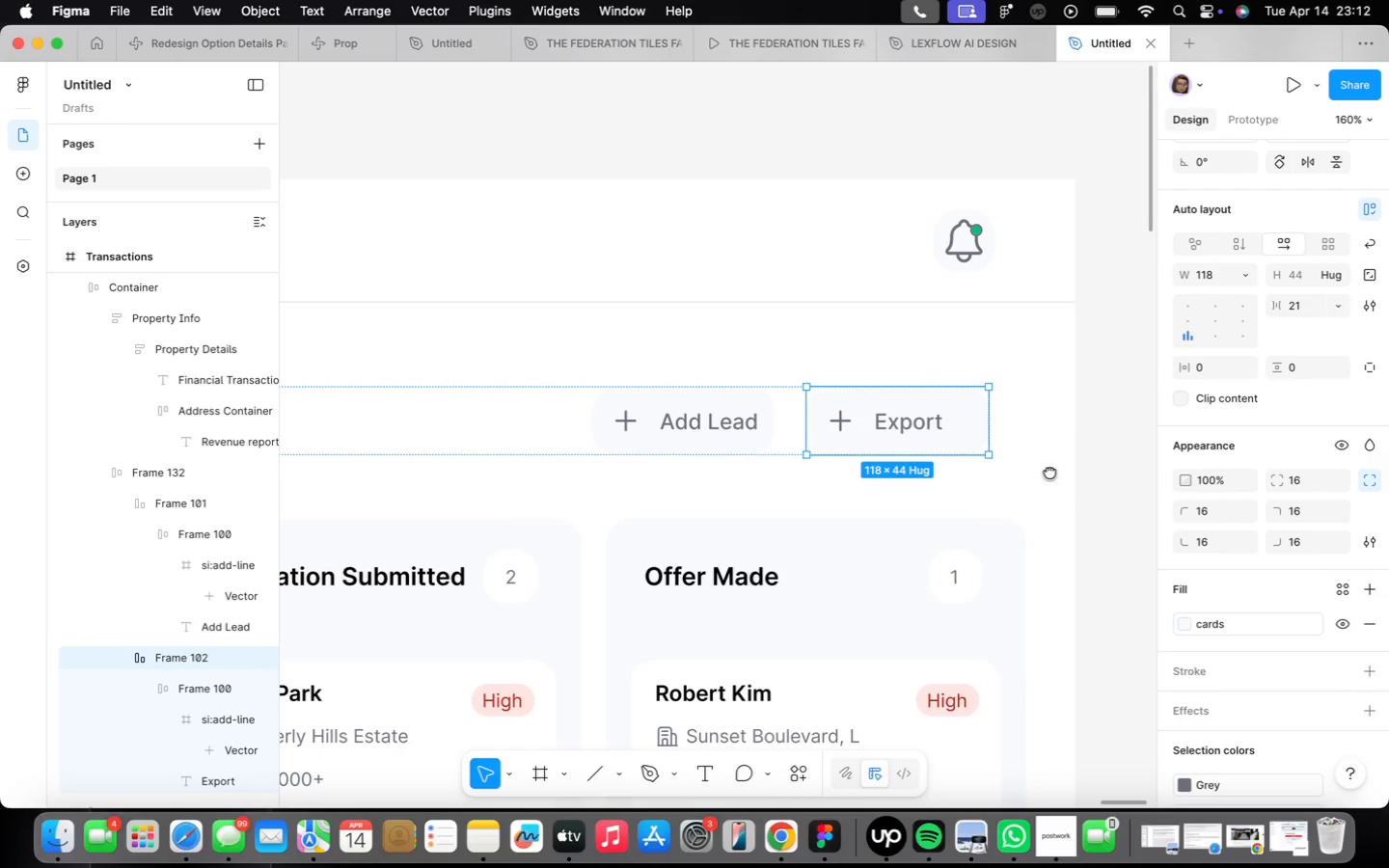 
wait(5.25)
 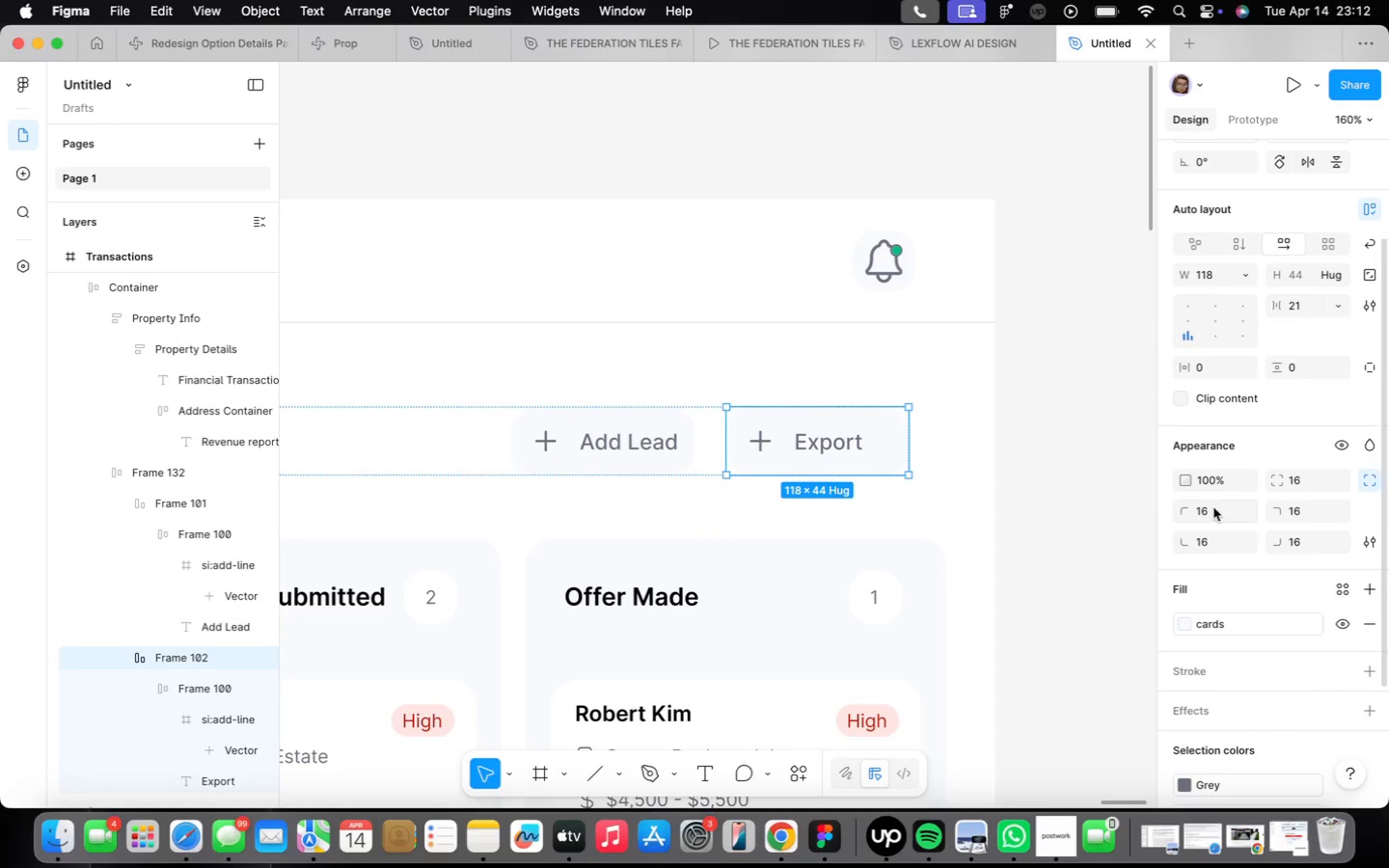 
double_click([711, 432])
 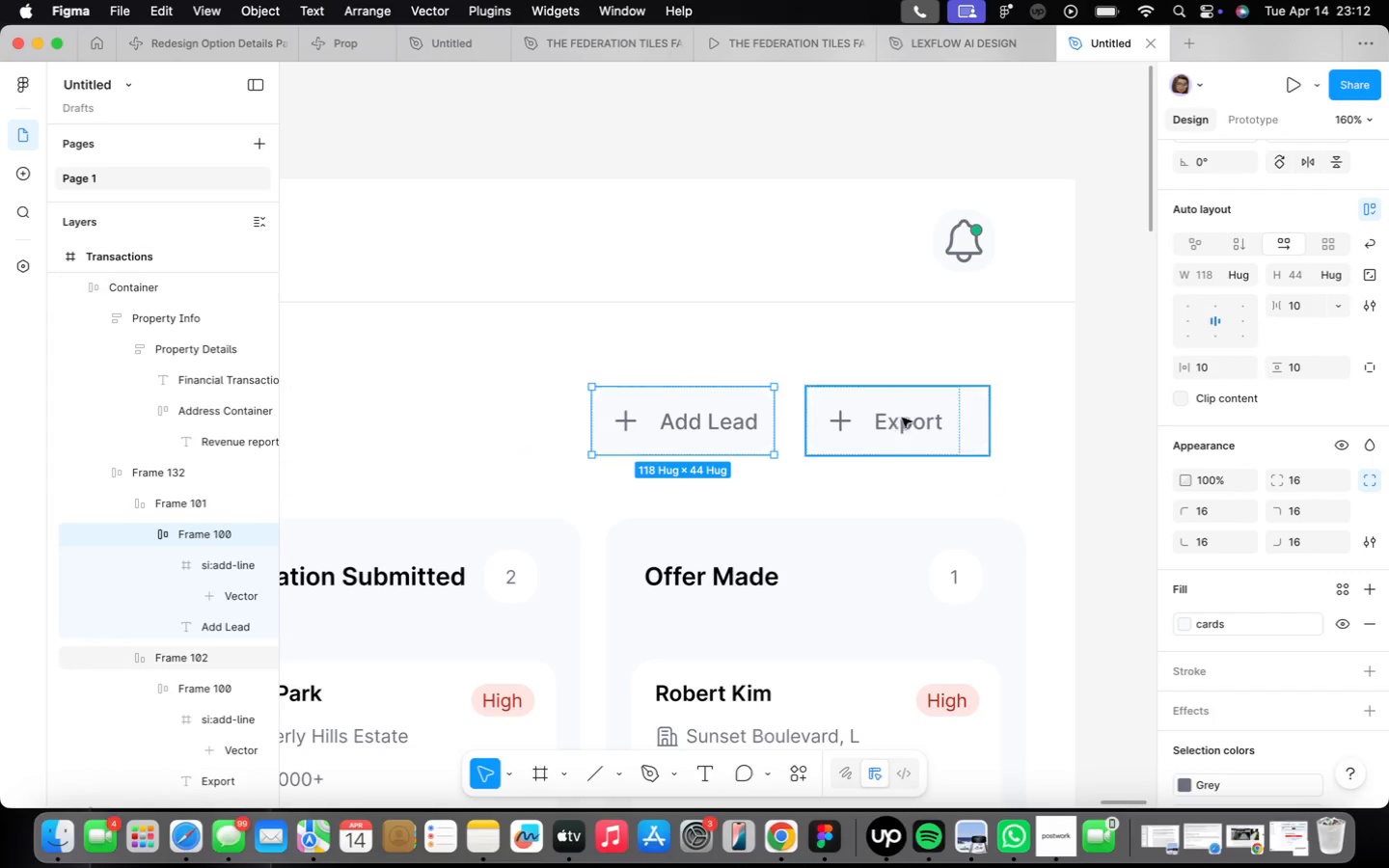 
double_click([954, 418])
 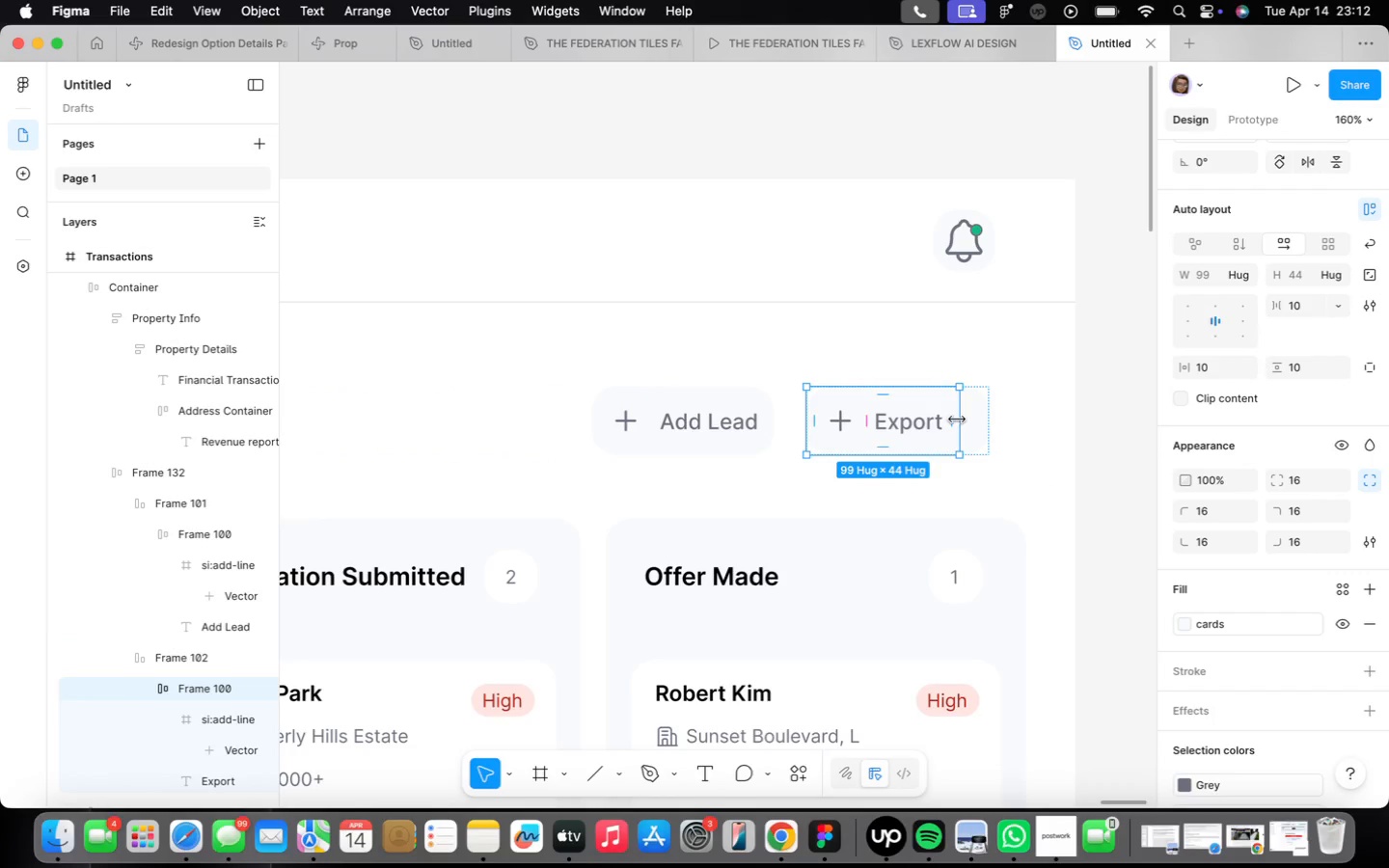 
left_click_drag(start_coordinate=[957, 420], to_coordinate=[986, 416])
 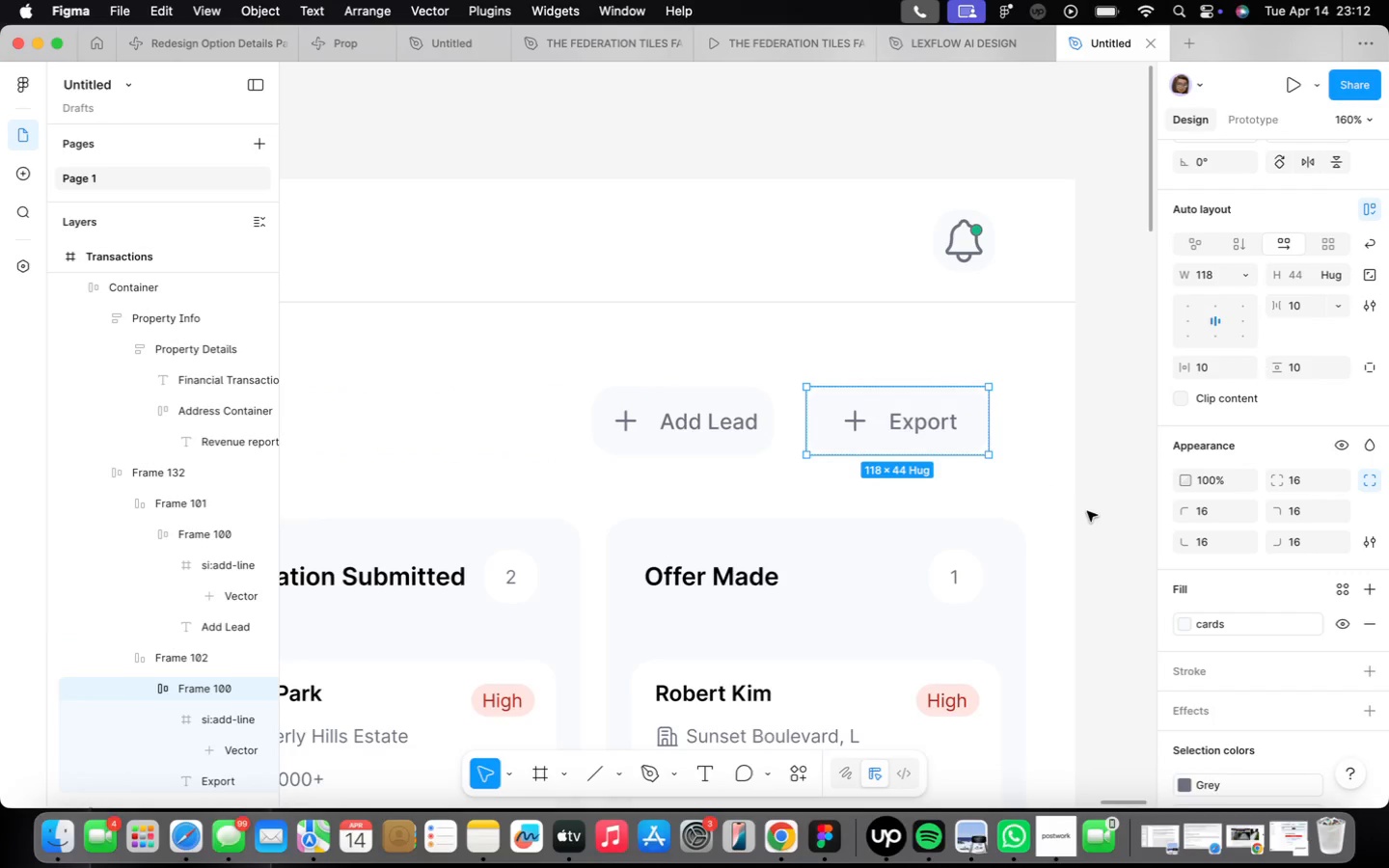 
left_click([1080, 498])
 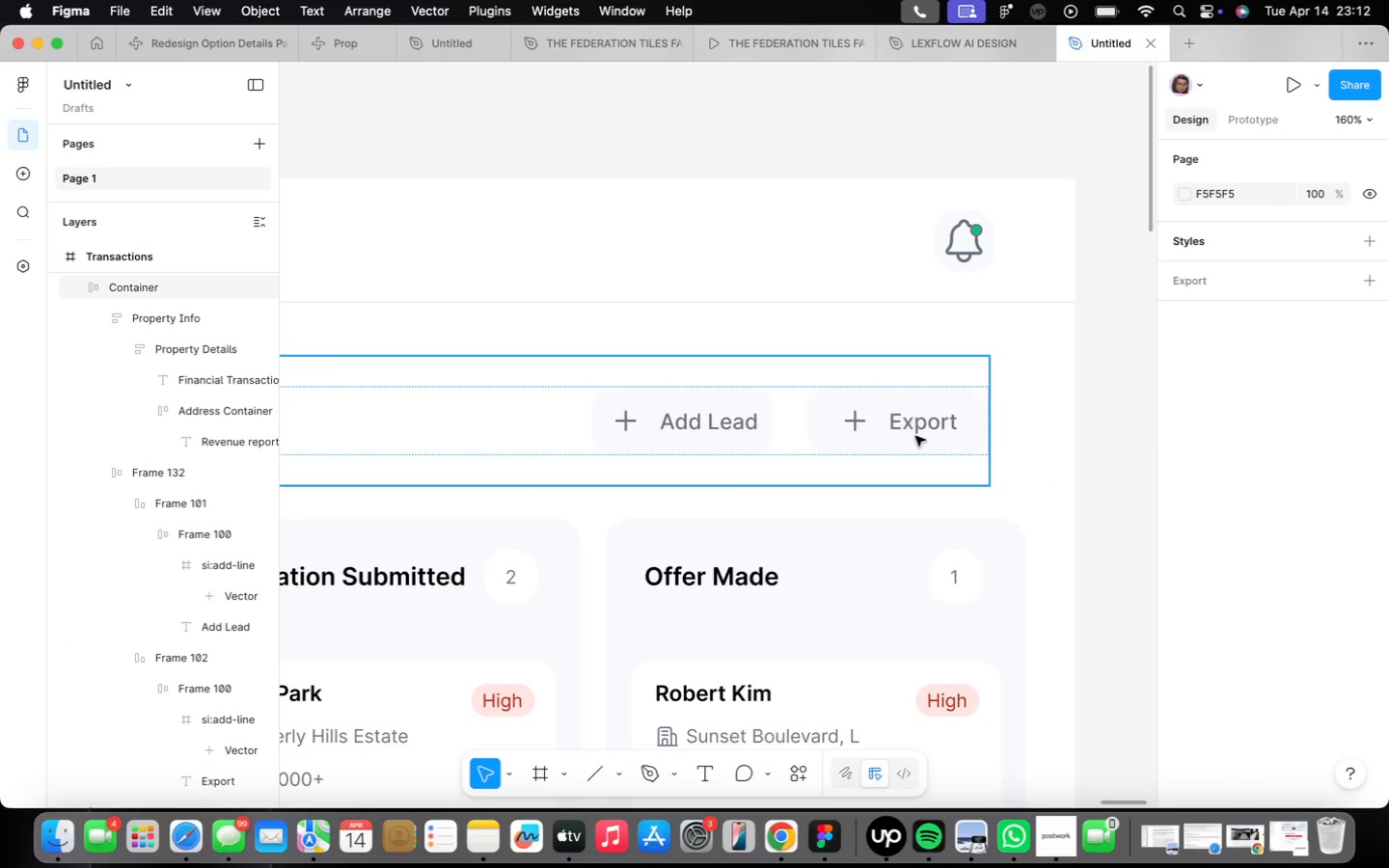 
double_click([915, 432])
 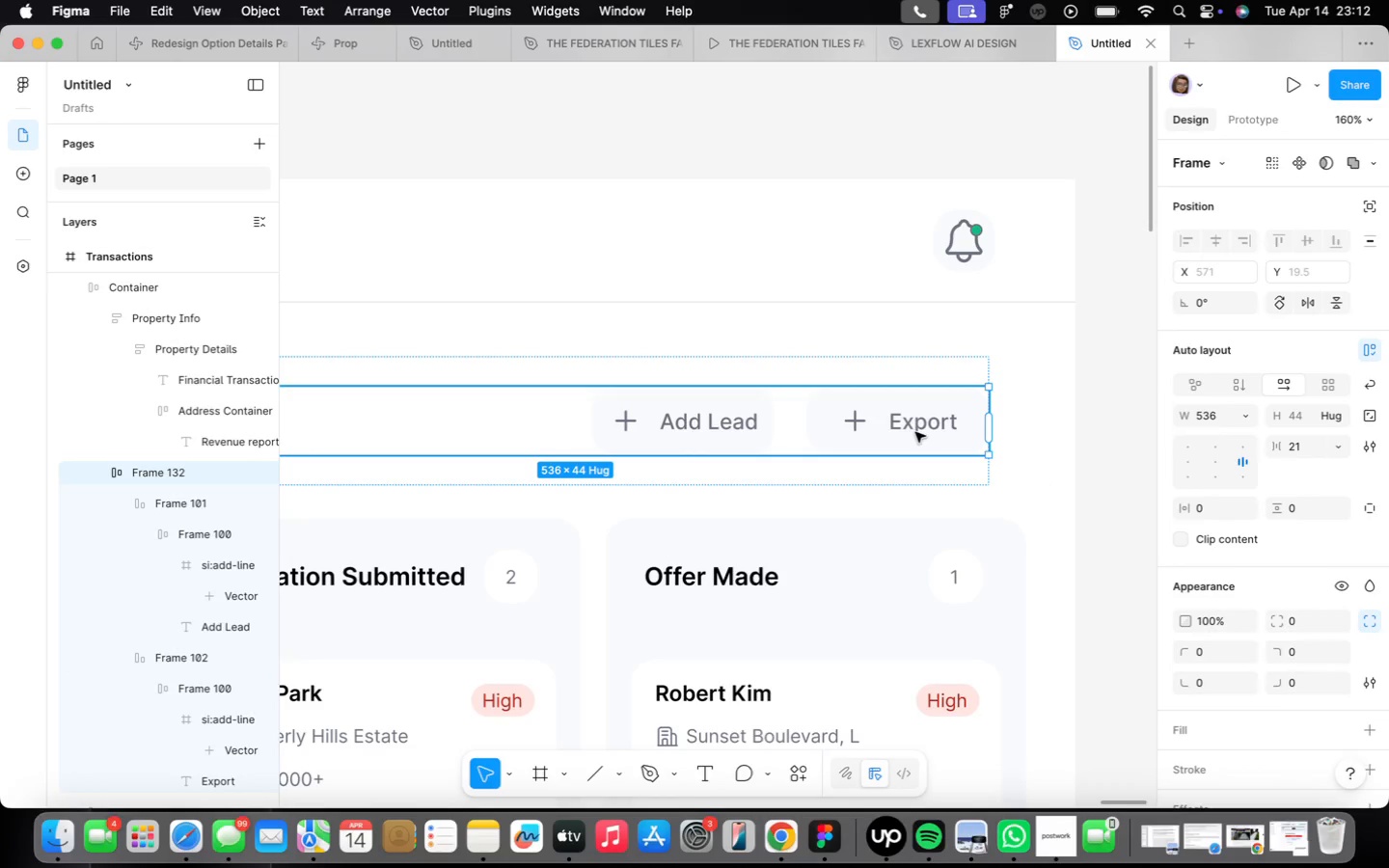 
triple_click([915, 432])
 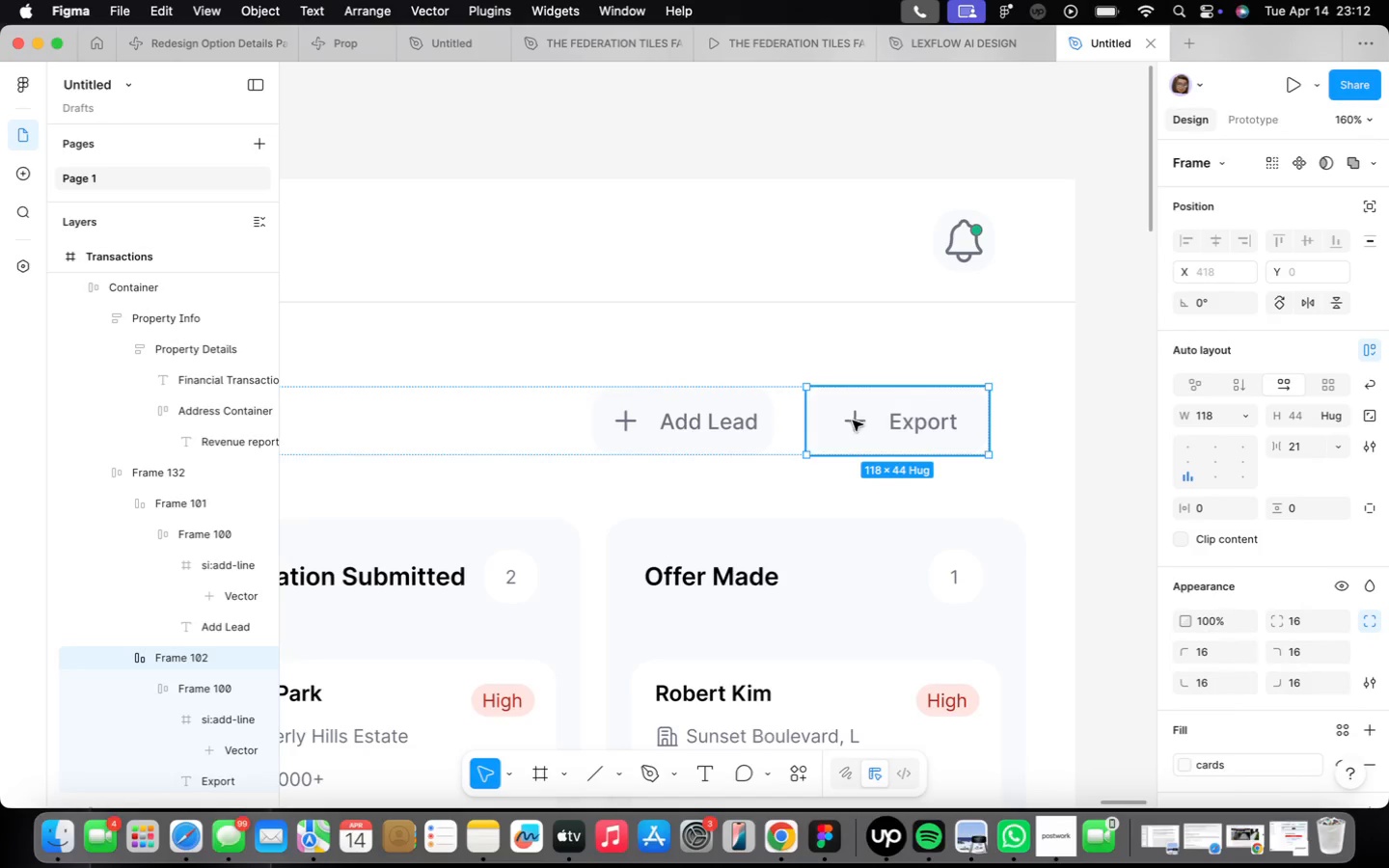 
double_click([858, 429])
 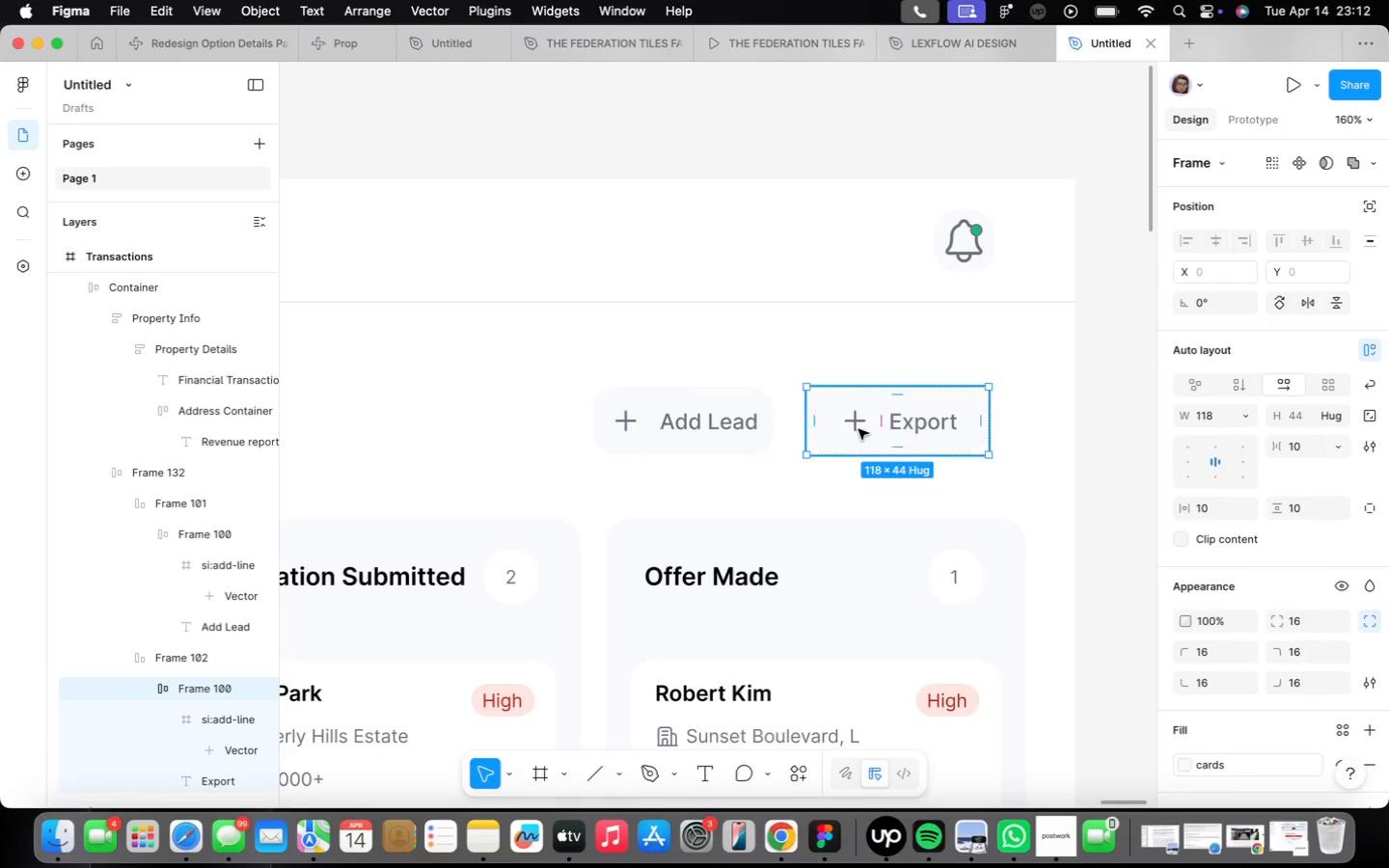 
triple_click([858, 429])
 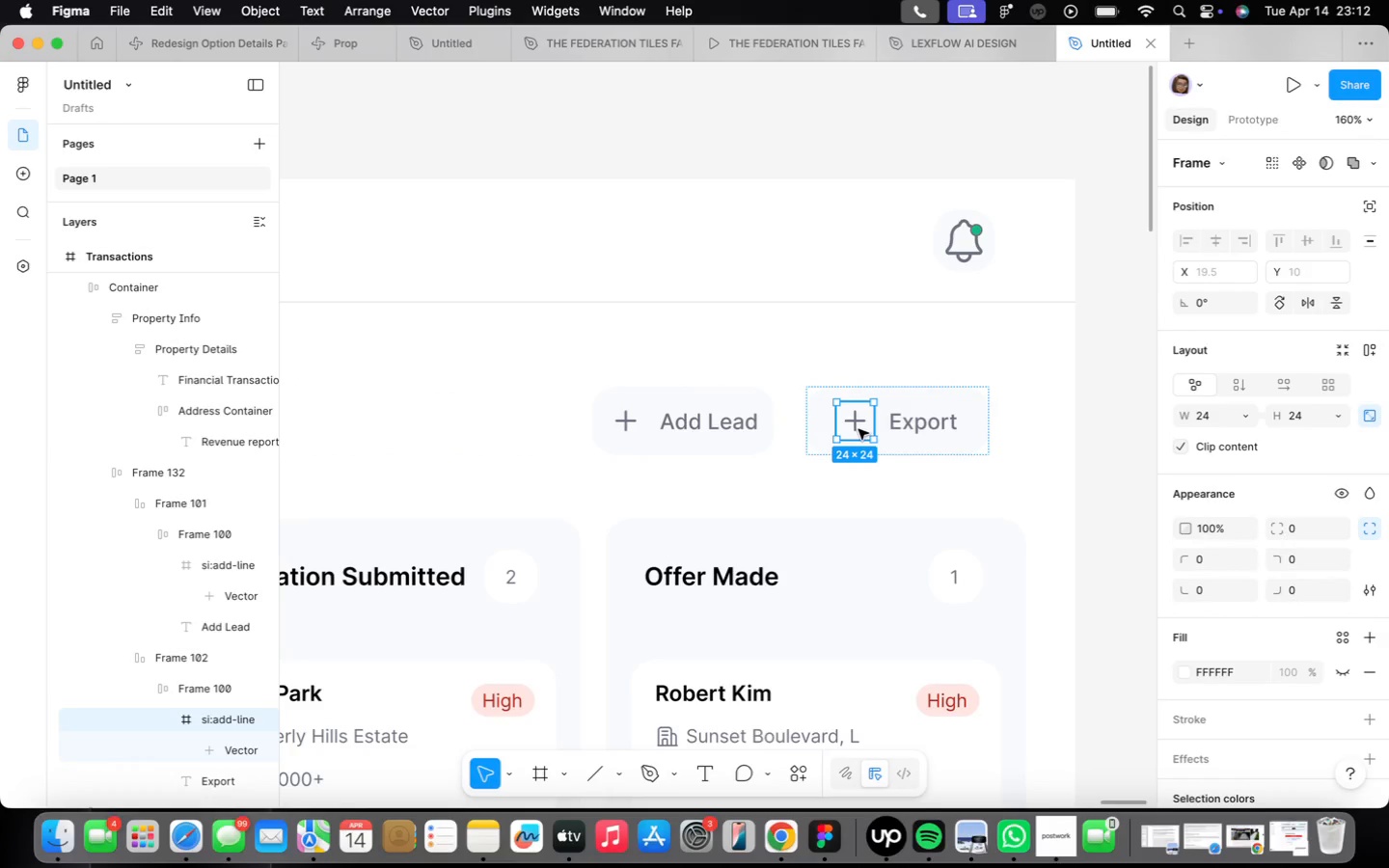 
right_click([858, 429])
 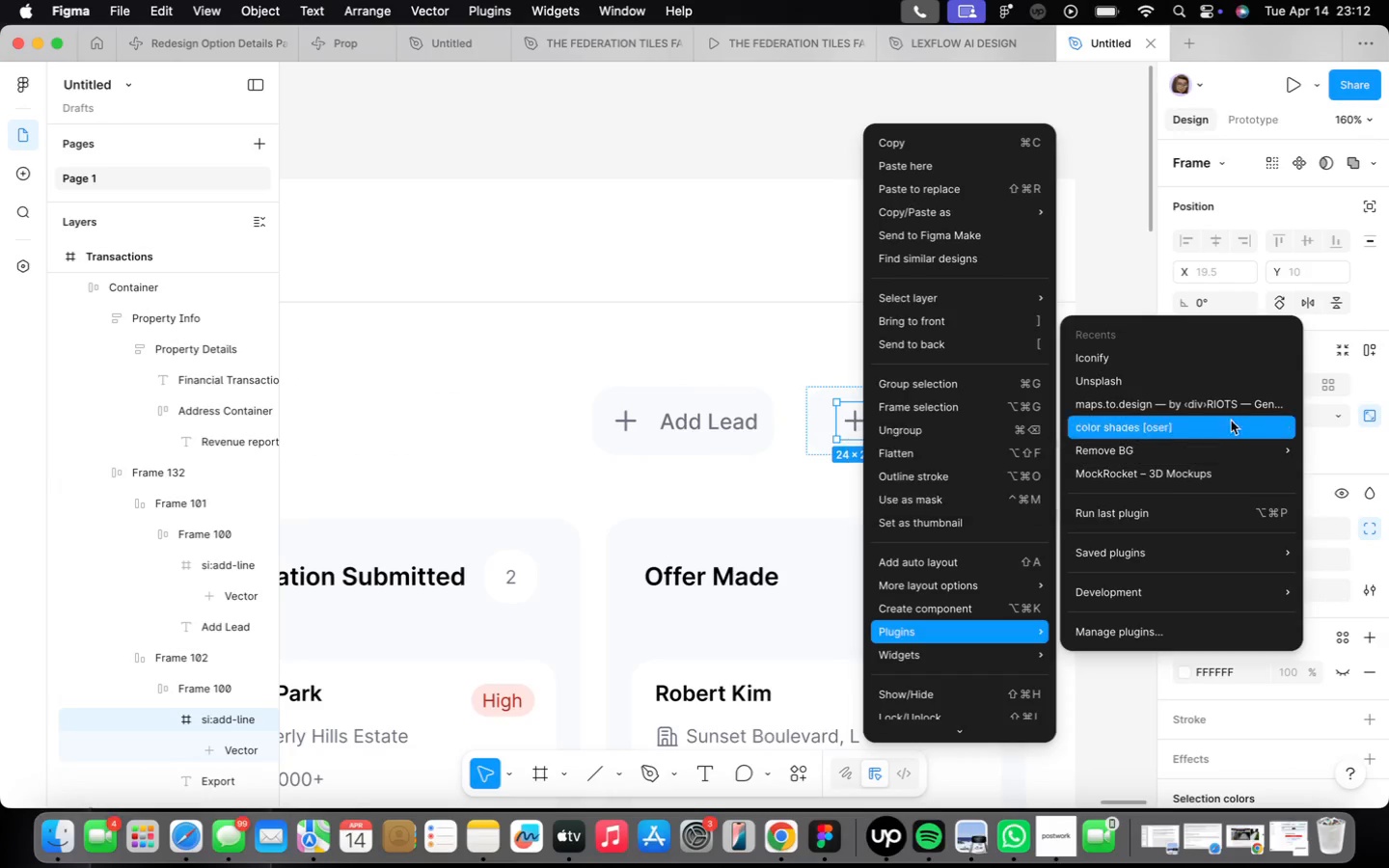 
left_click([1209, 361])
 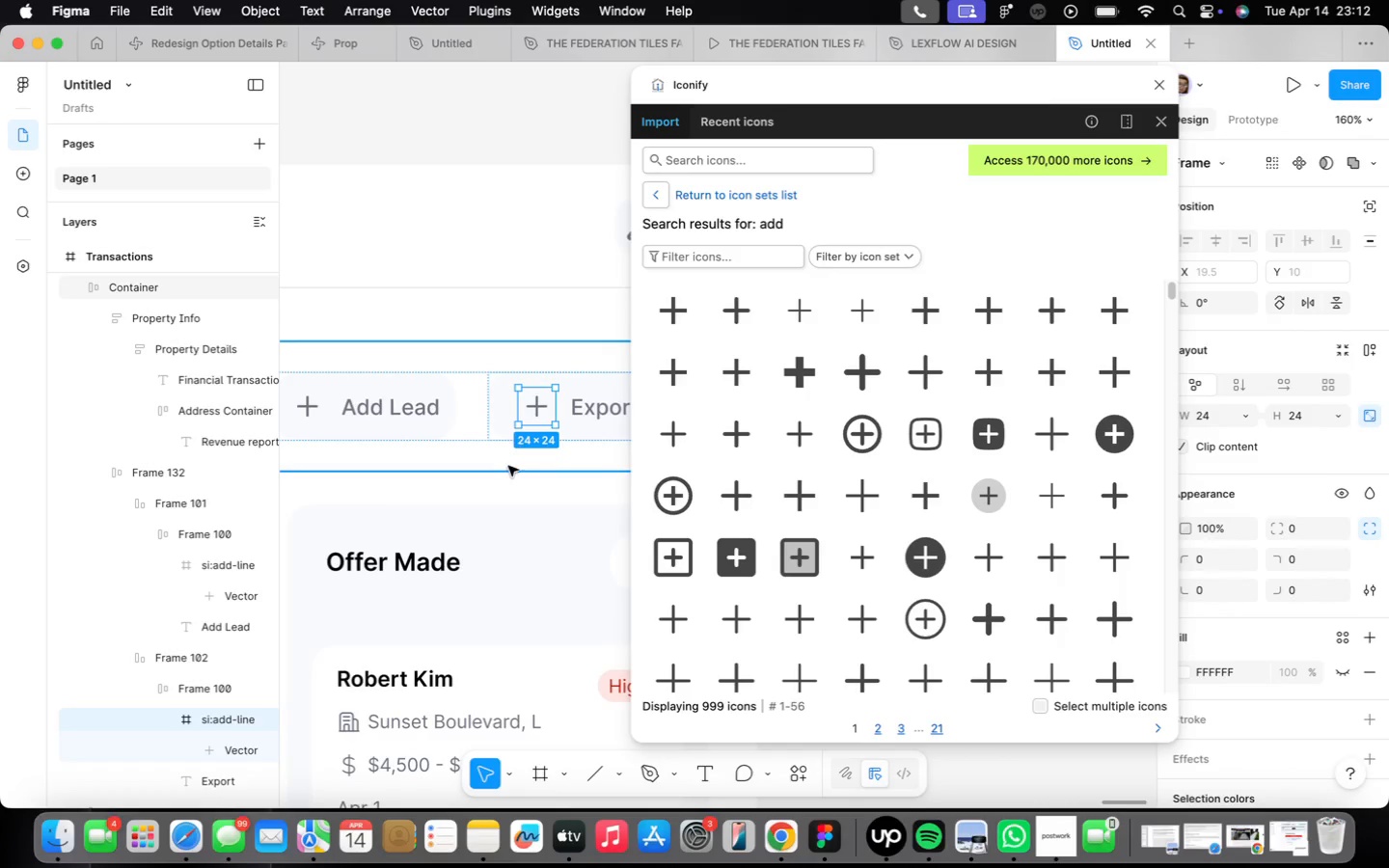 
scroll: coordinate [561, 369], scroll_direction: down, amount: 2.0
 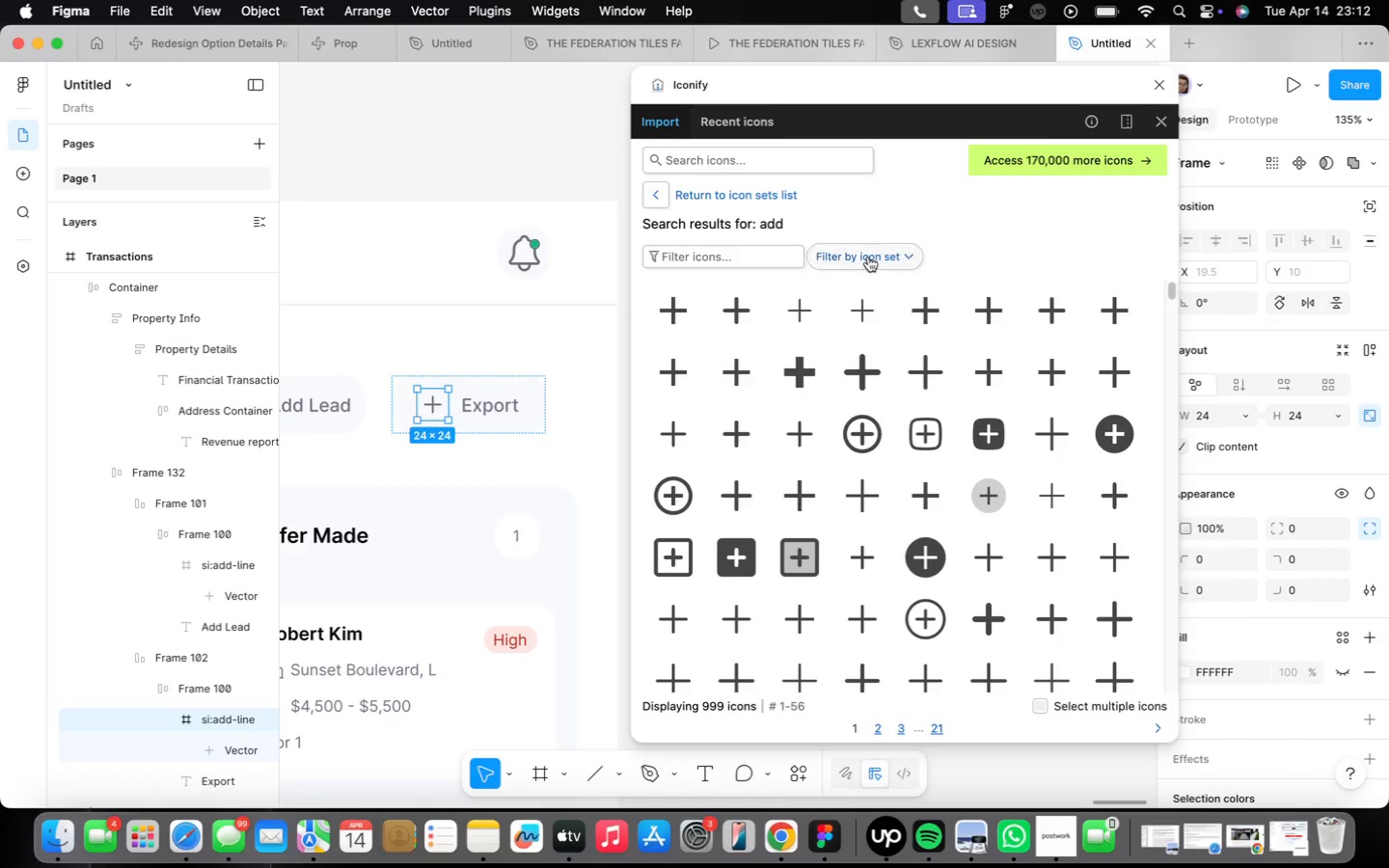 
left_click([782, 166])
 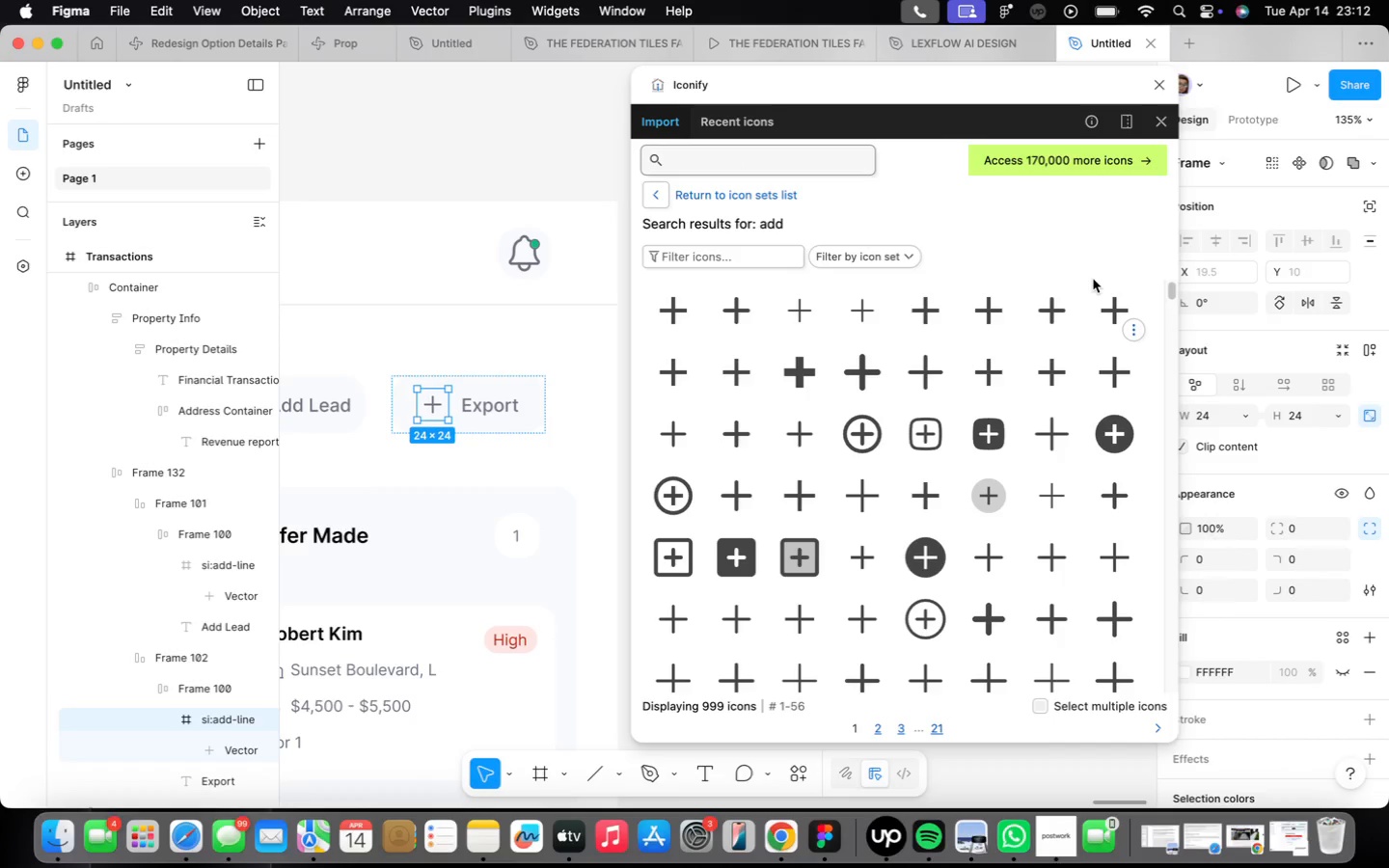 
type(export)
 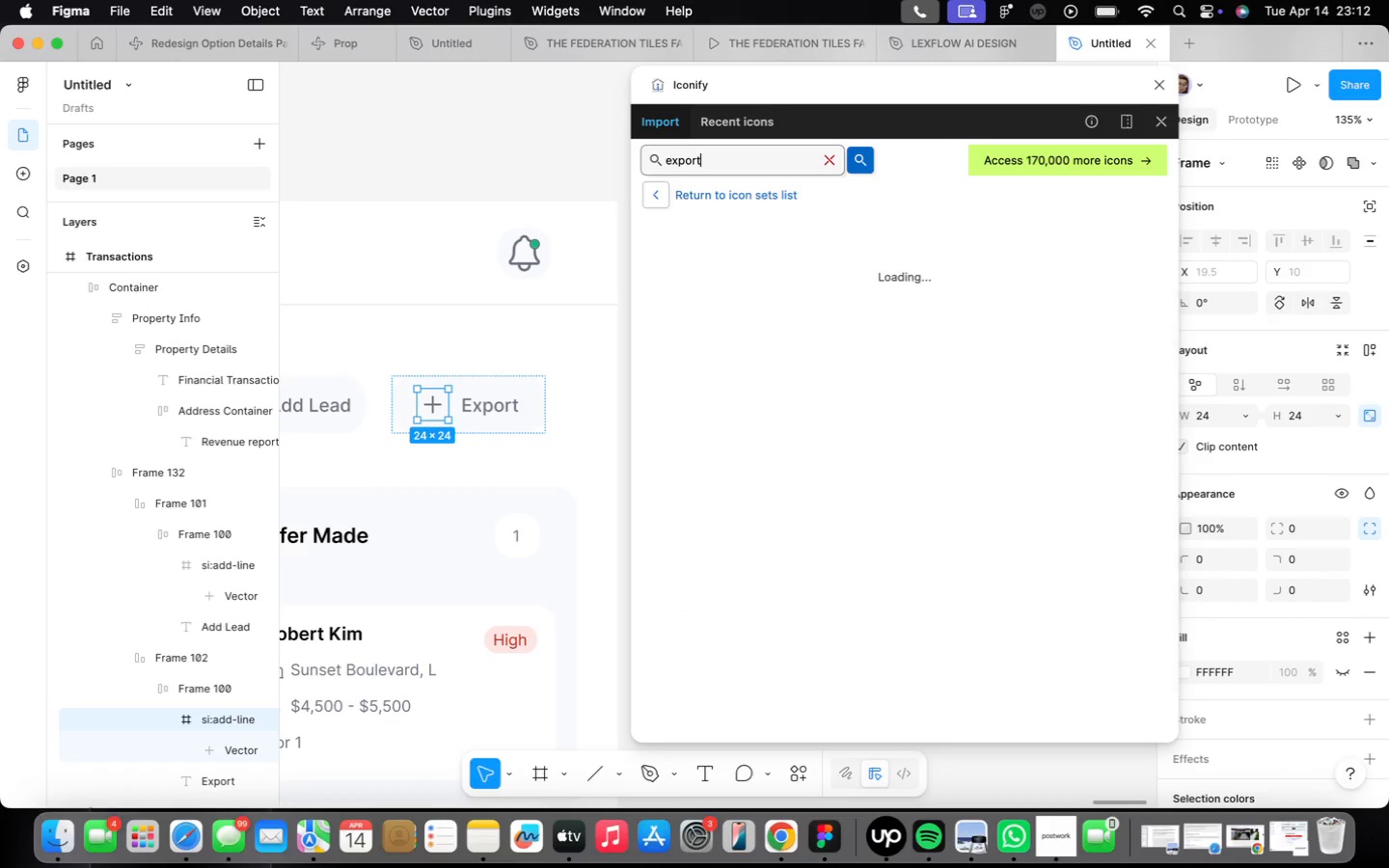 
key(Enter)
 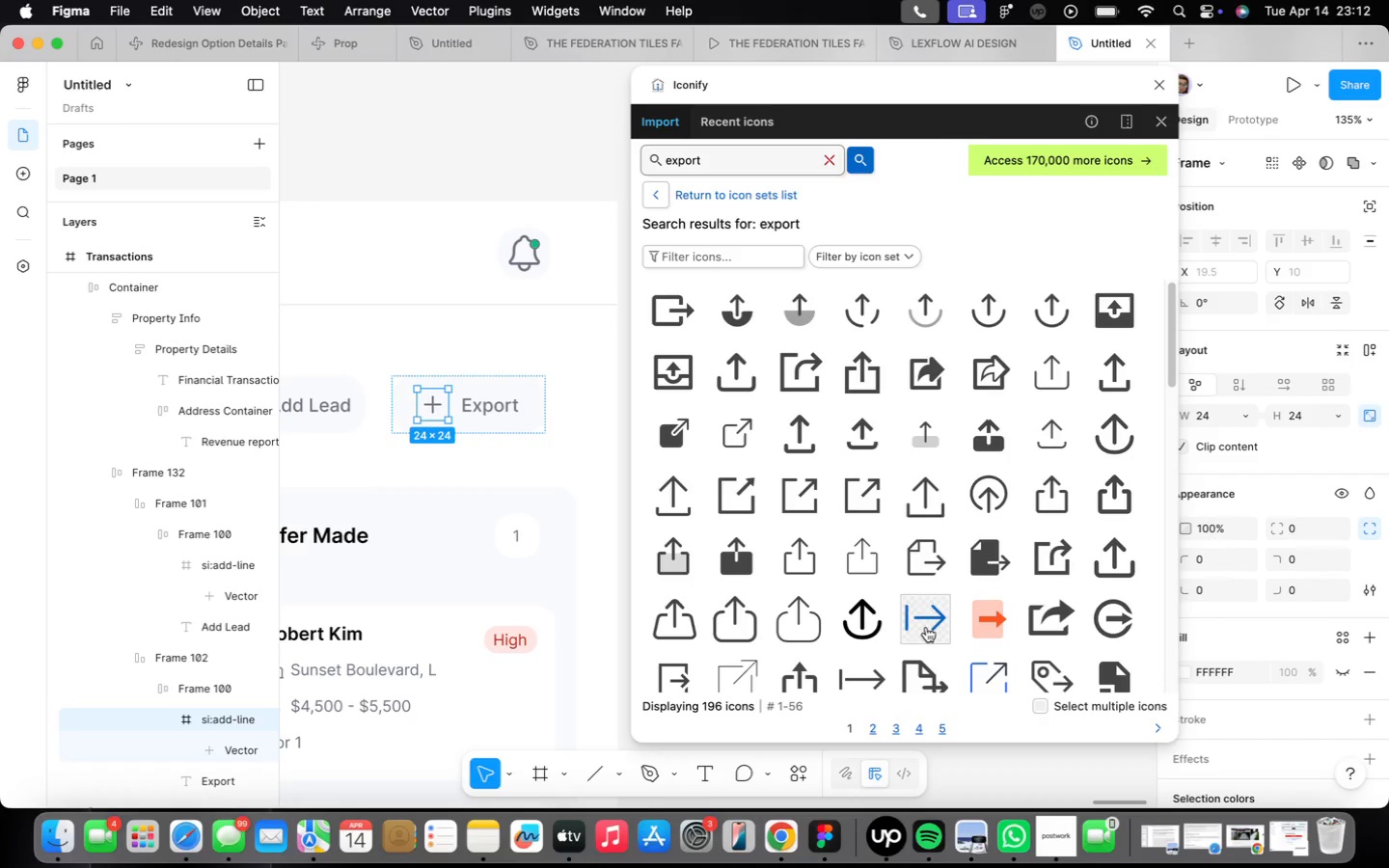 
wait(12.24)
 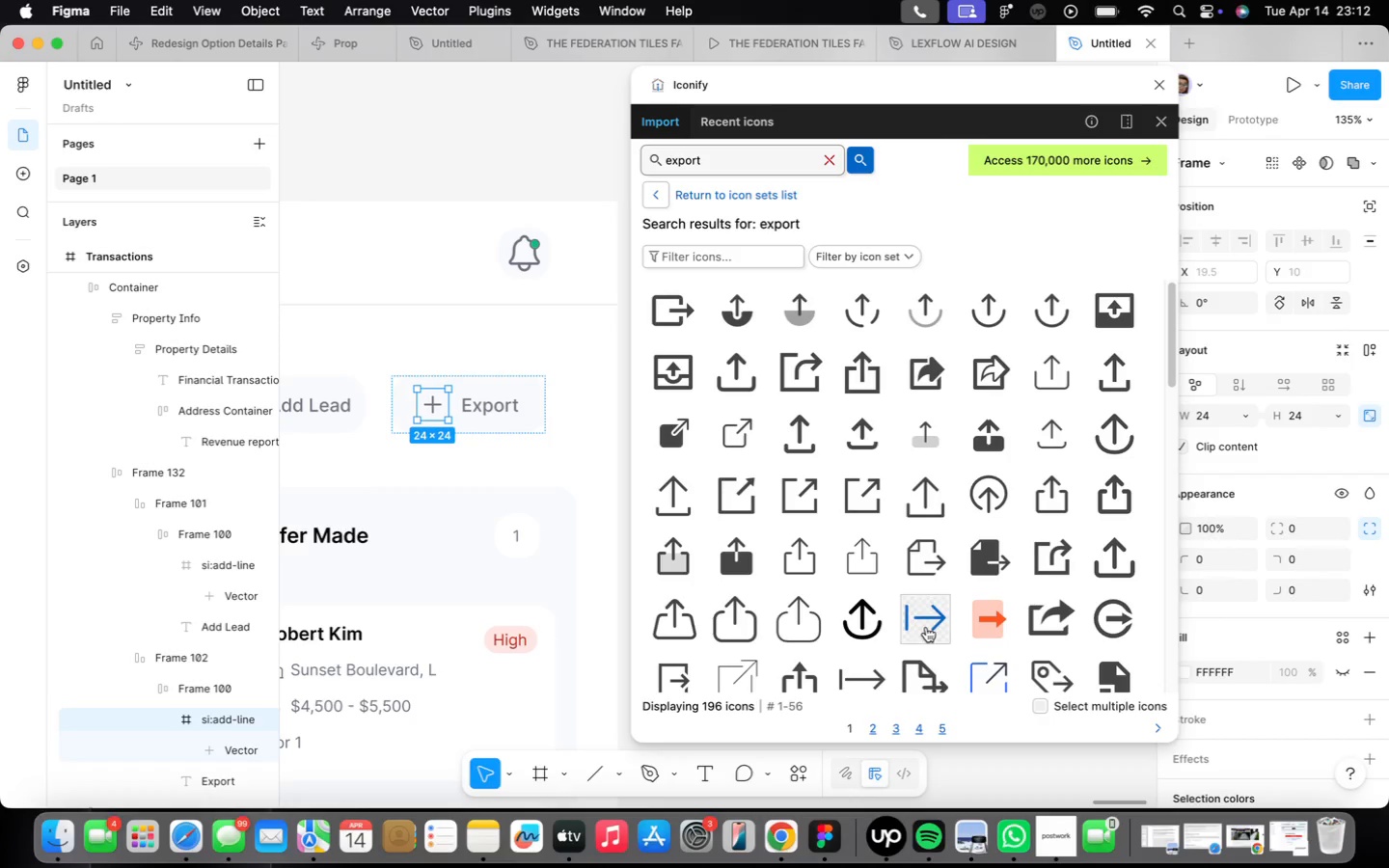 
left_click([860, 311])
 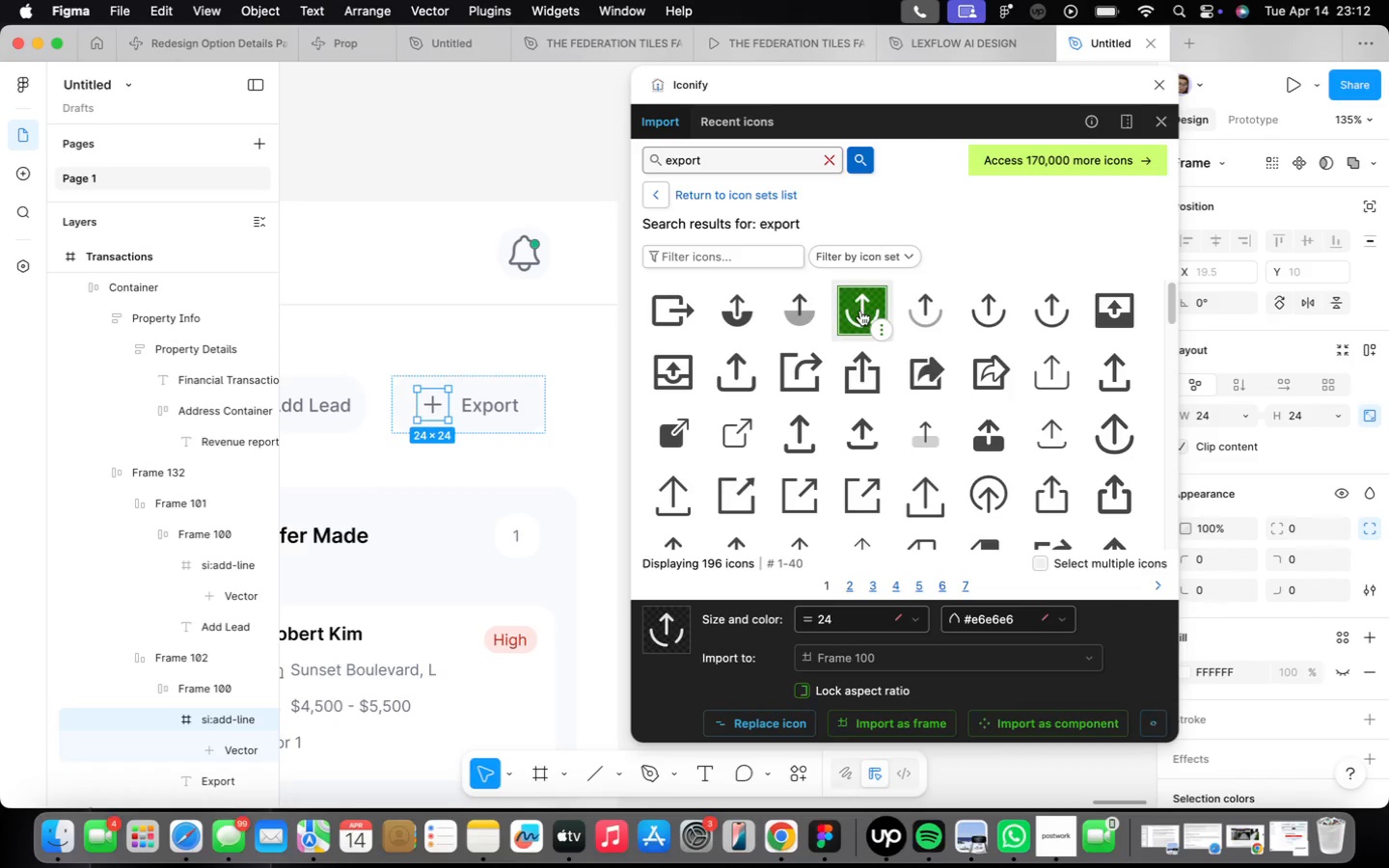 
left_click_drag(start_coordinate=[864, 389], to_coordinate=[870, 414])
 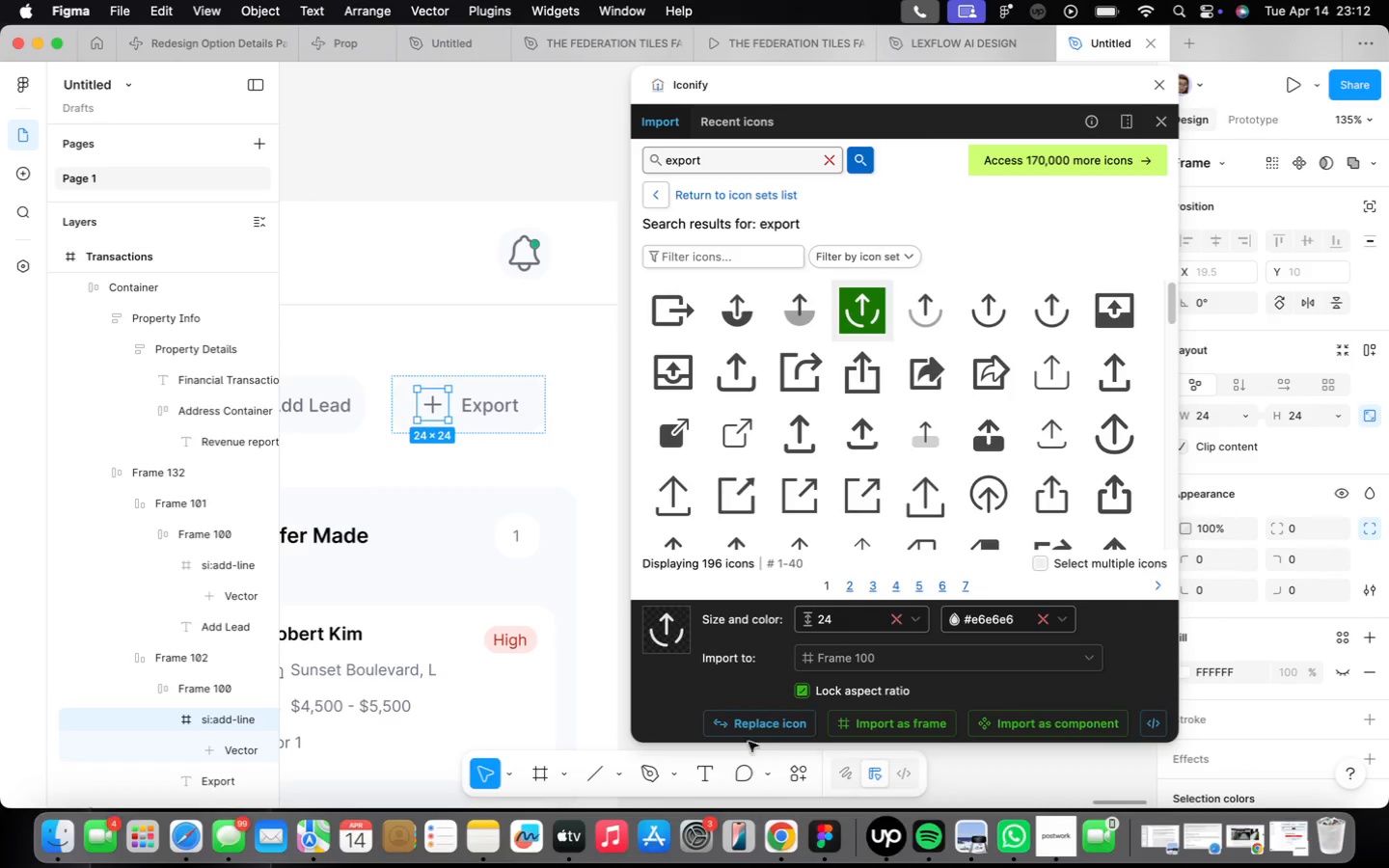 
left_click([737, 720])
 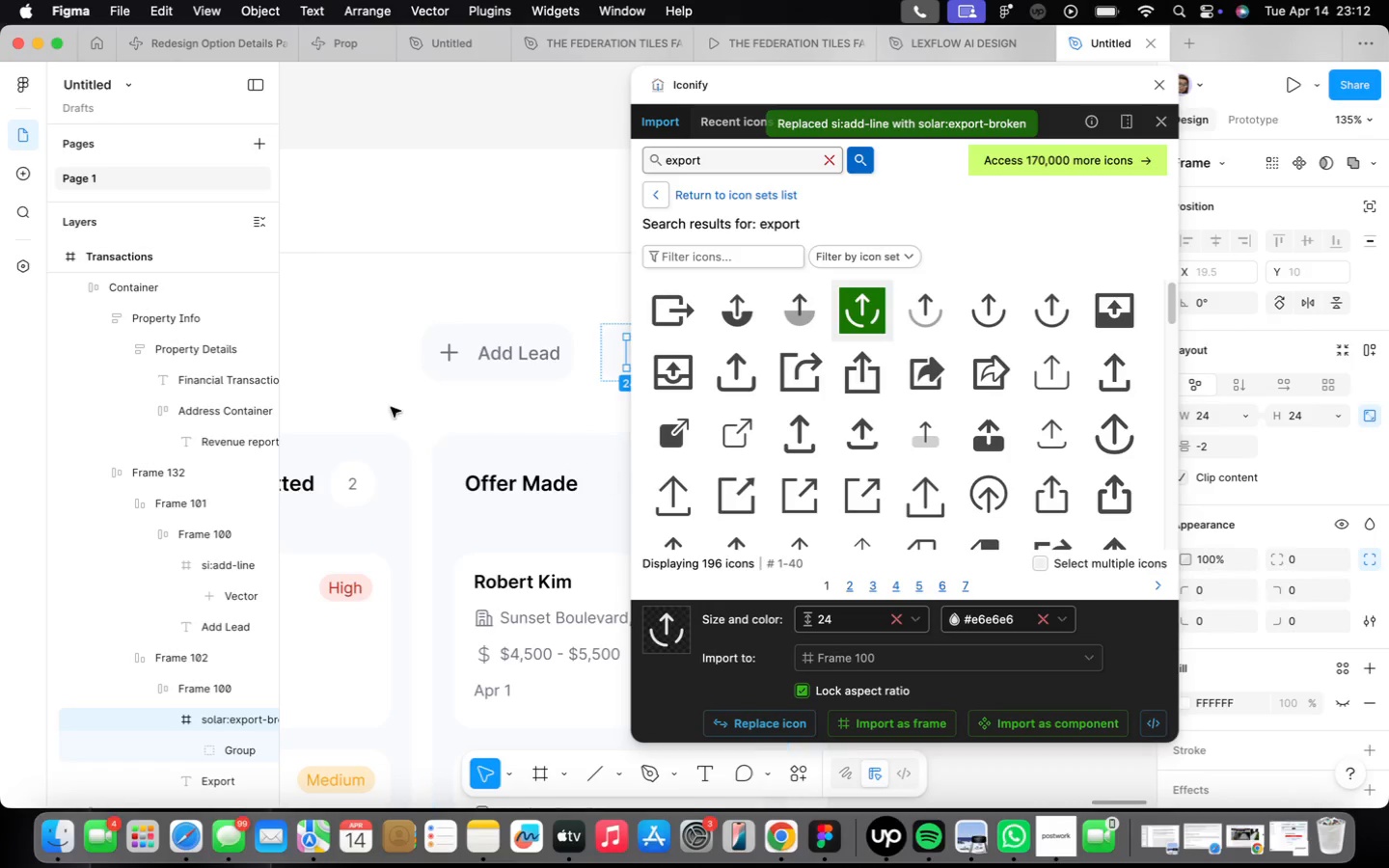 
double_click([459, 348])
 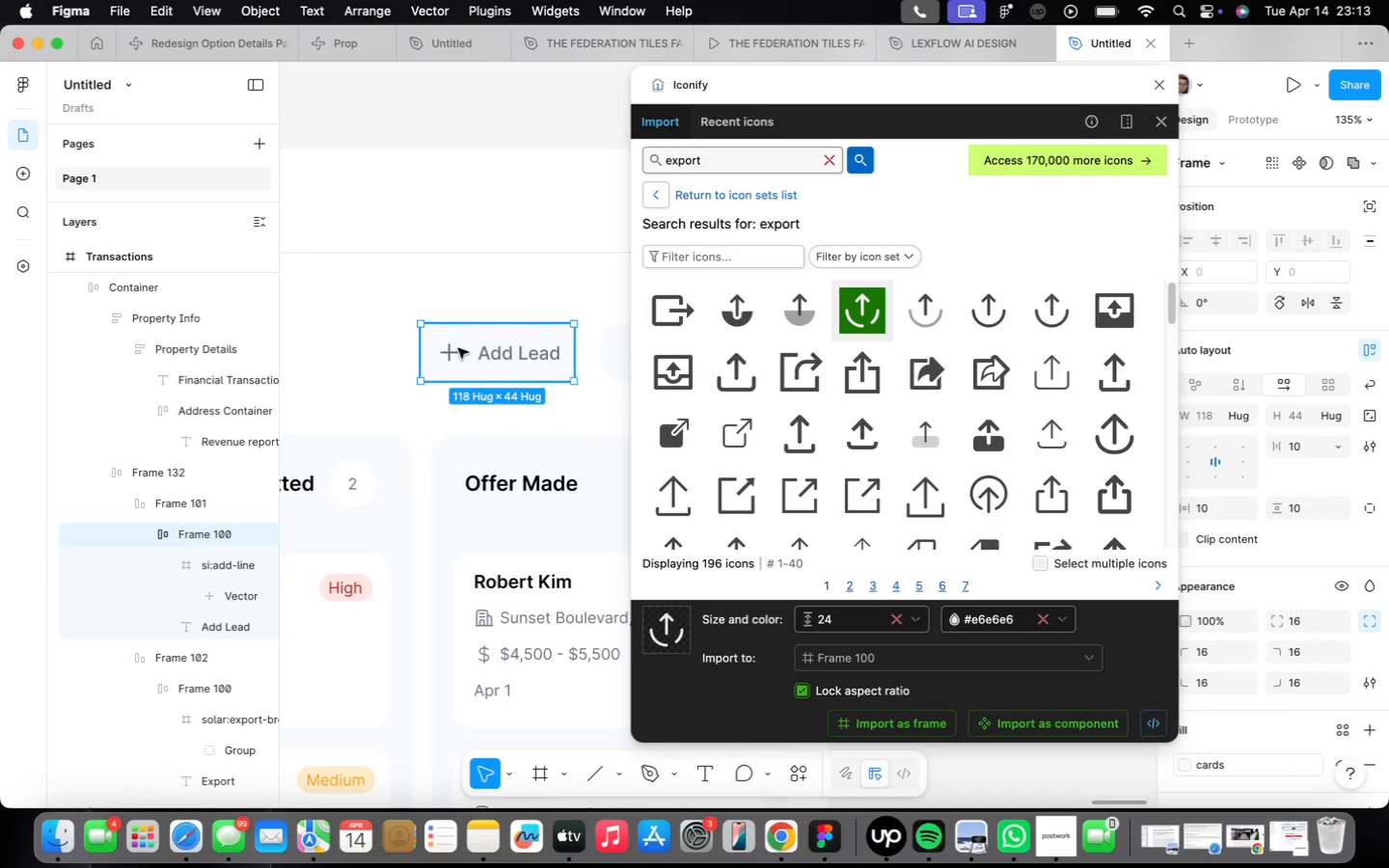 
triple_click([458, 348])
 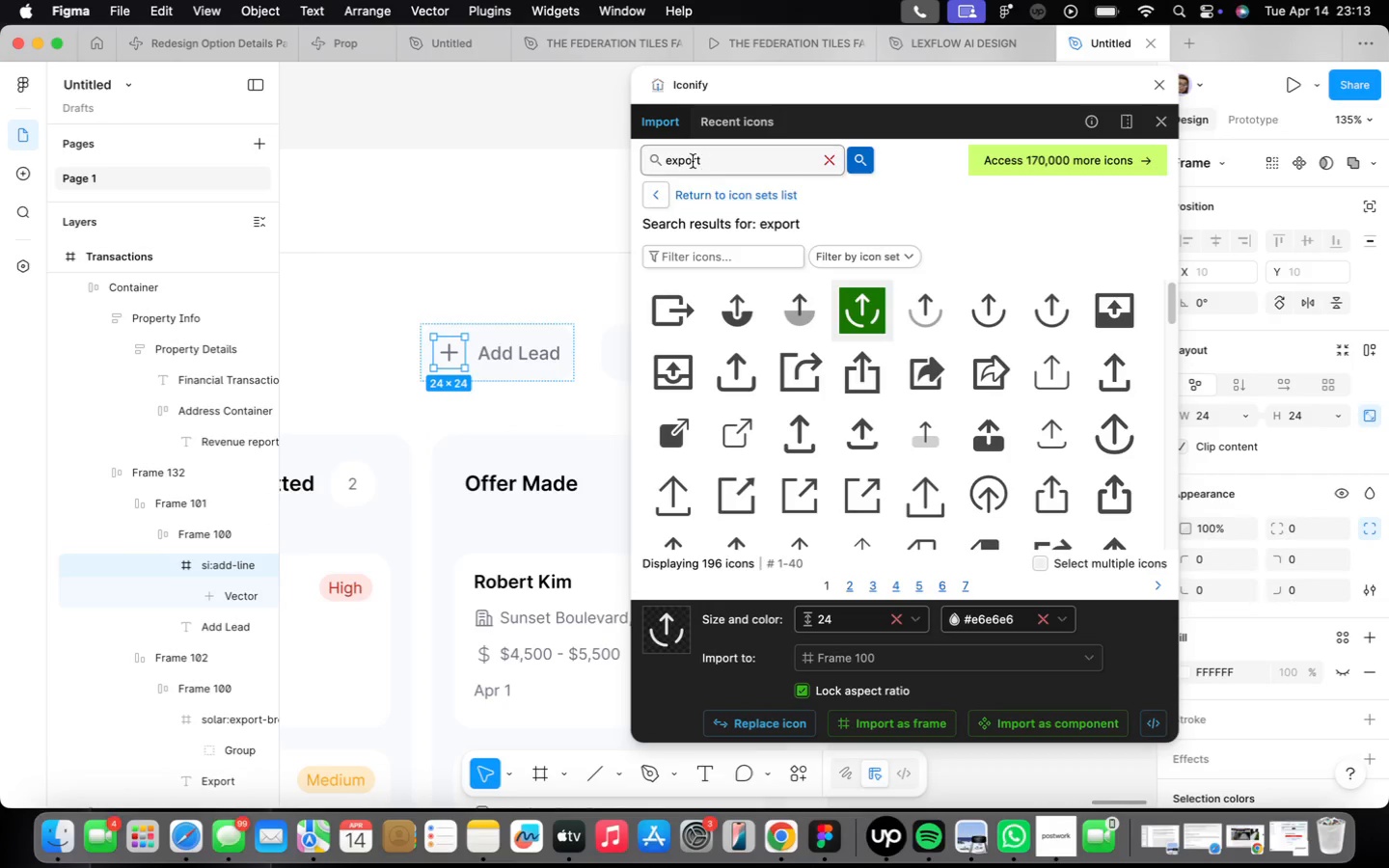 
double_click([690, 163])
 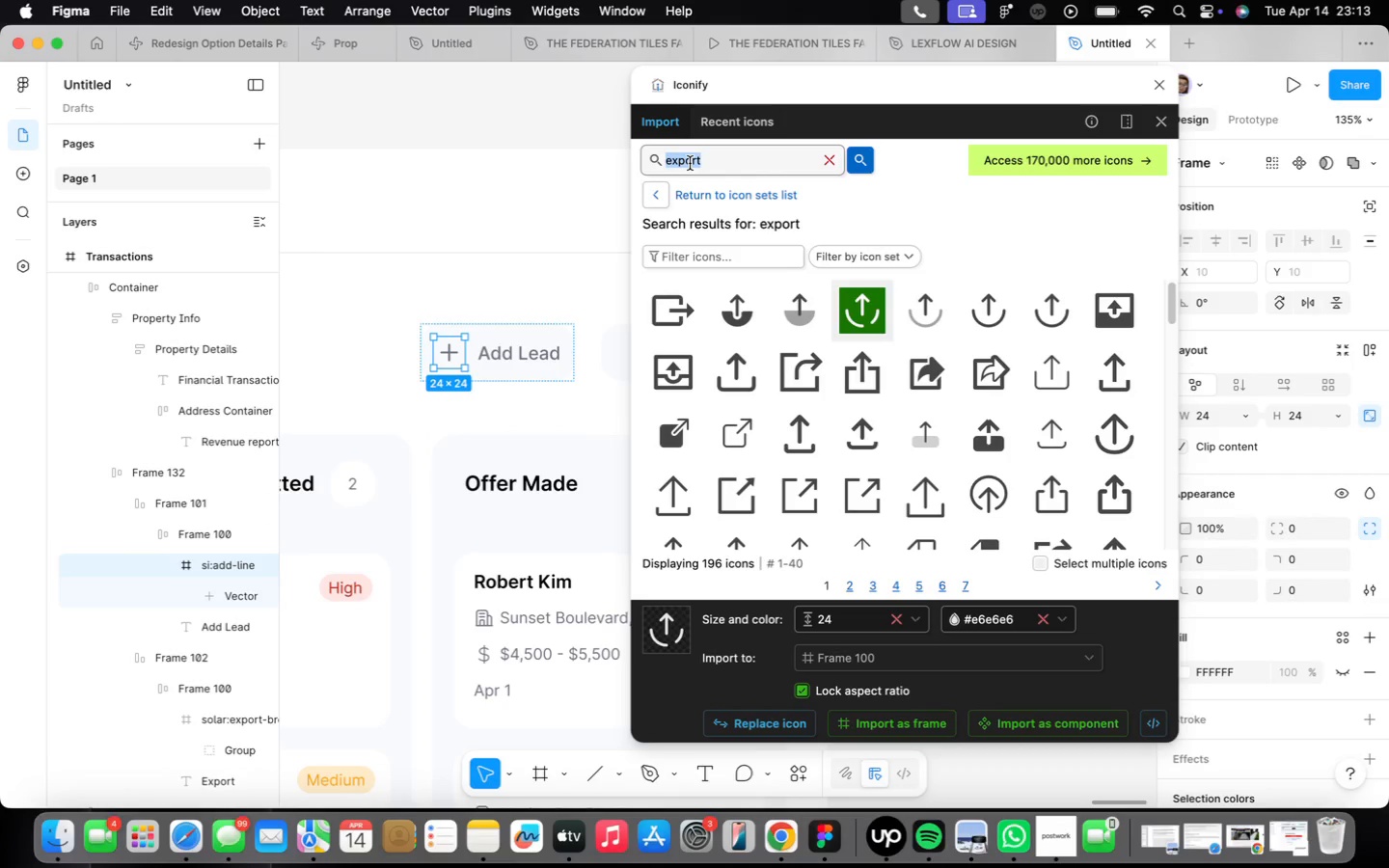 
type(filter)
 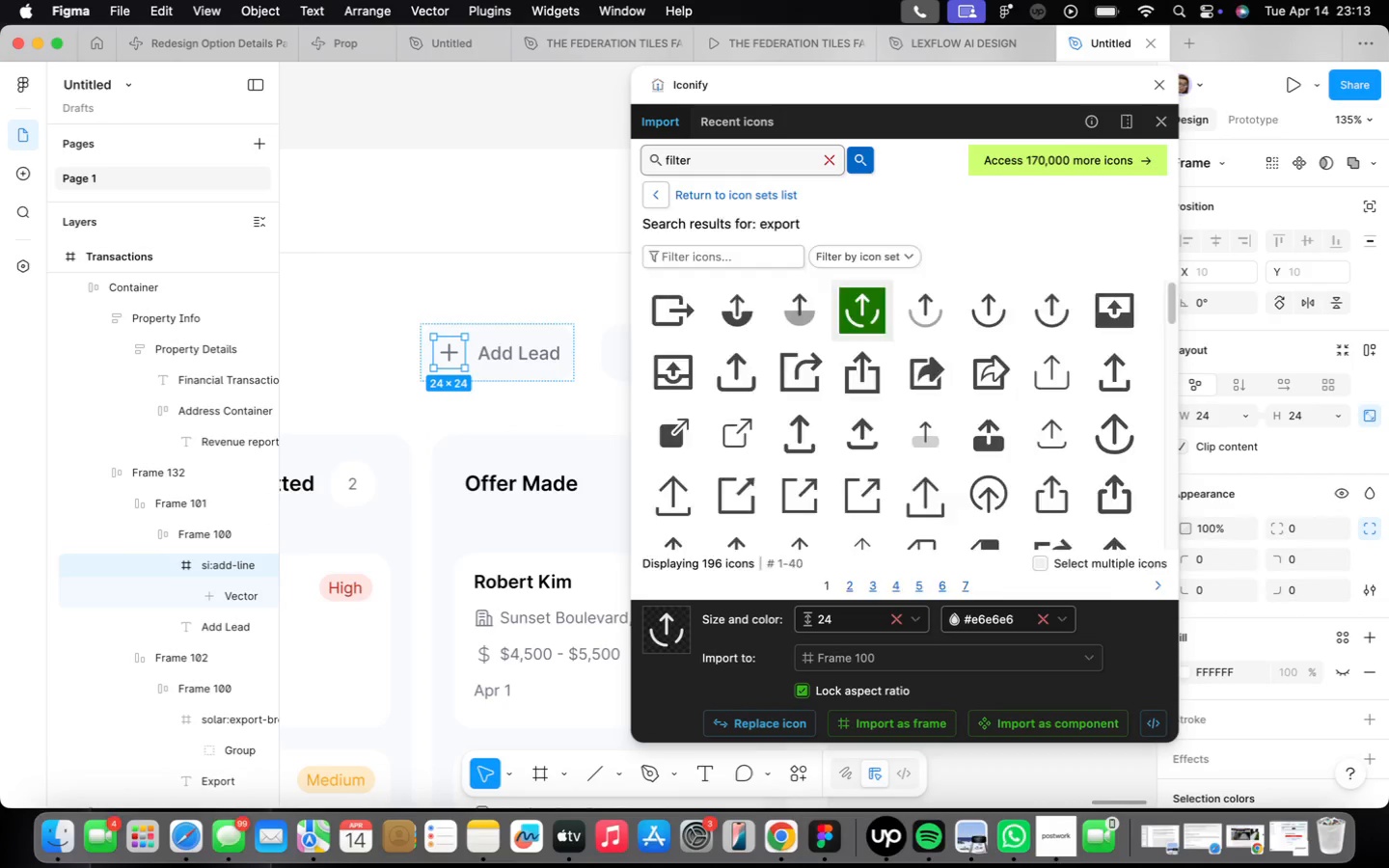 
key(Enter)
 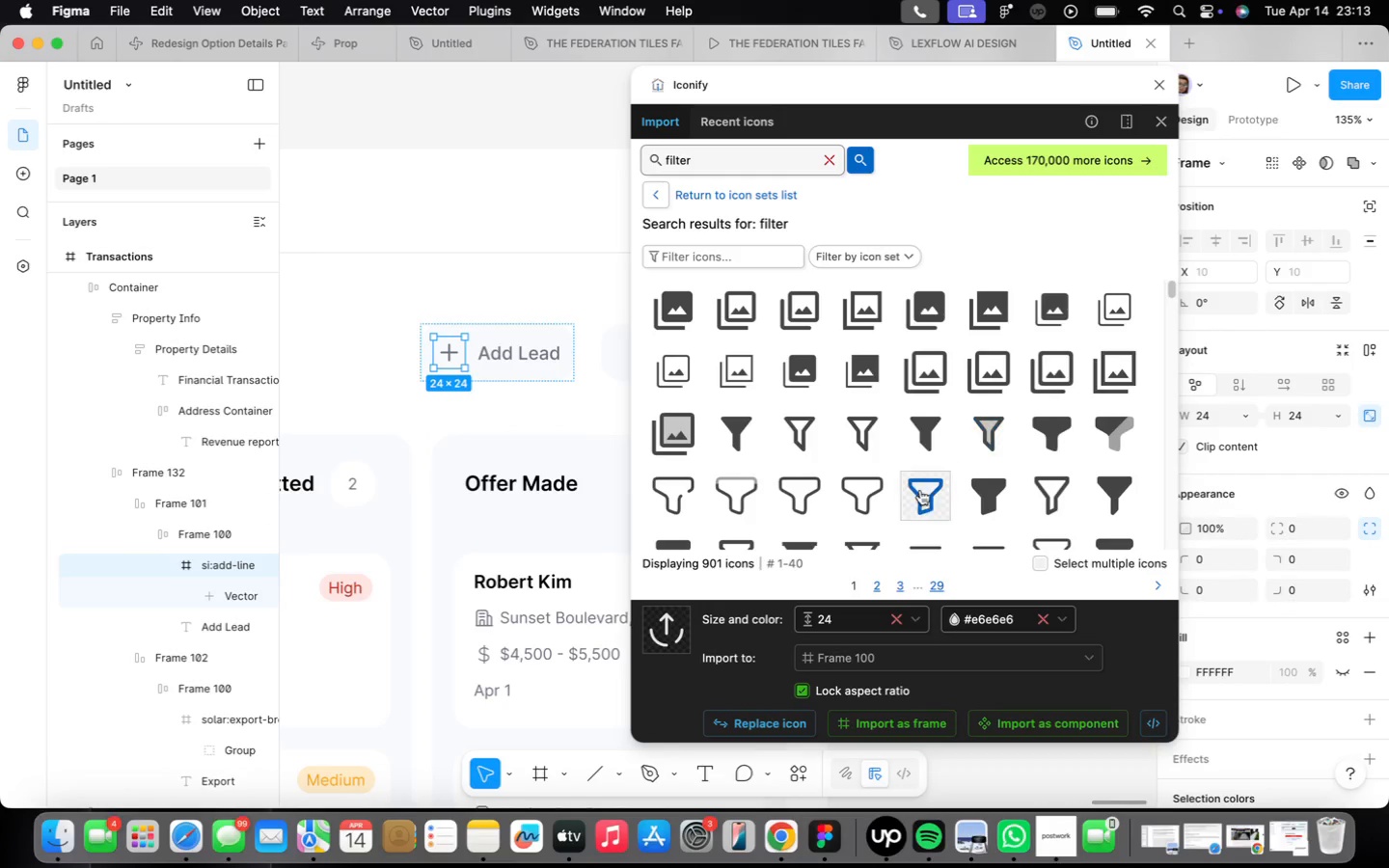 
scroll: coordinate [975, 509], scroll_direction: down, amount: 10.0
 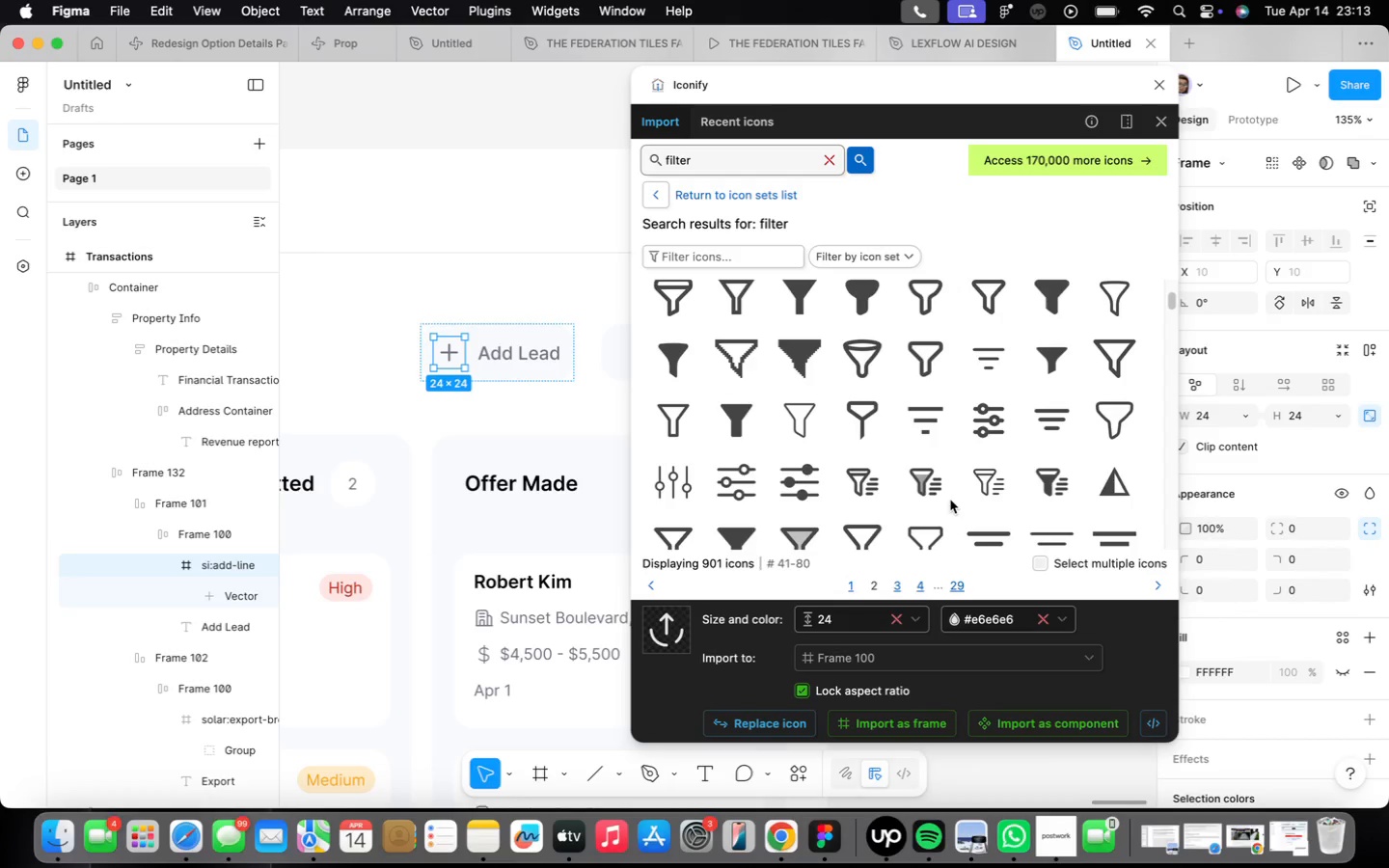 
scroll: coordinate [943, 486], scroll_direction: up, amount: 16.0
 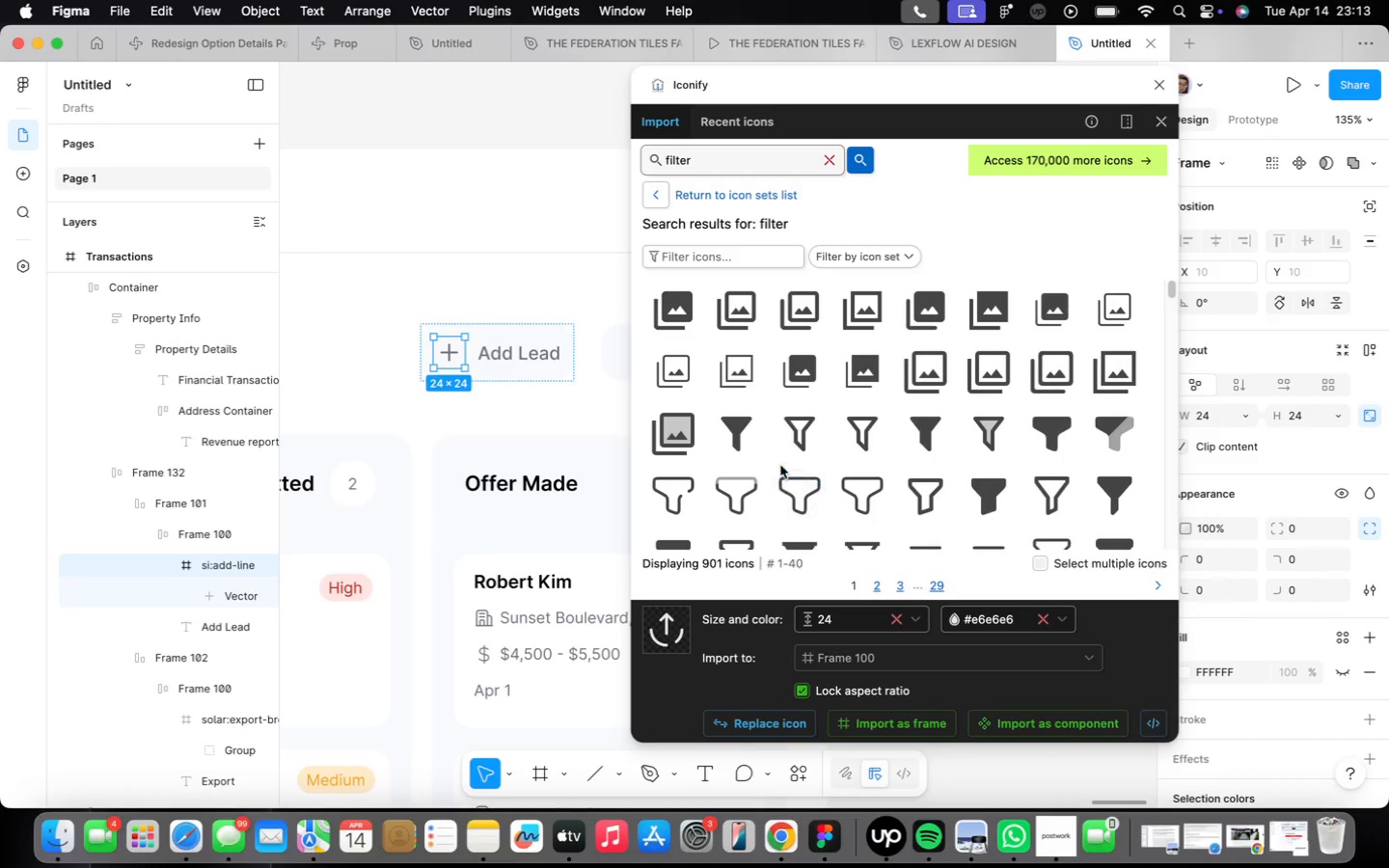 
left_click([792, 433])
 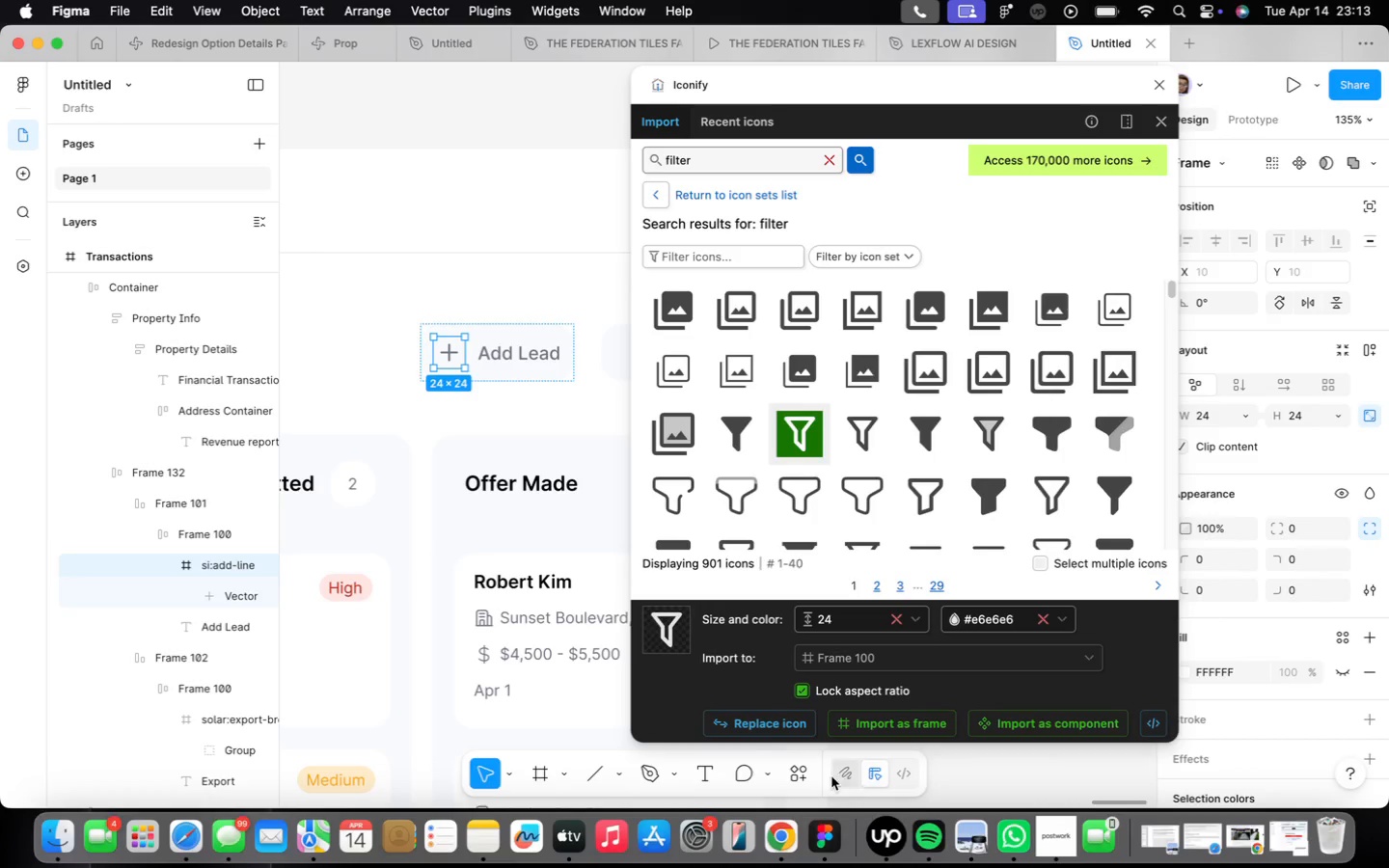 
left_click([756, 726])
 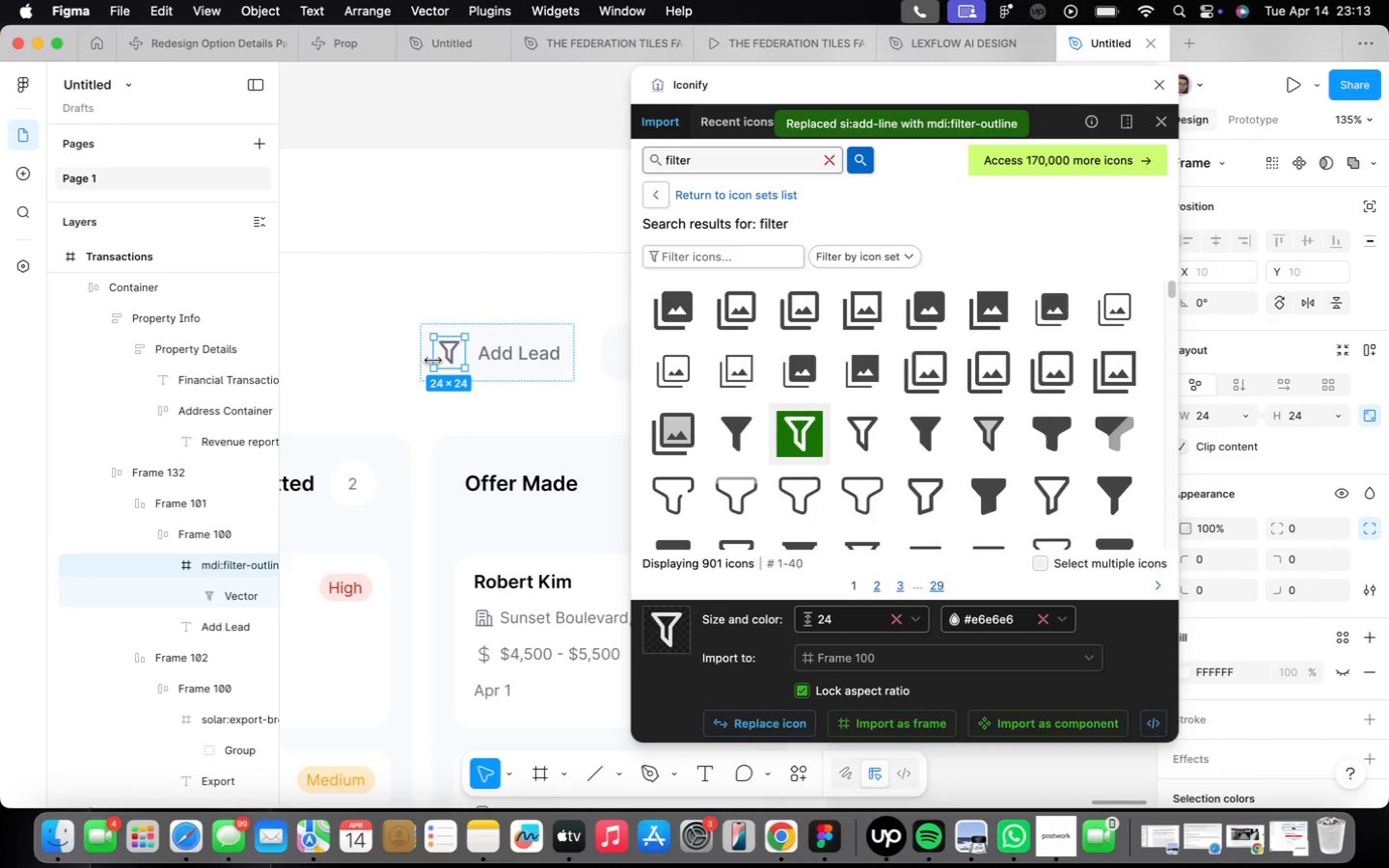 
double_click([451, 359])
 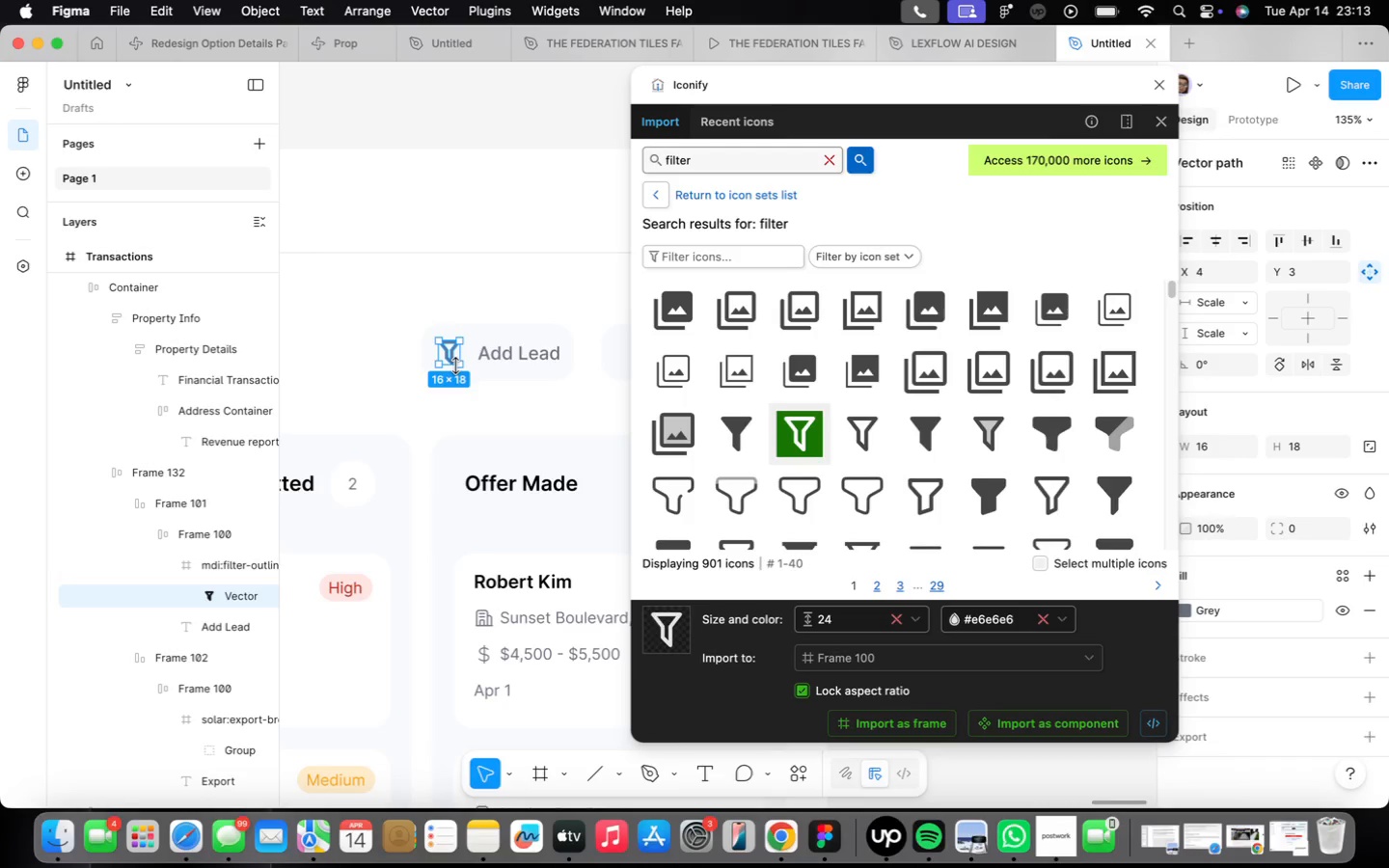 
double_click([447, 357])
 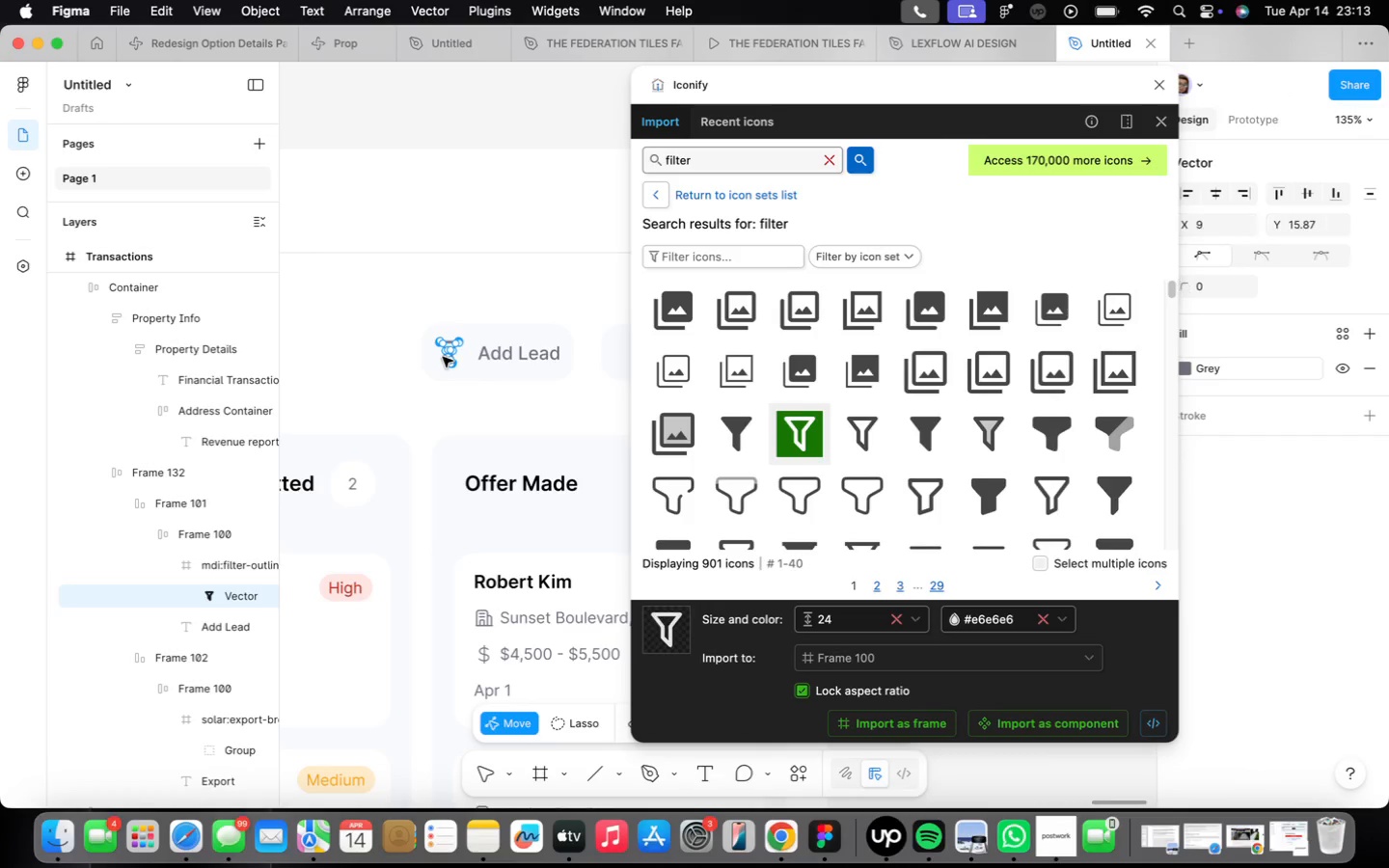 
double_click([443, 355])
 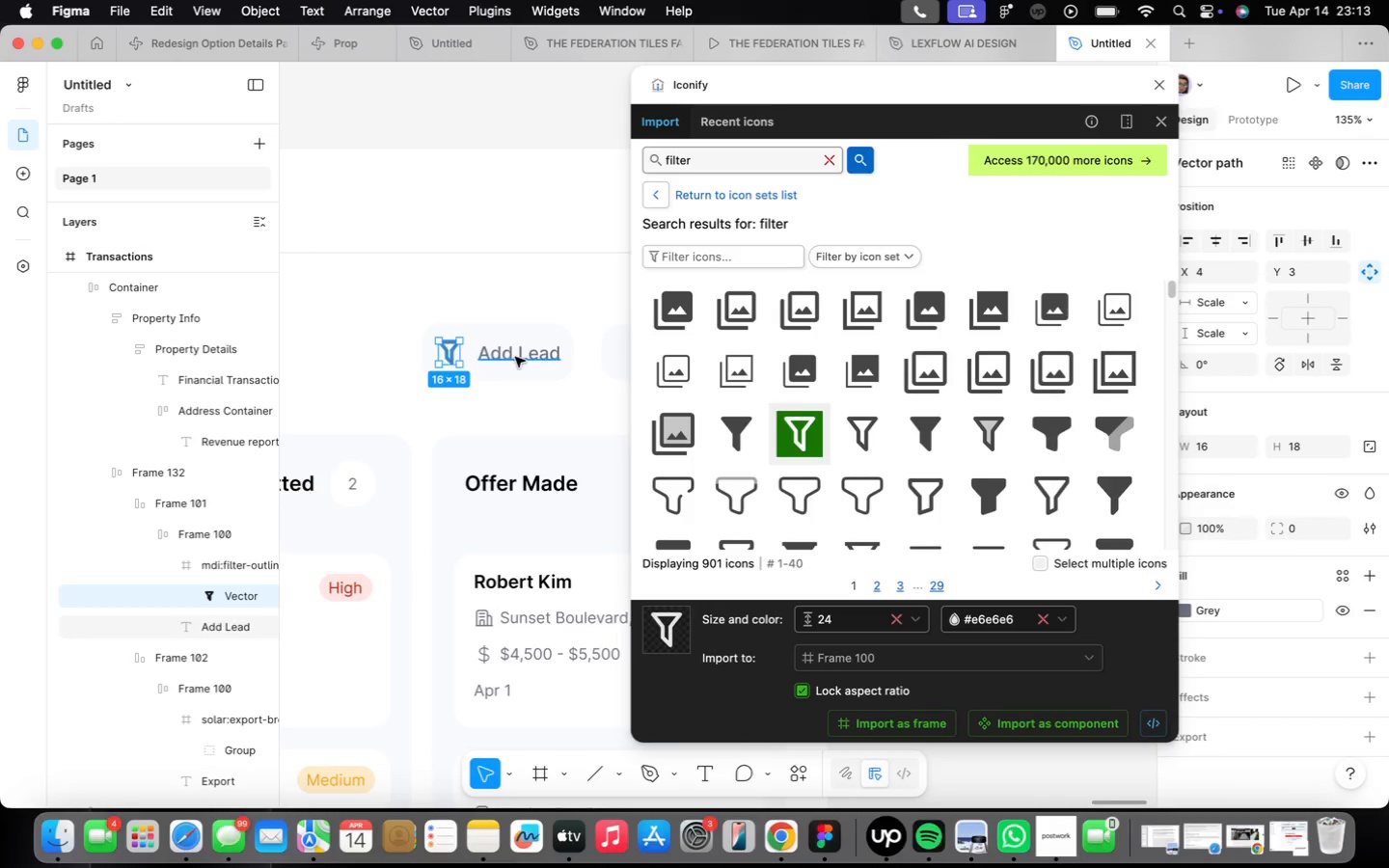 
left_click([513, 352])
 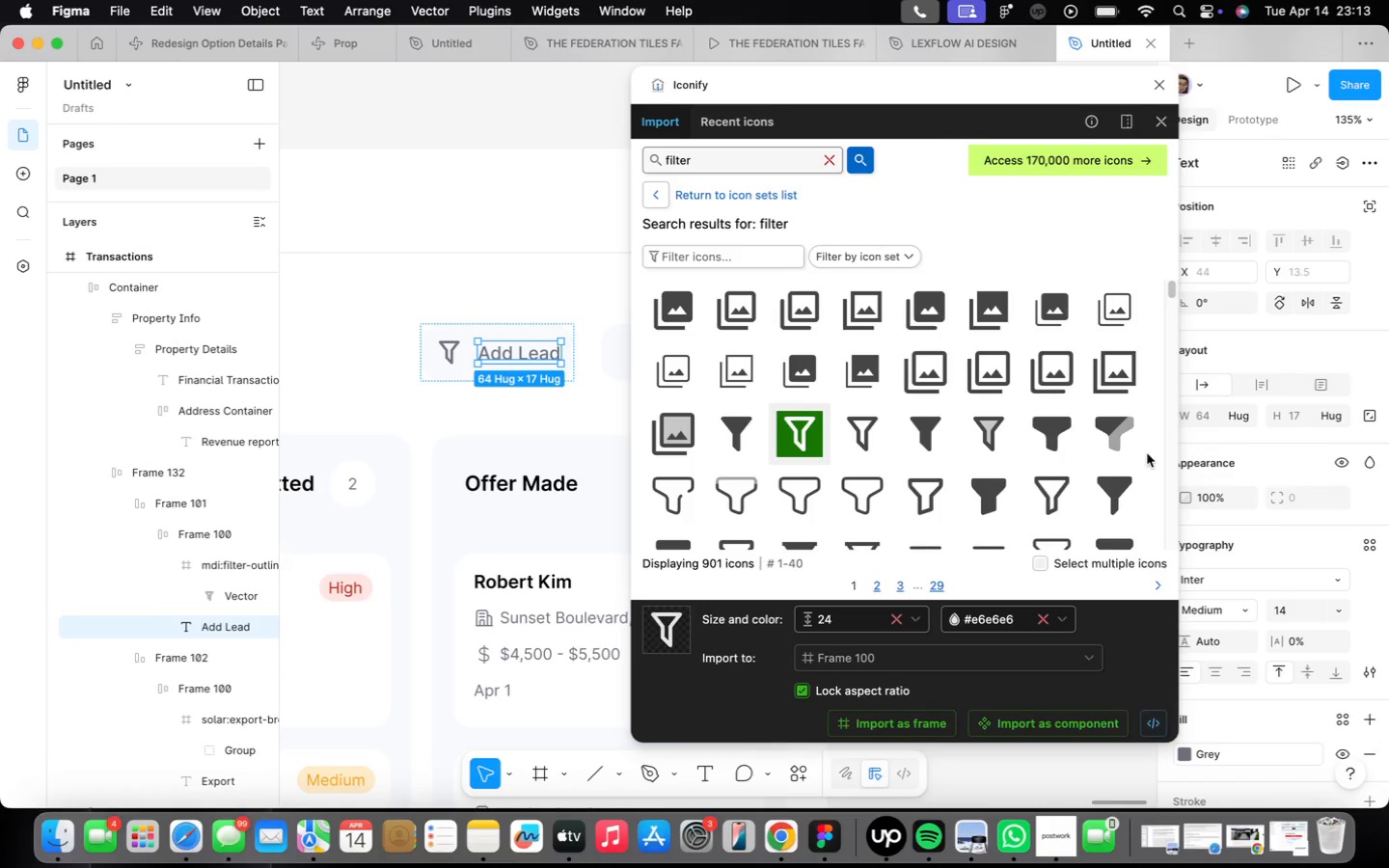 
scroll: coordinate [1028, 504], scroll_direction: down, amount: 4.0
 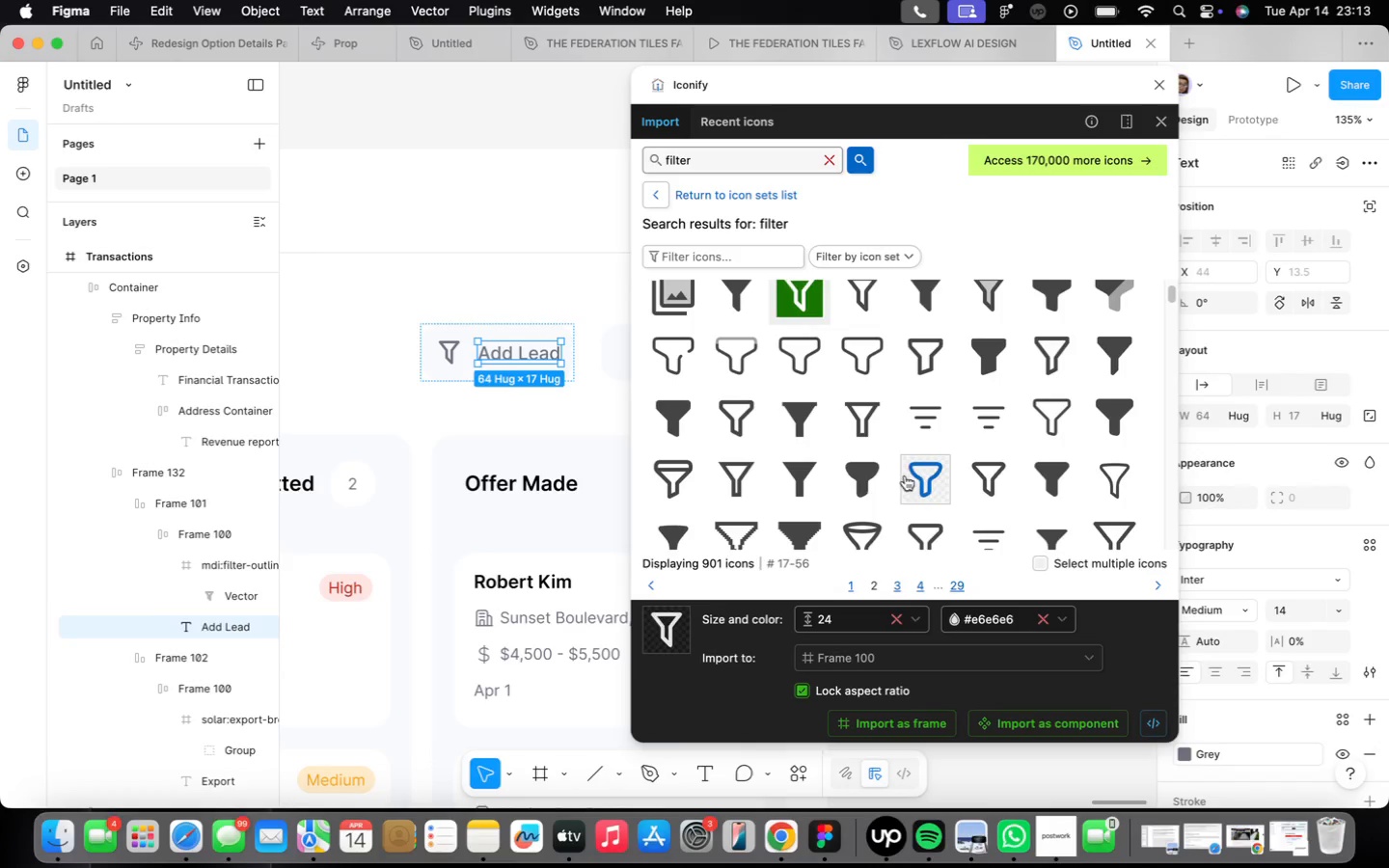 
left_click([913, 465])
 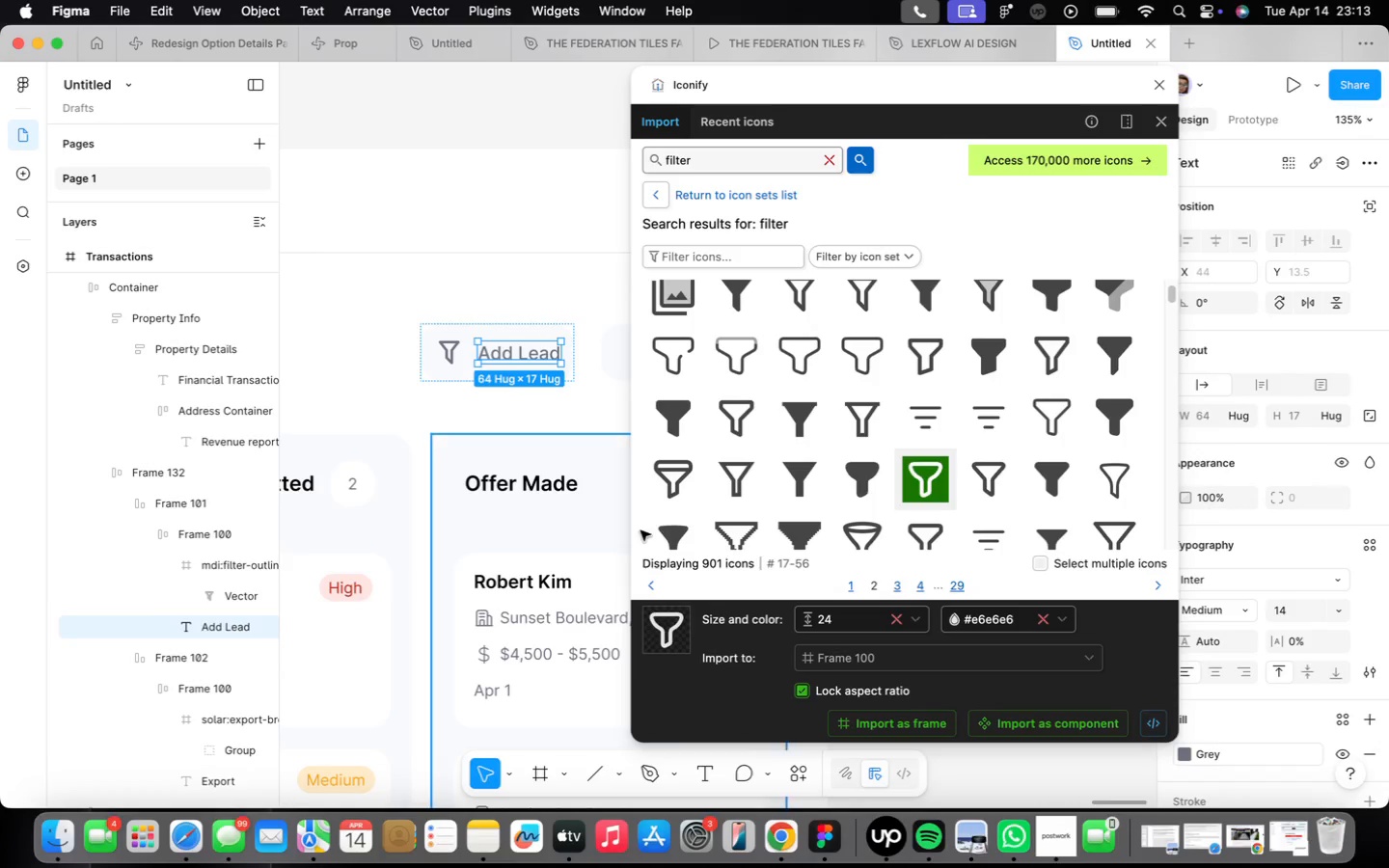 
left_click([456, 344])
 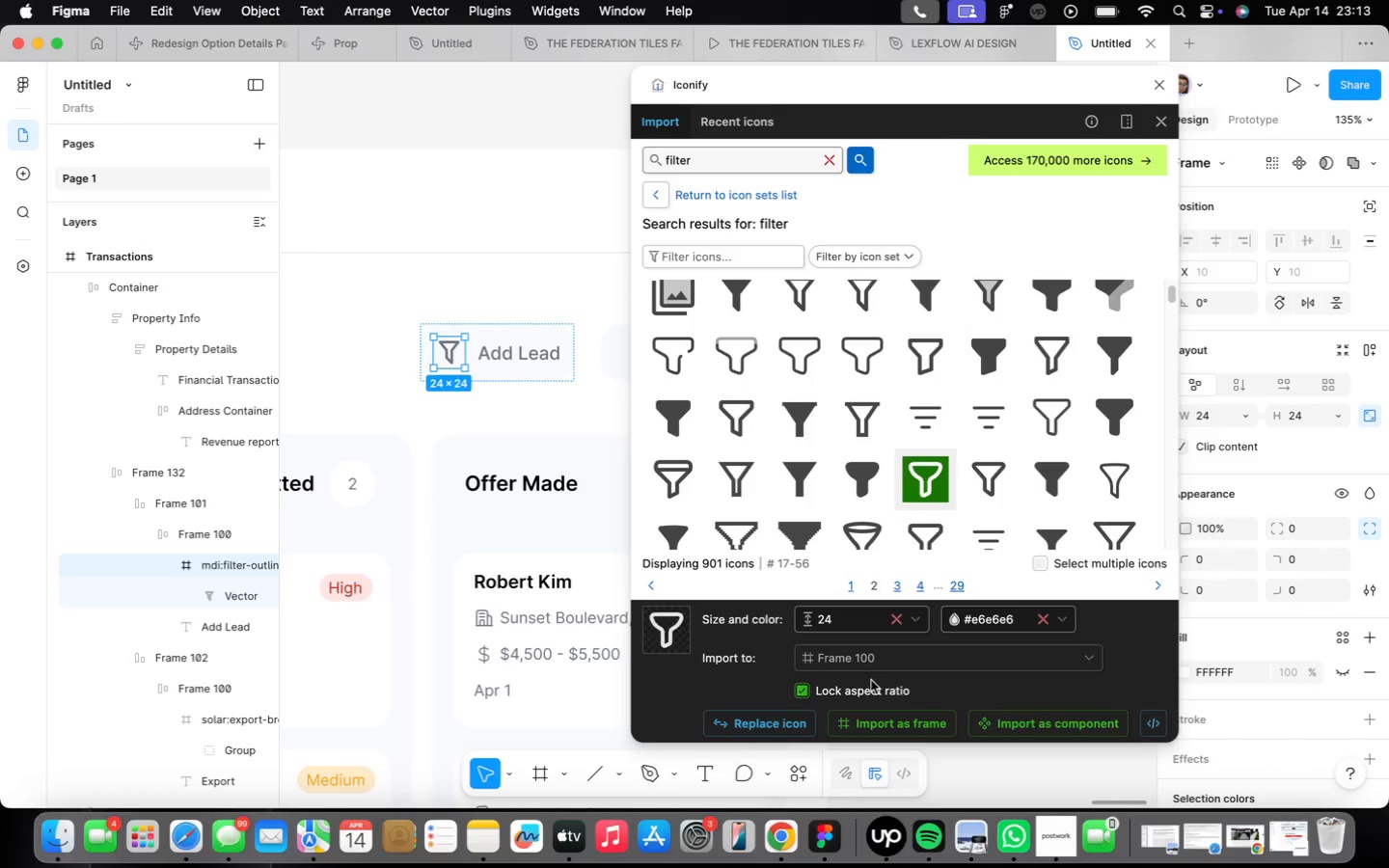 
left_click([758, 729])
 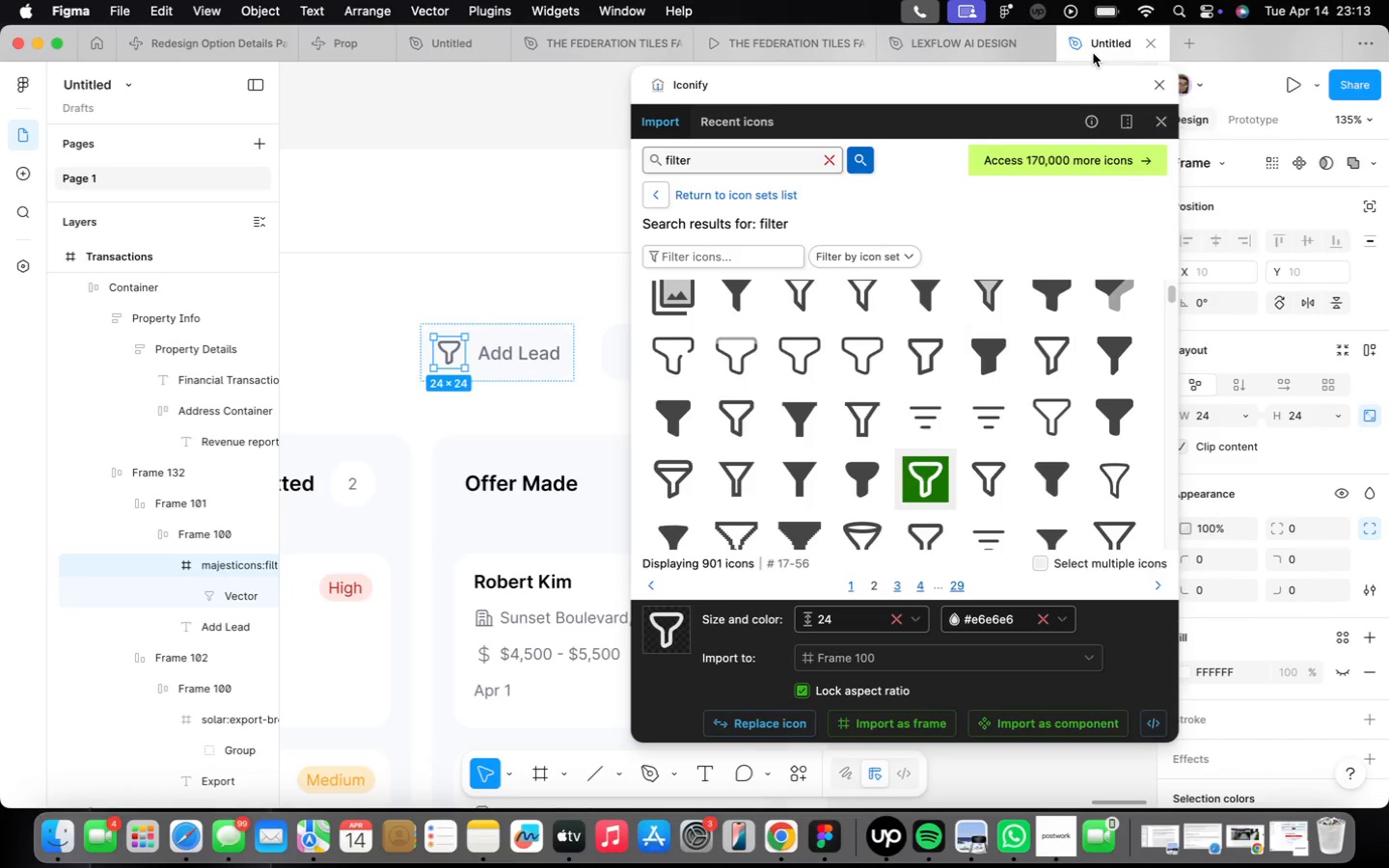 
left_click([1158, 92])
 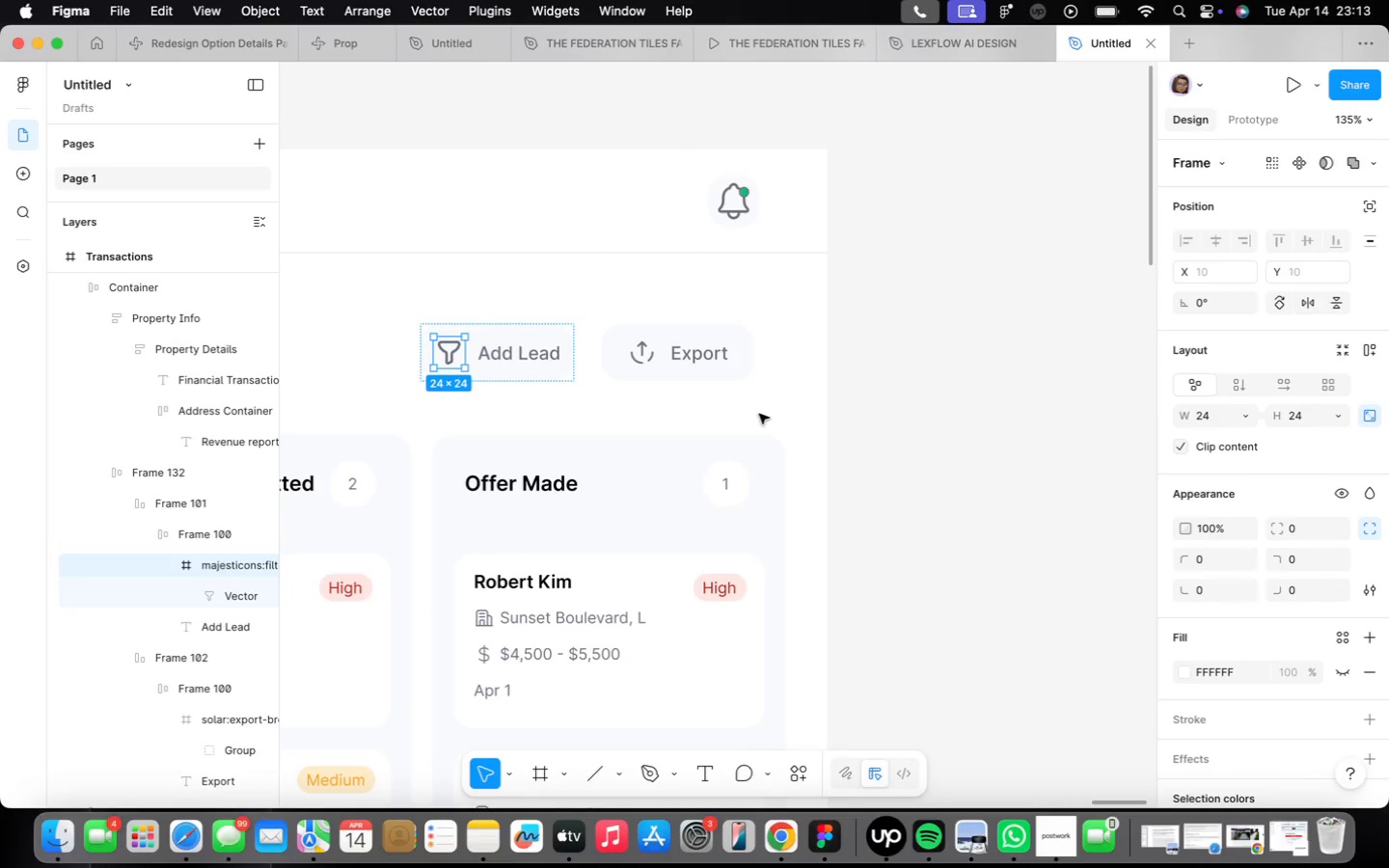 
left_click([874, 349])
 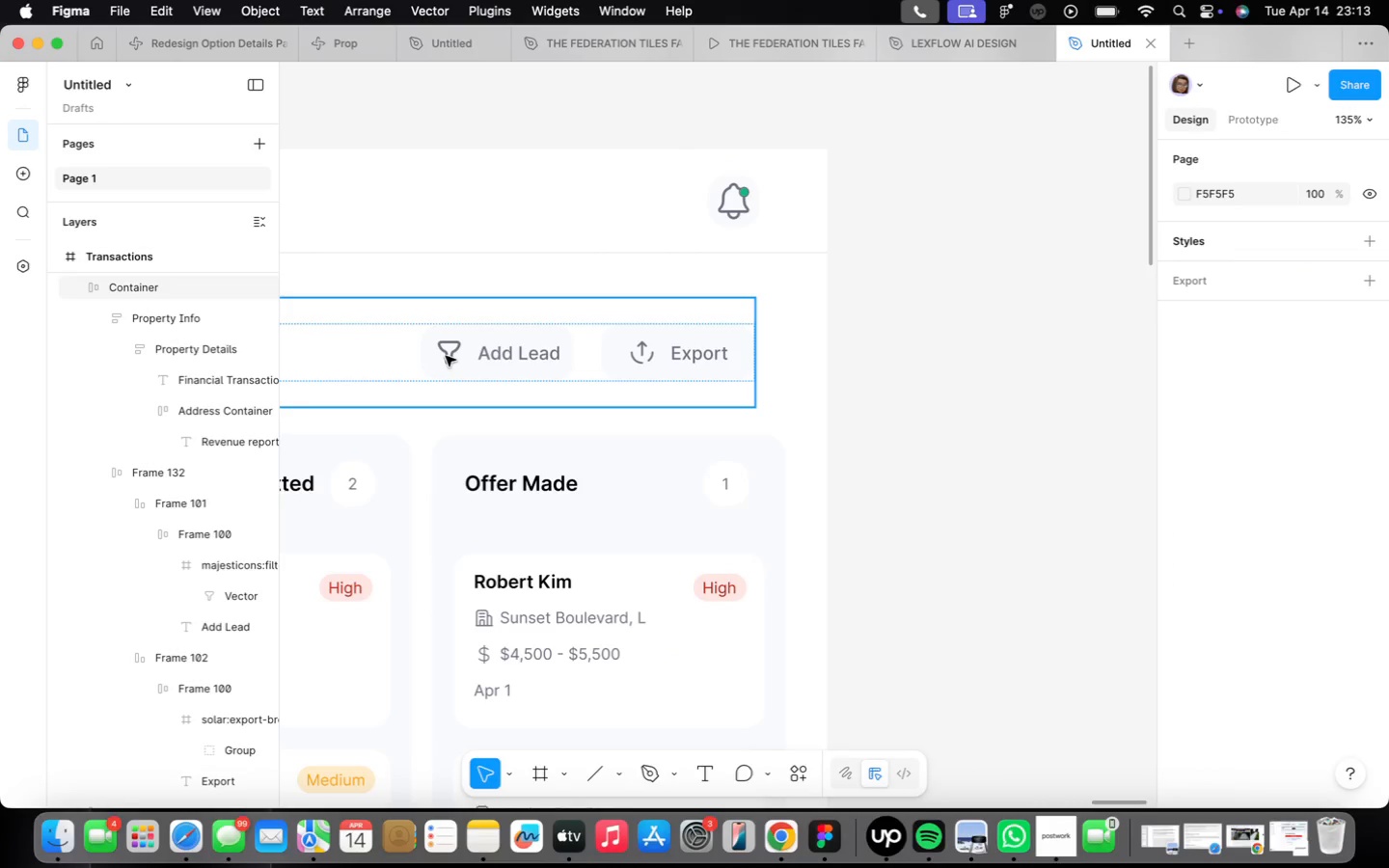 
double_click([446, 356])
 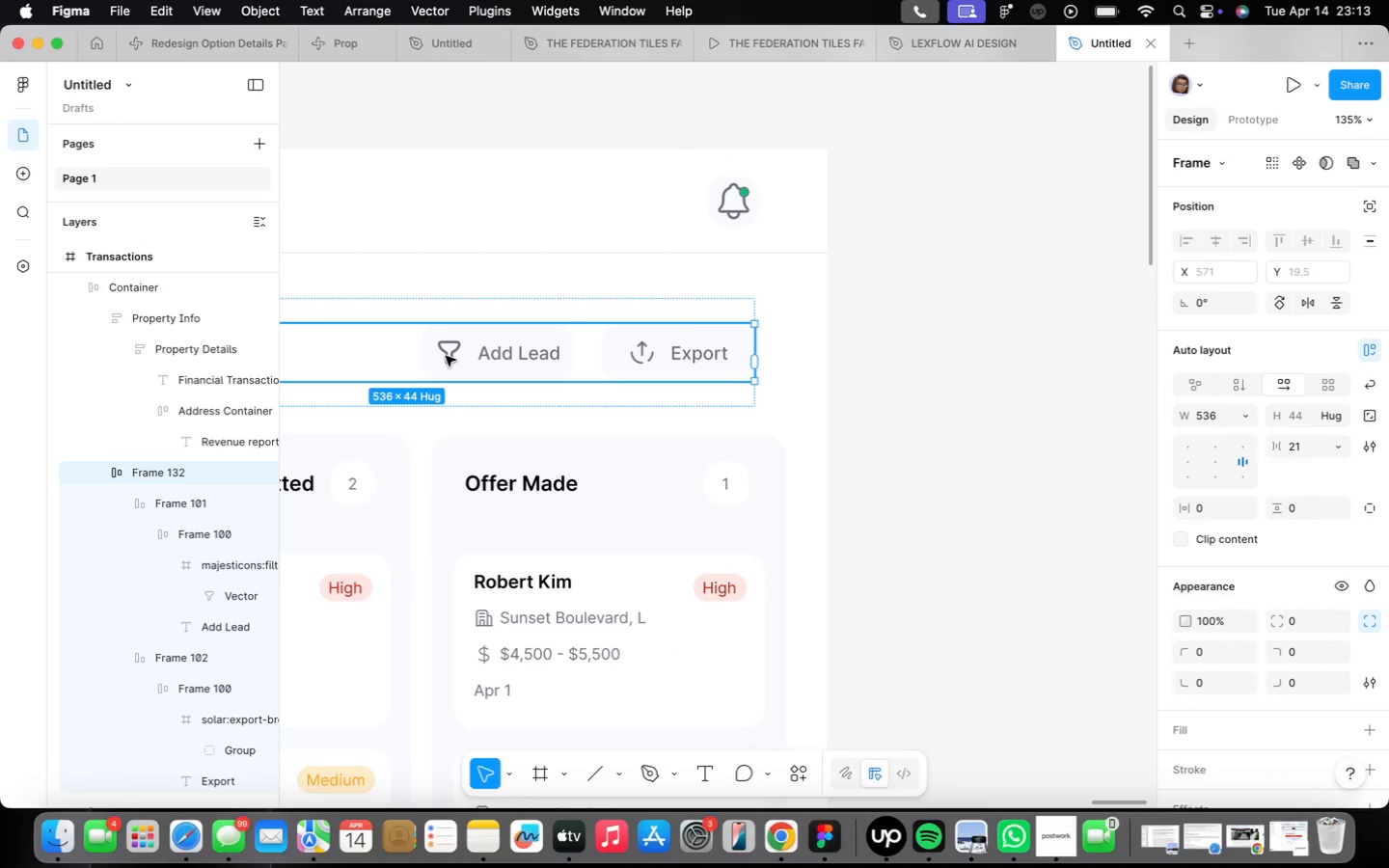 
triple_click([446, 356])
 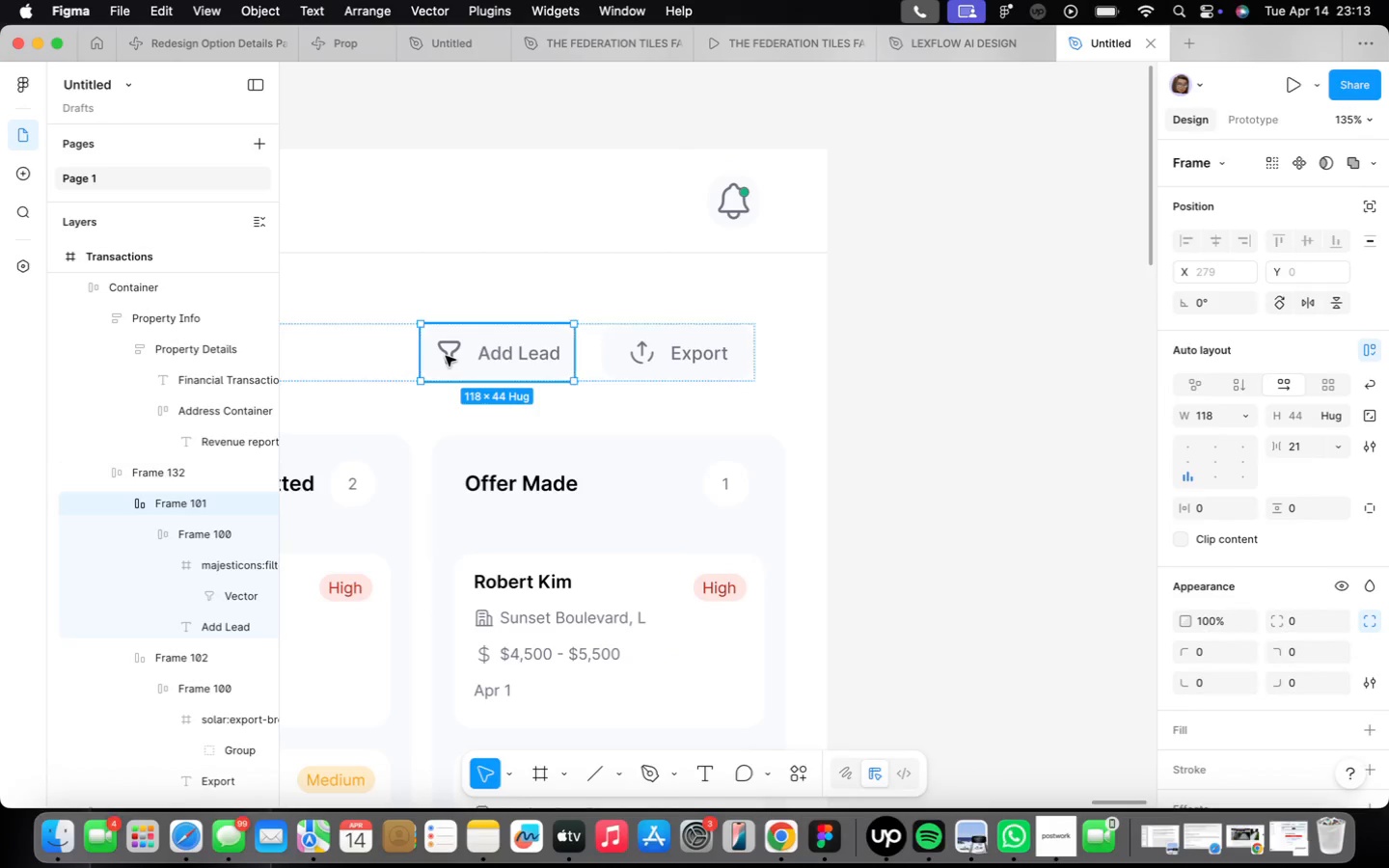 
triple_click([446, 356])
 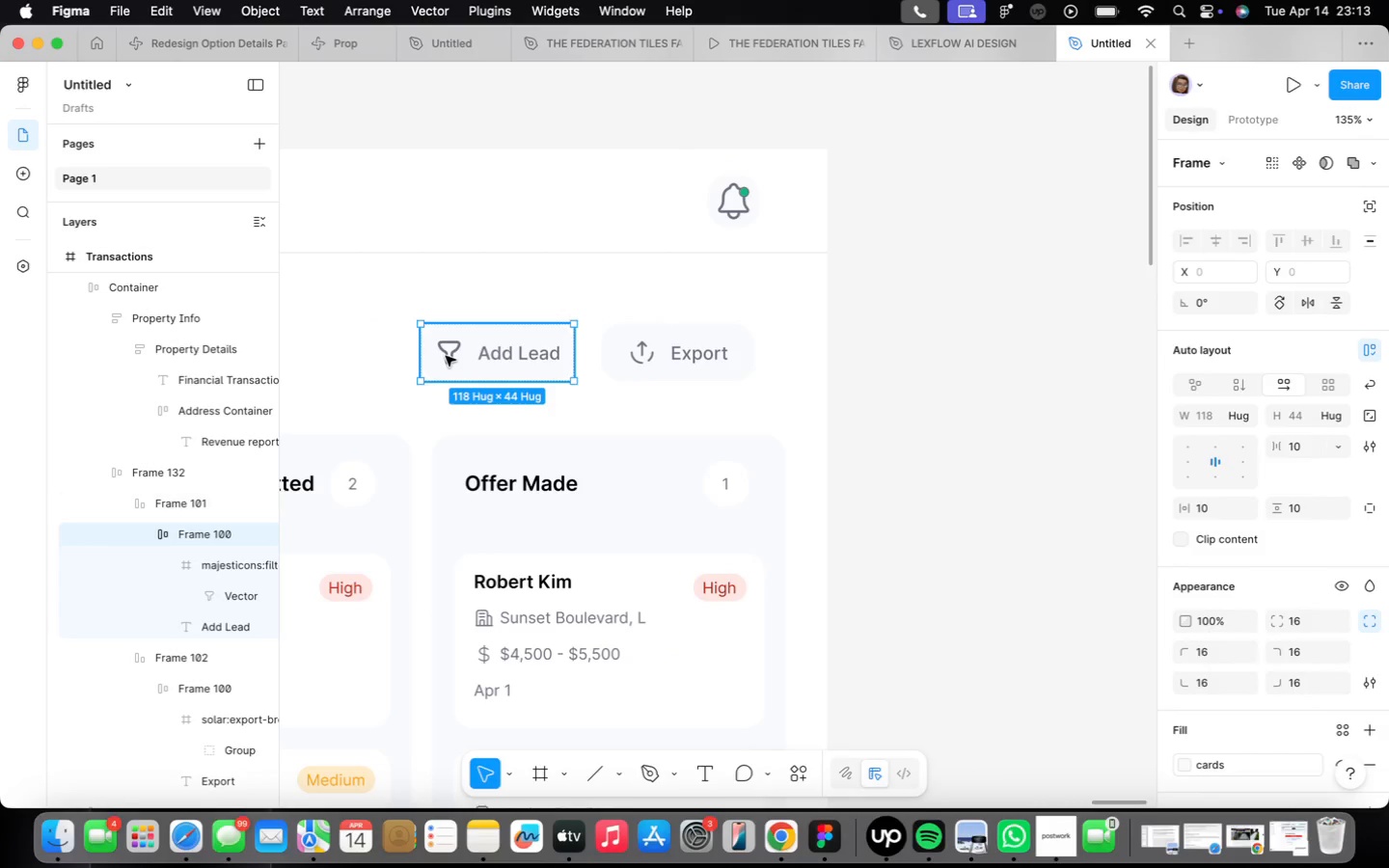 
triple_click([446, 356])
 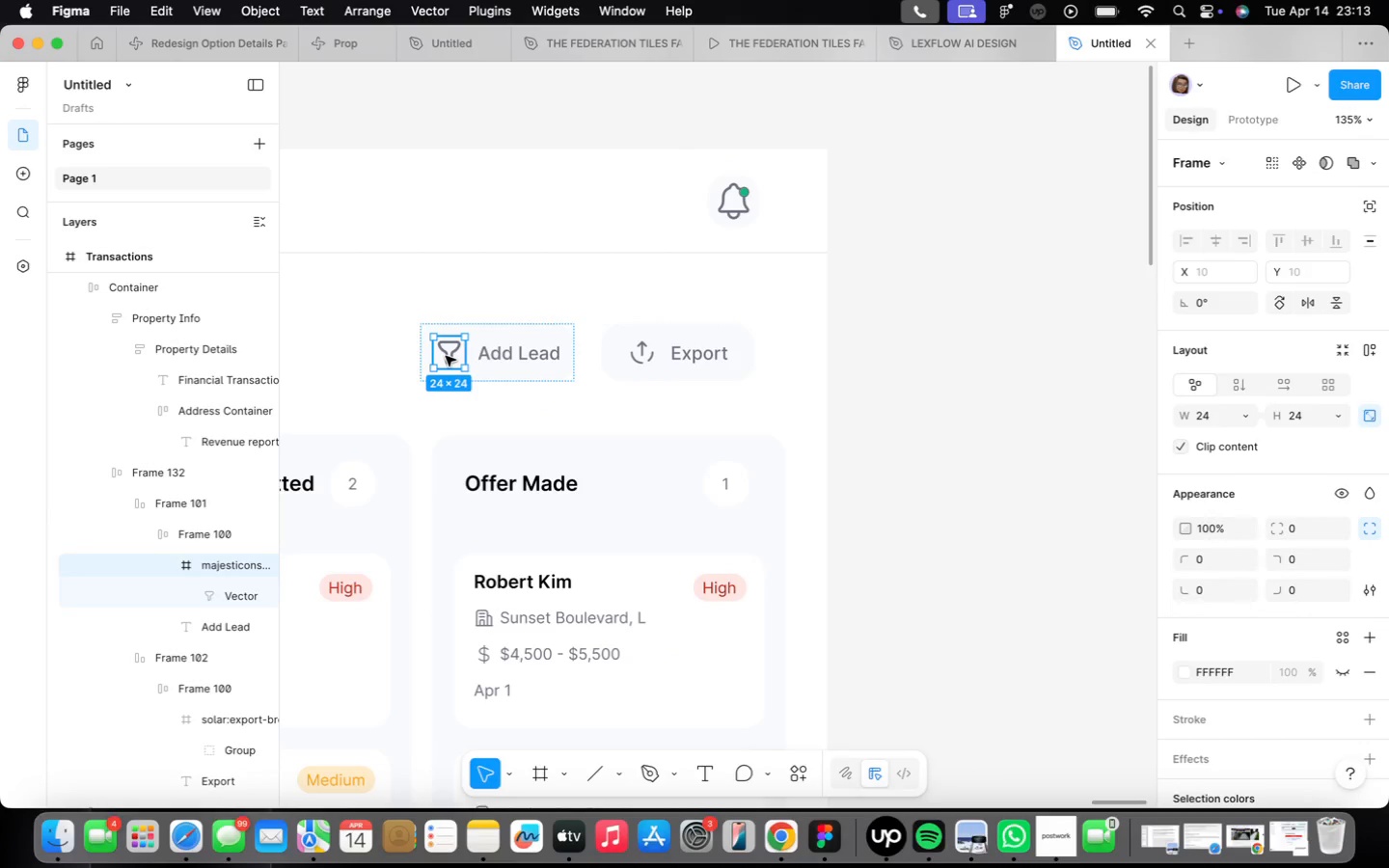 
triple_click([446, 356])
 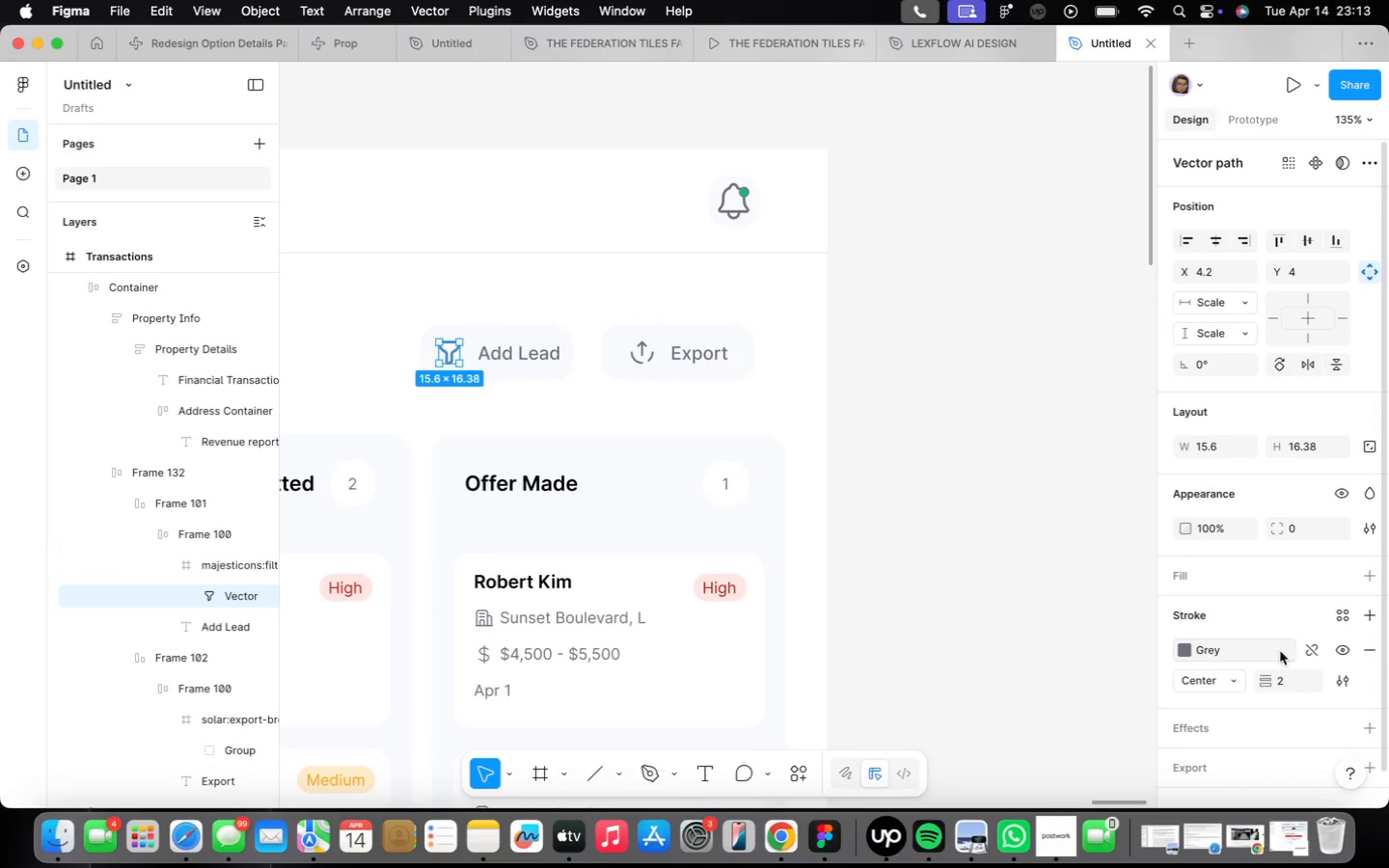 
left_click([1289, 679])
 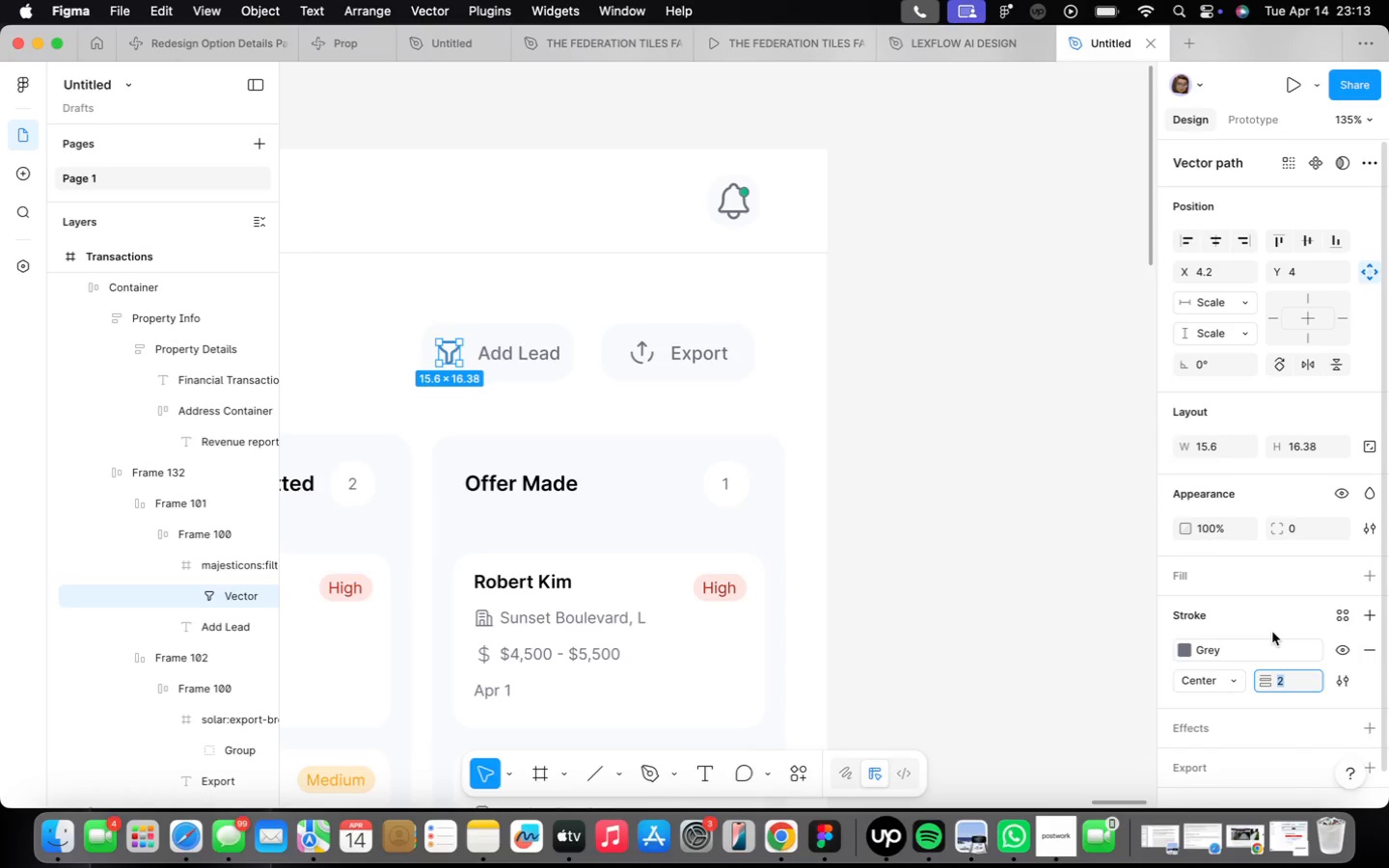 
key(1)
 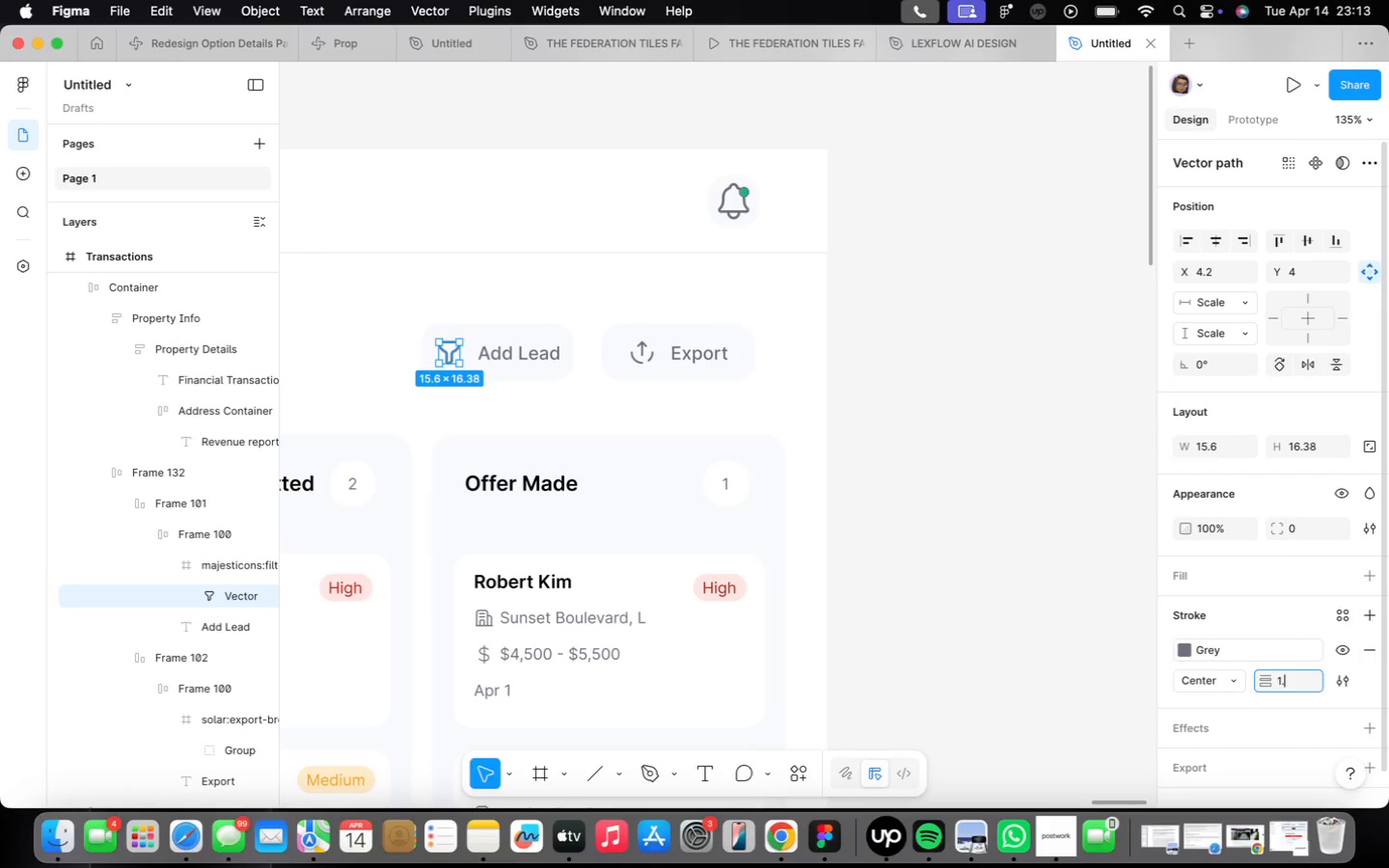 
key(Period)
 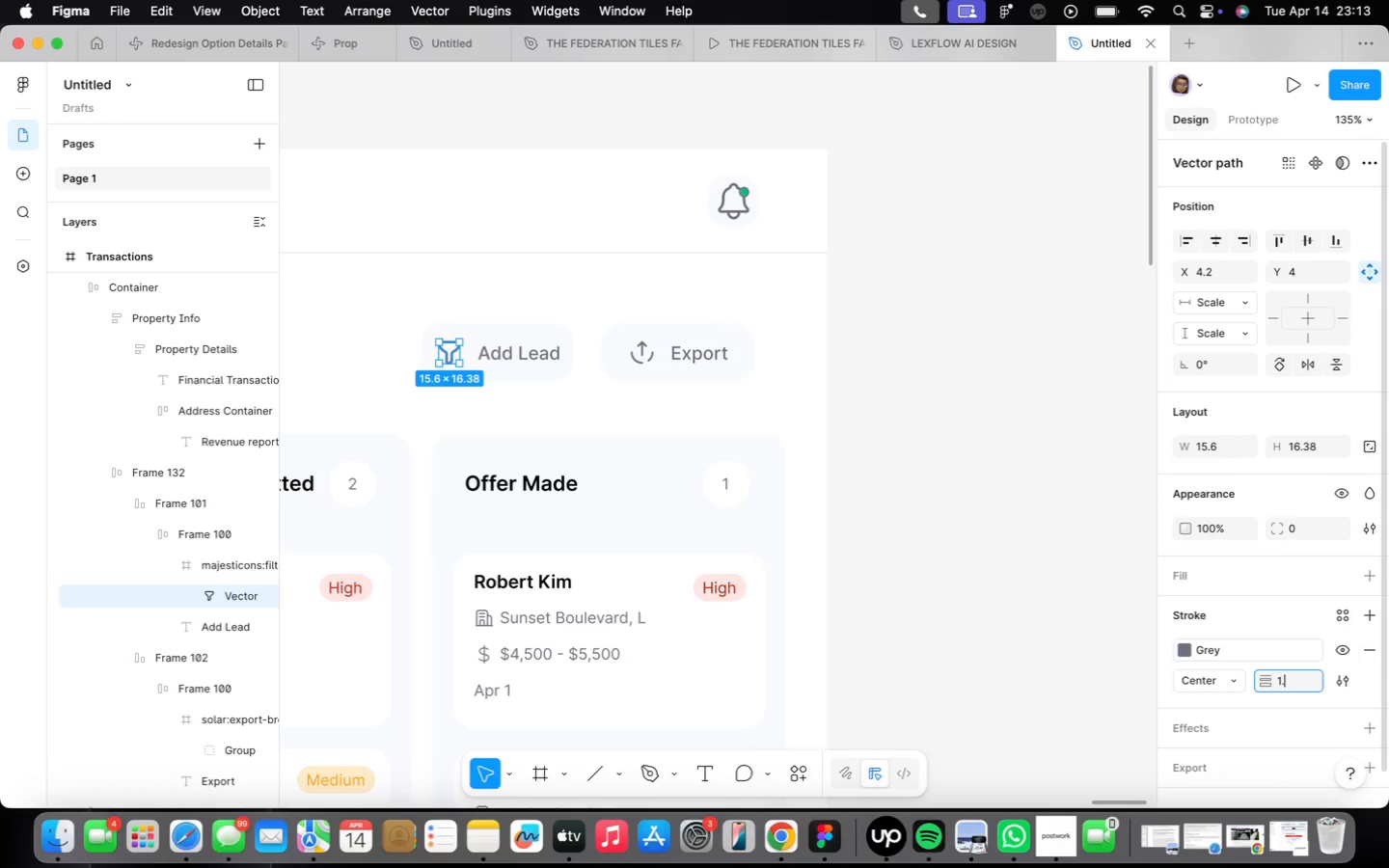 
key(5)
 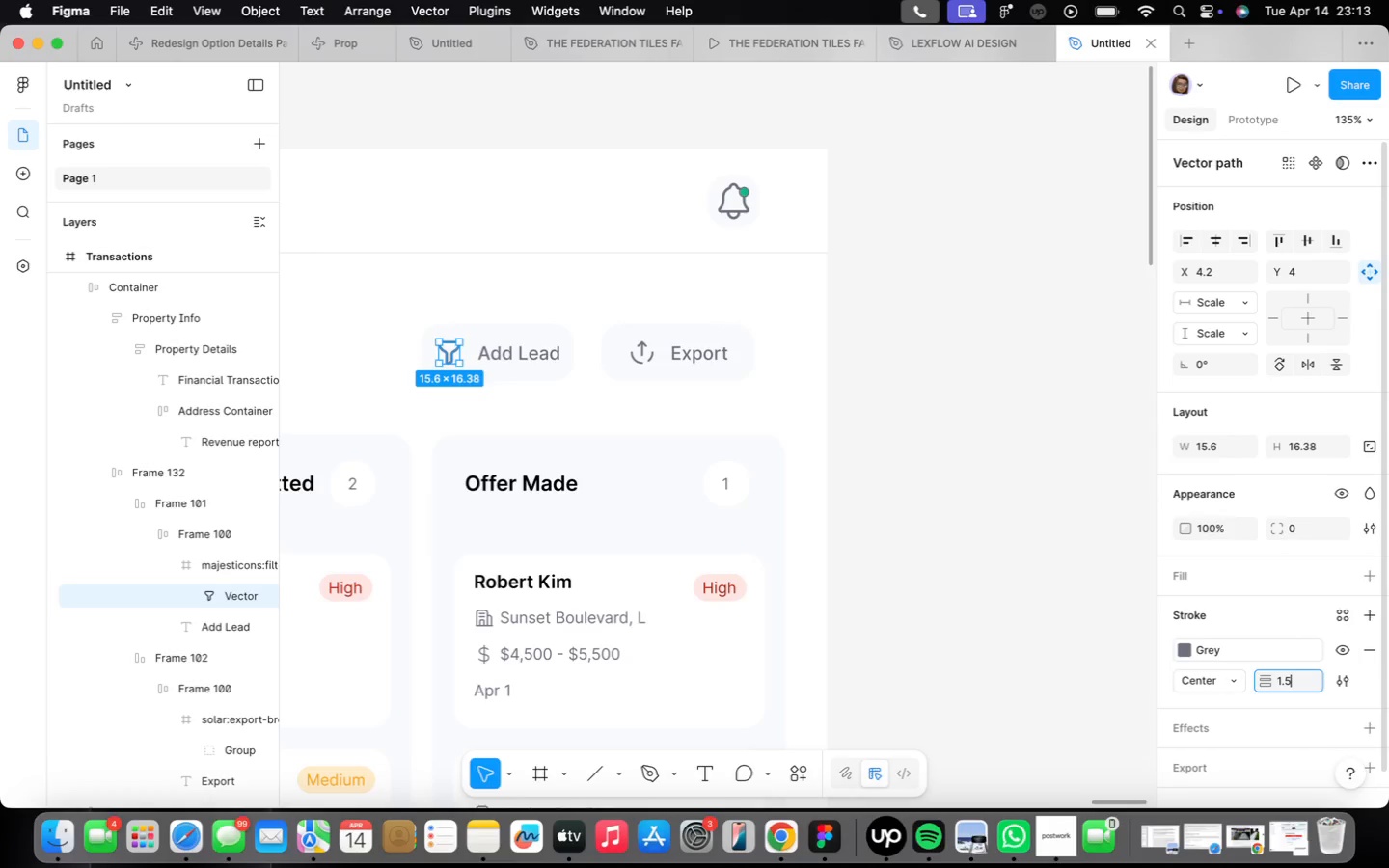 
key(Enter)
 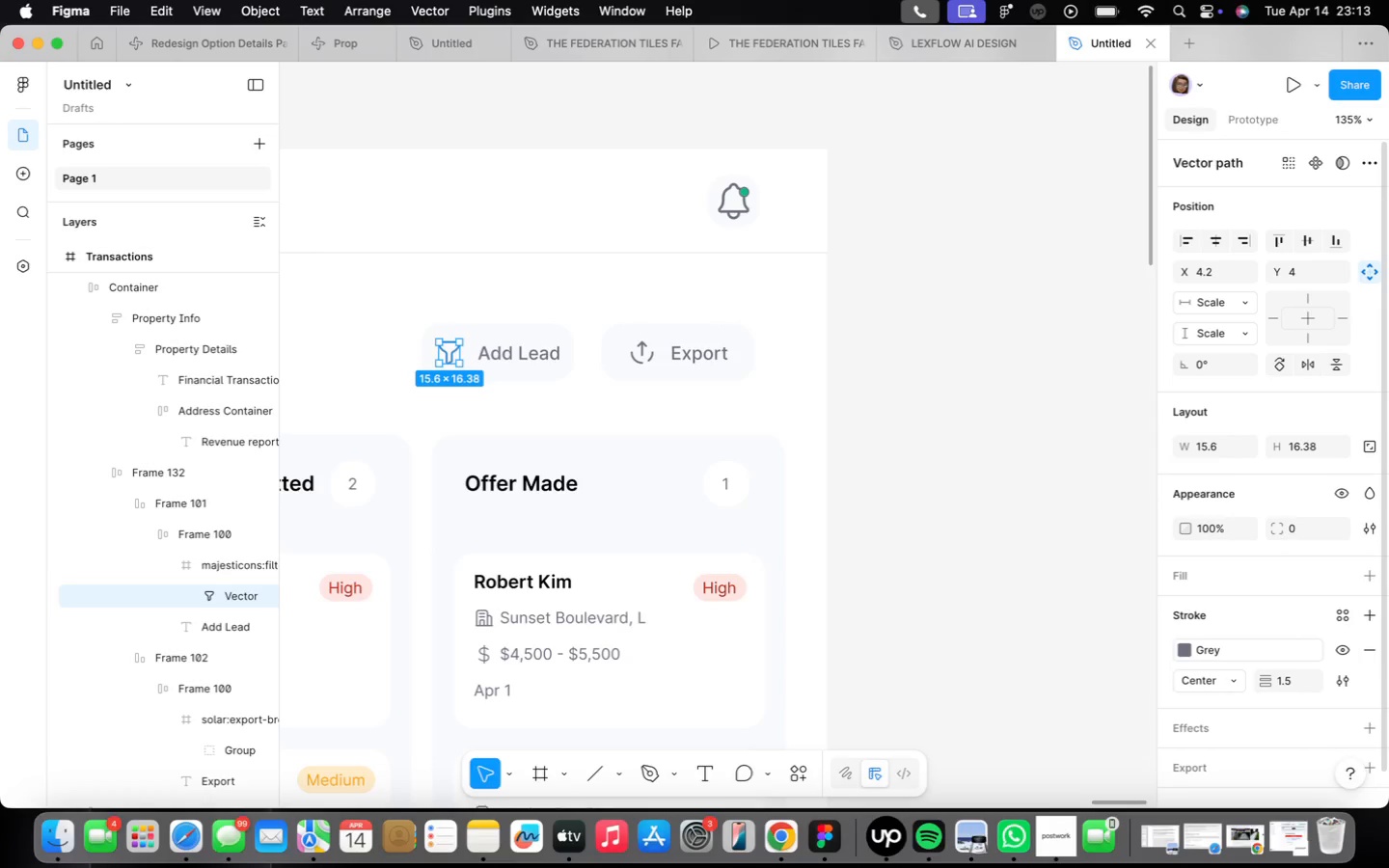 
wait(9.51)
 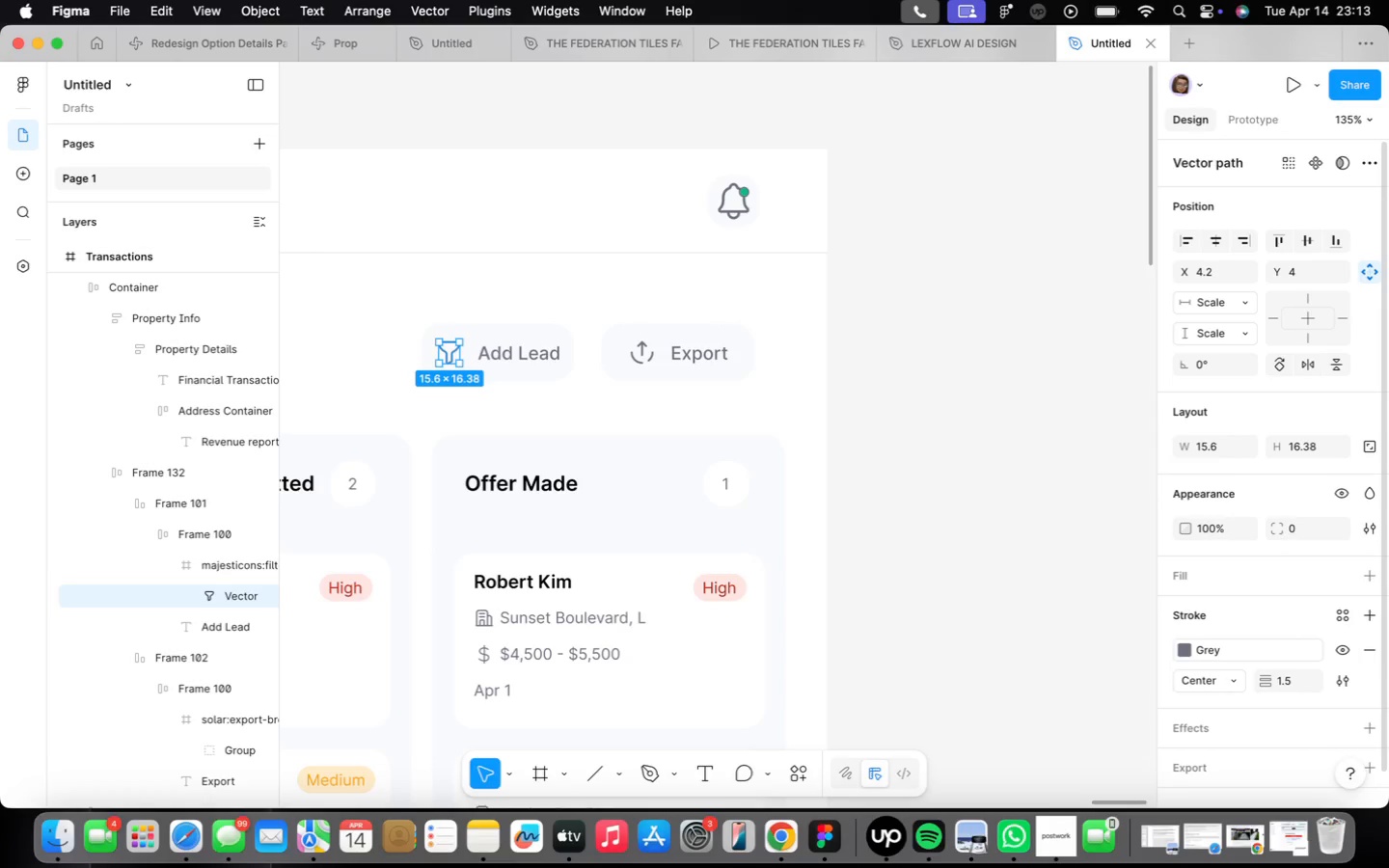 
left_click([861, 490])
 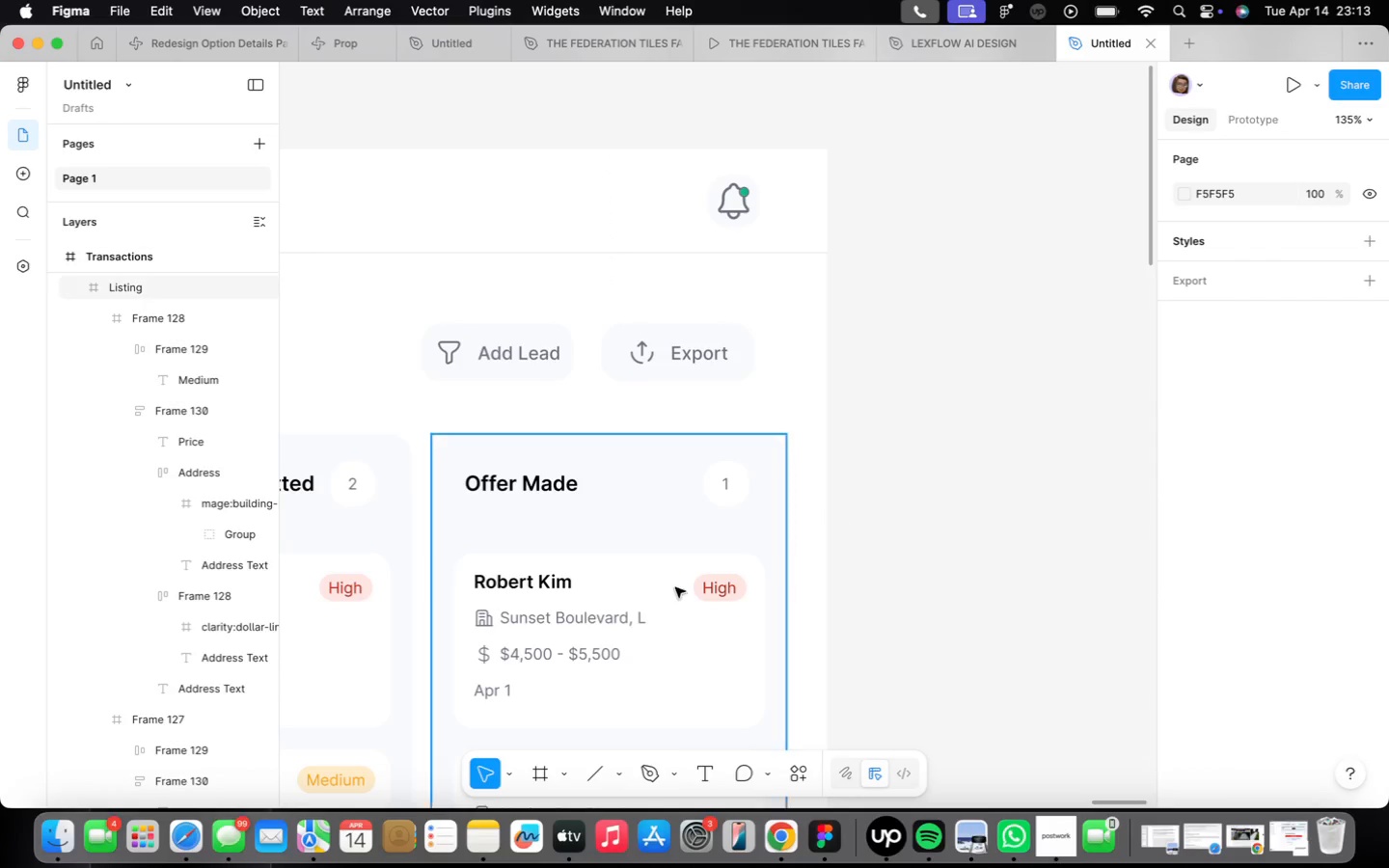 
scroll: coordinate [675, 585], scroll_direction: down, amount: 23.0
 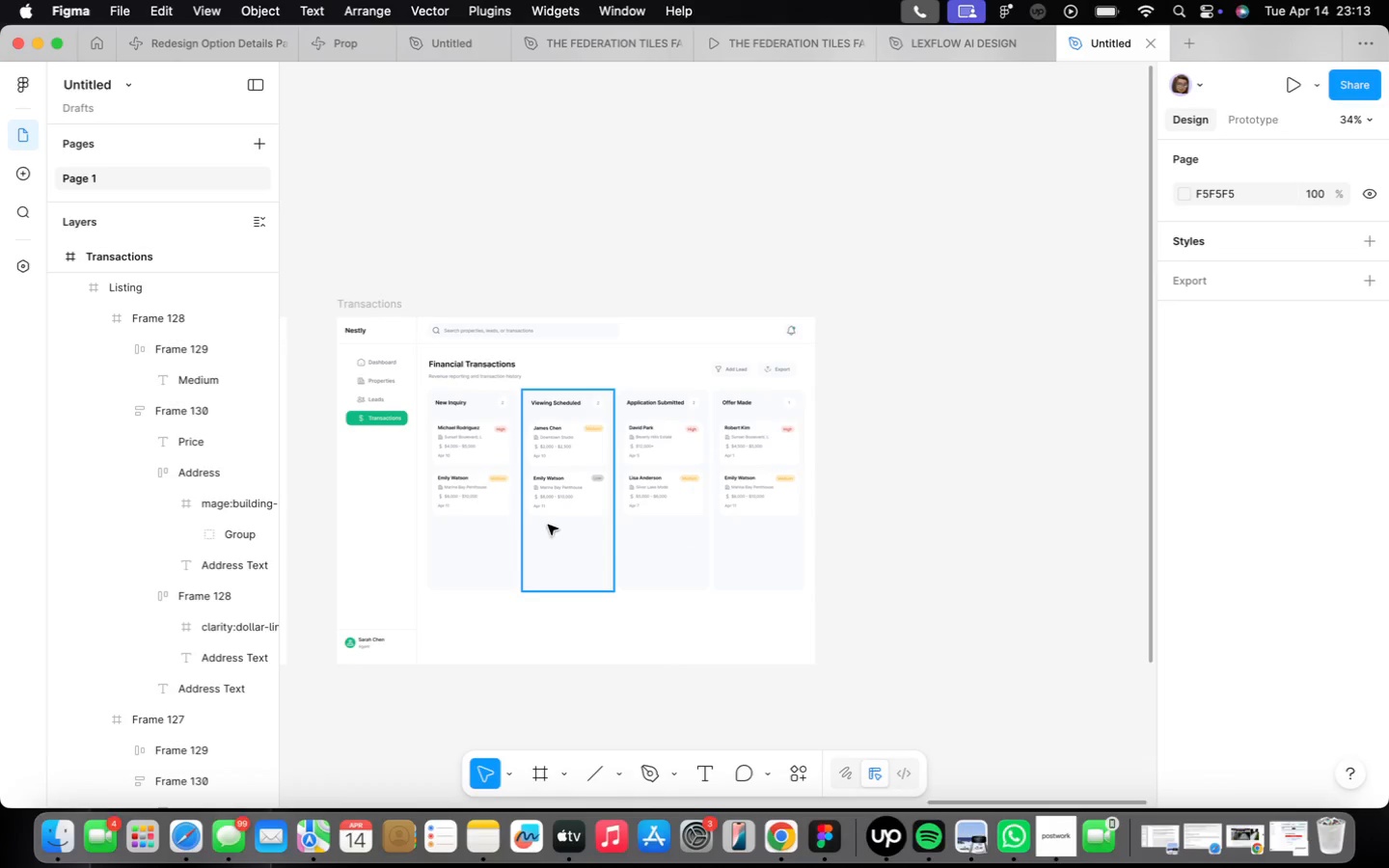 
scroll: coordinate [641, 482], scroll_direction: up, amount: 10.0
 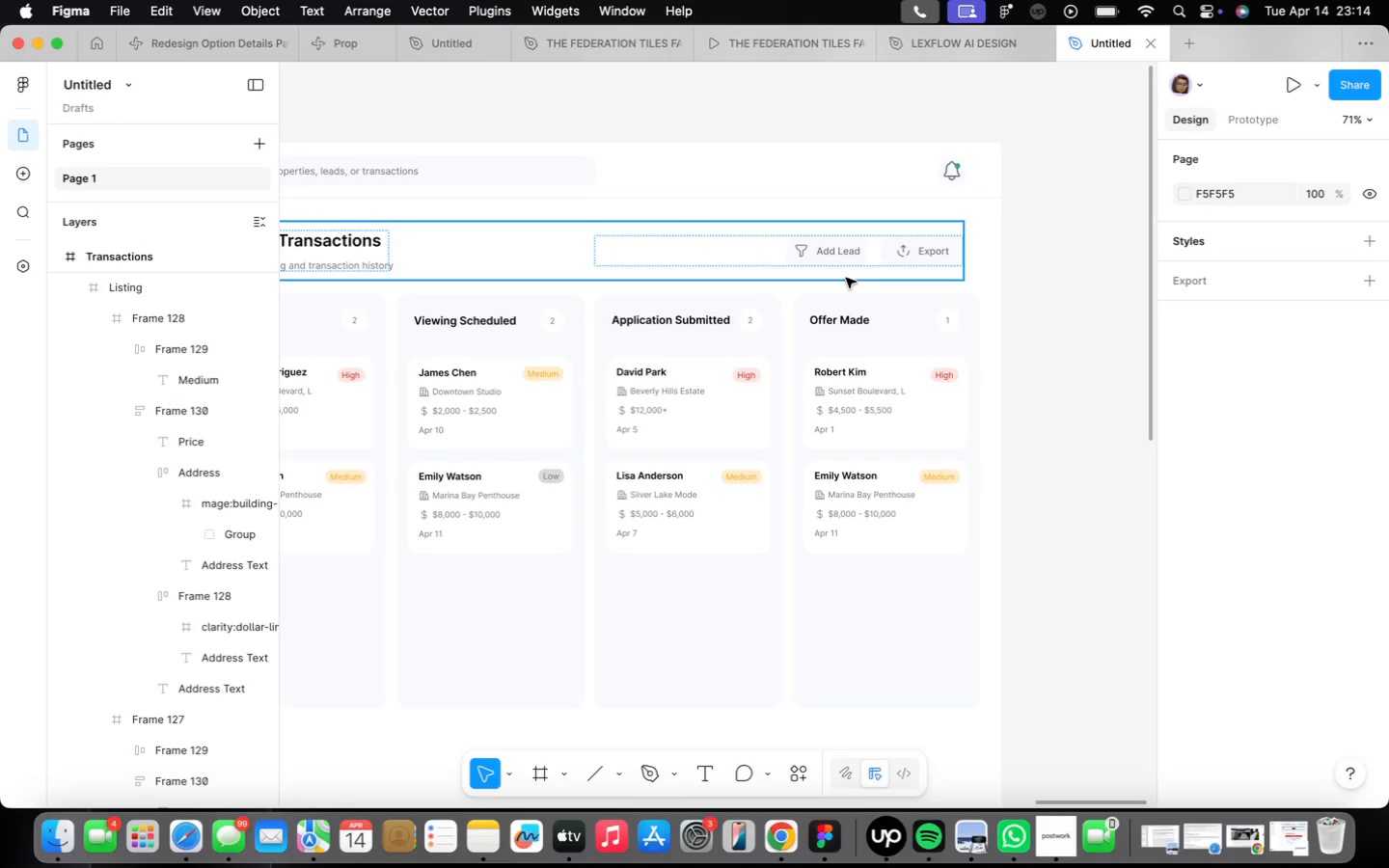 
wait(52.28)
 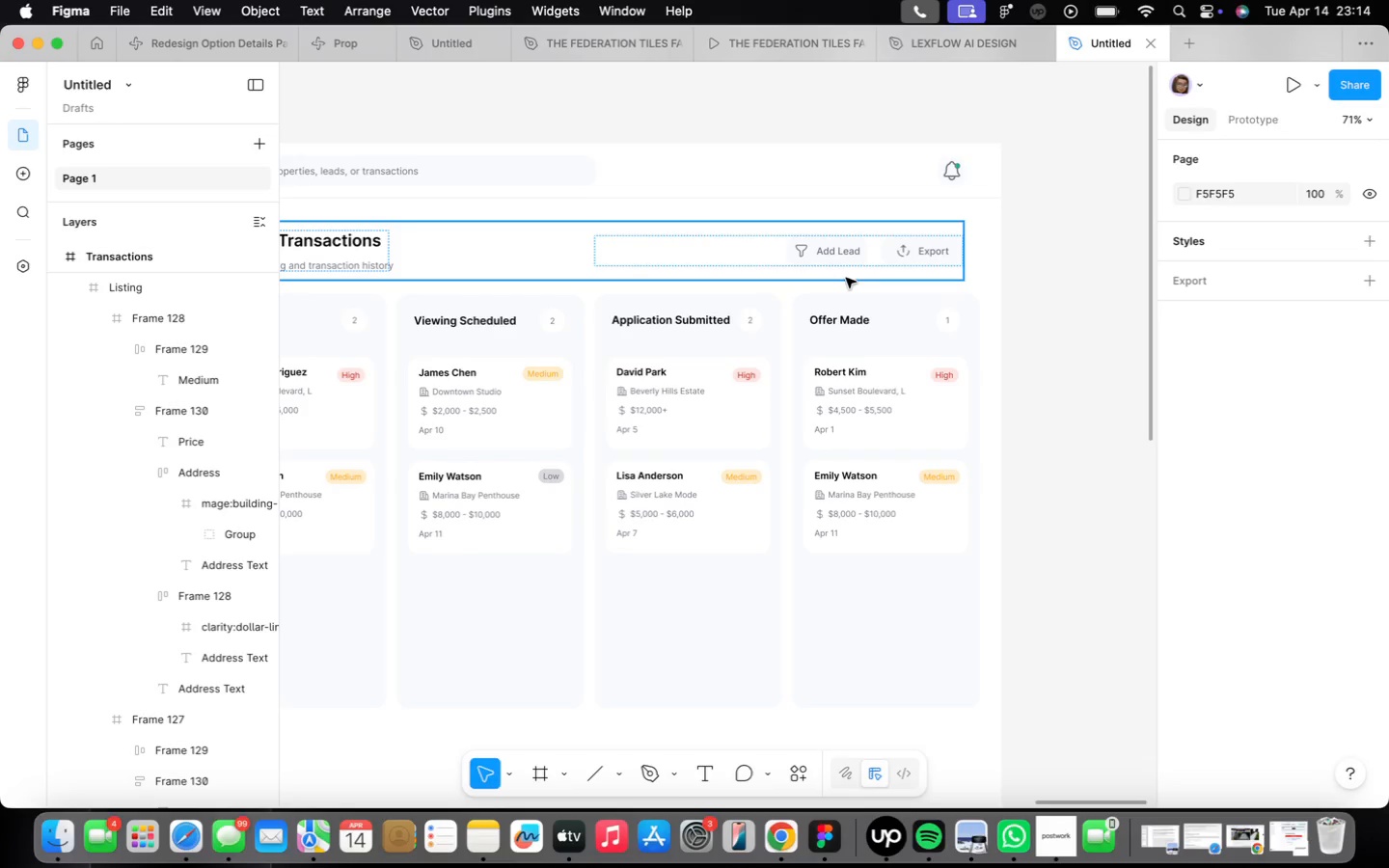 
scroll: coordinate [613, 498], scroll_direction: down, amount: 16.0
 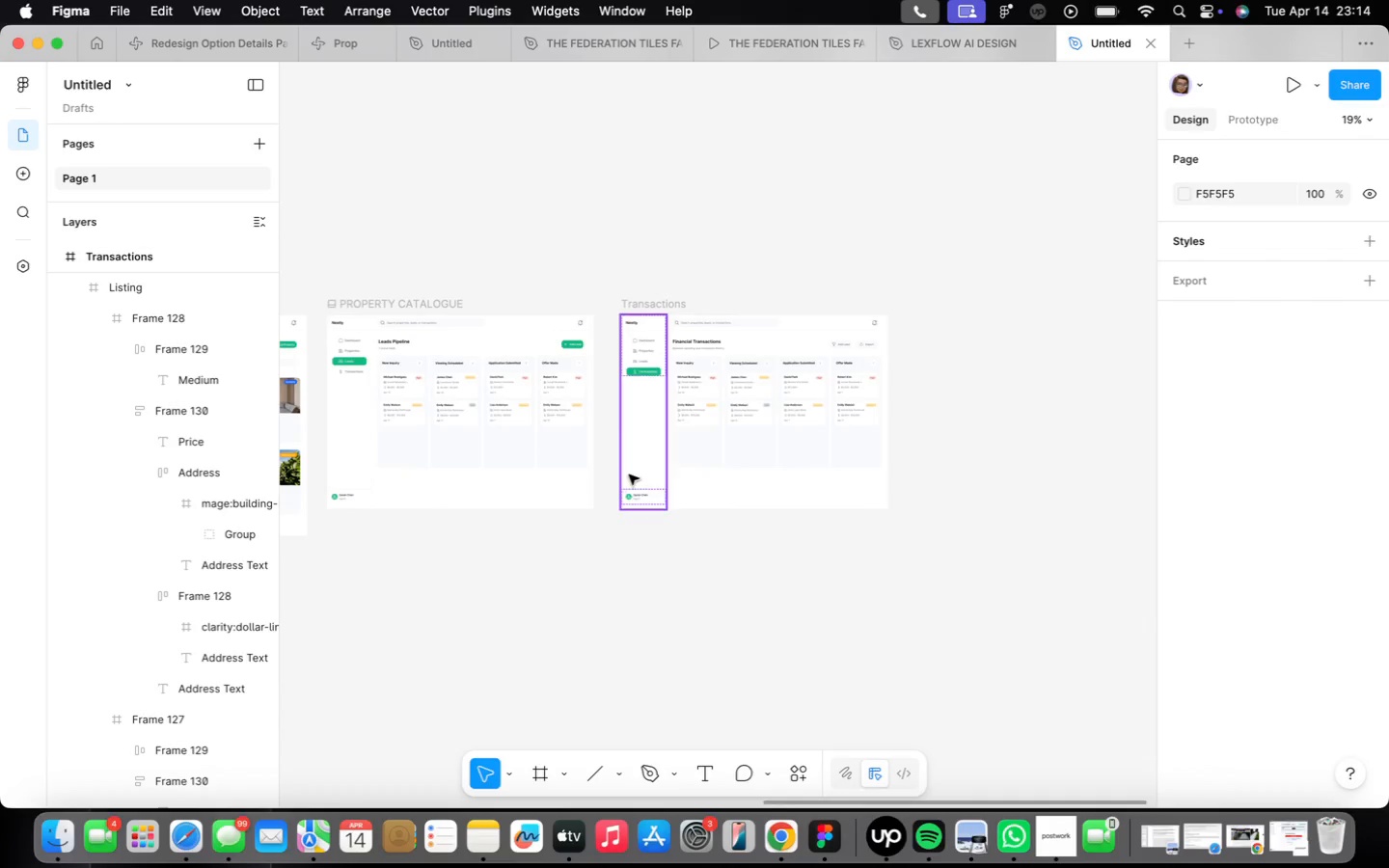 
left_click([649, 422])
 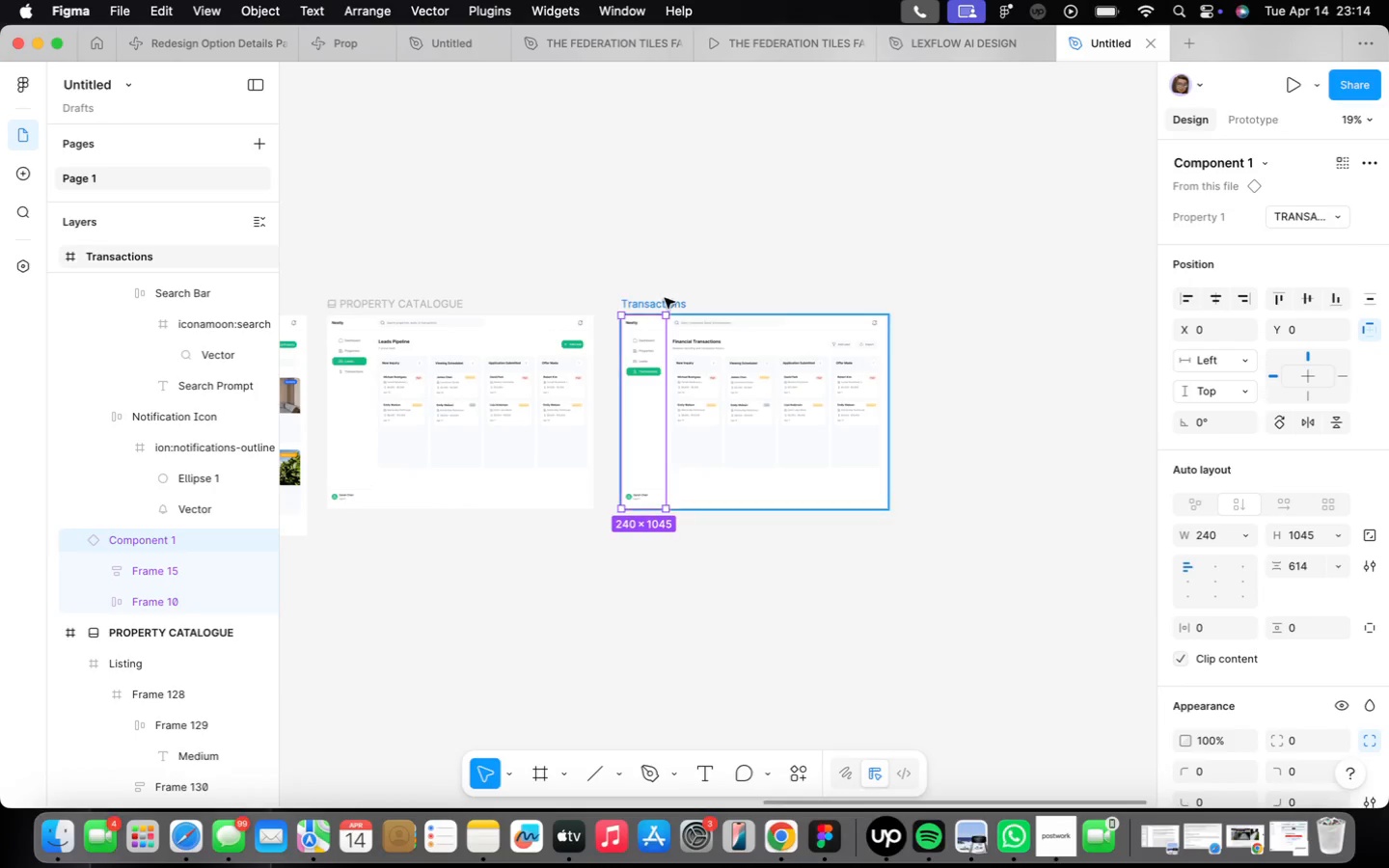 
left_click([665, 299])
 